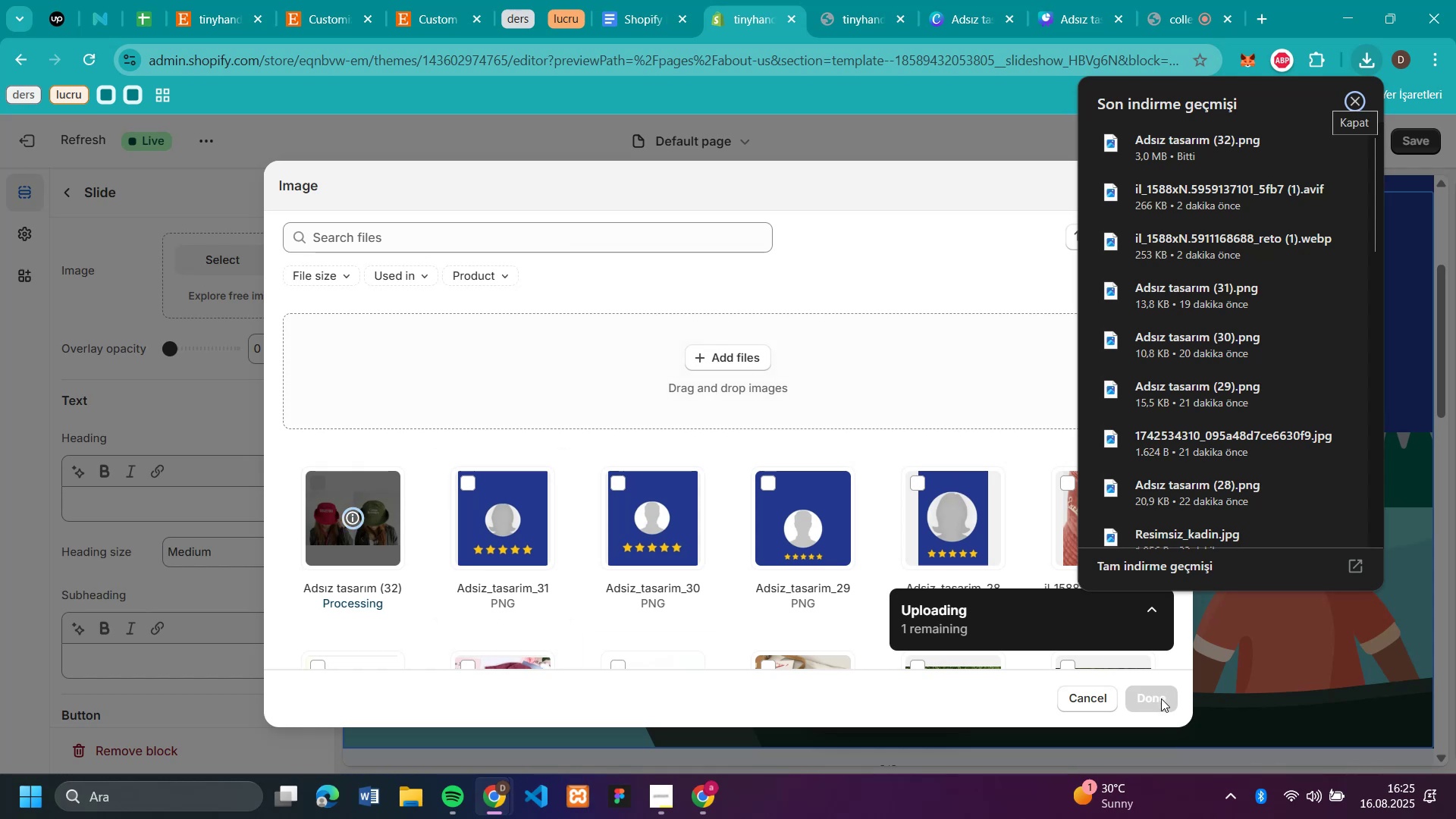 
wait(5.77)
 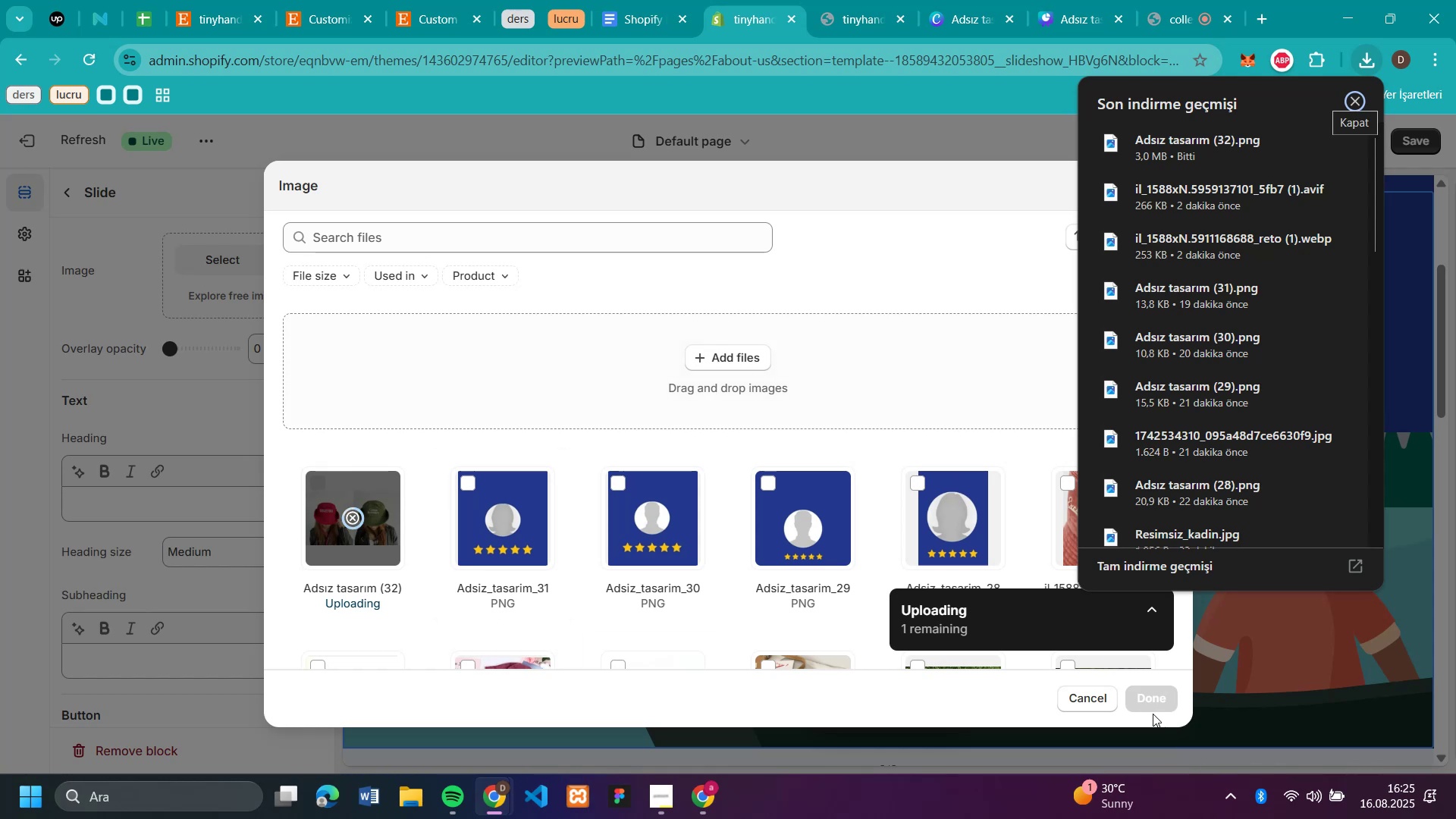 
left_click([1161, 698])
 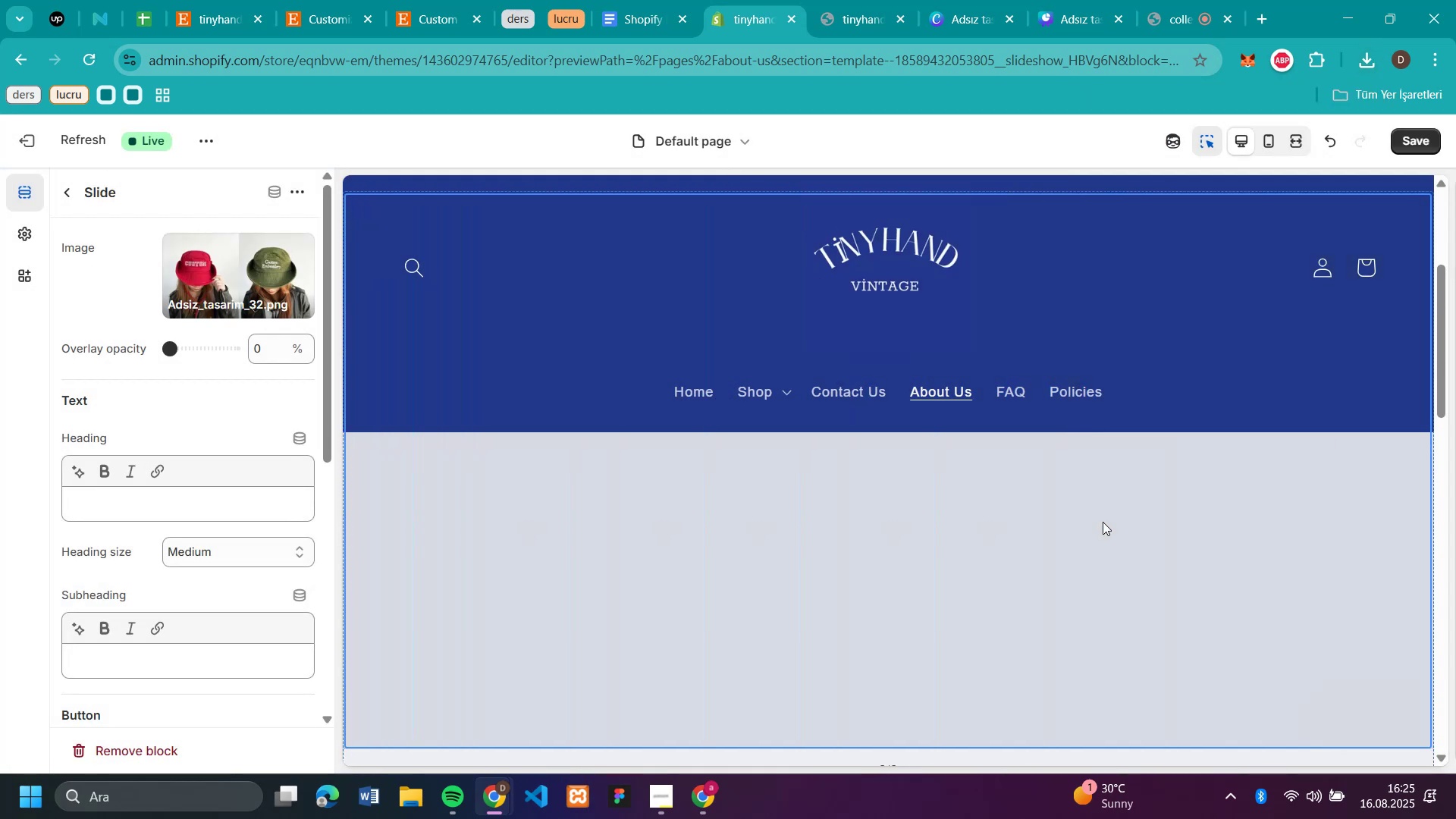 
scroll: coordinate [1103, 522], scroll_direction: up, amount: 4.0
 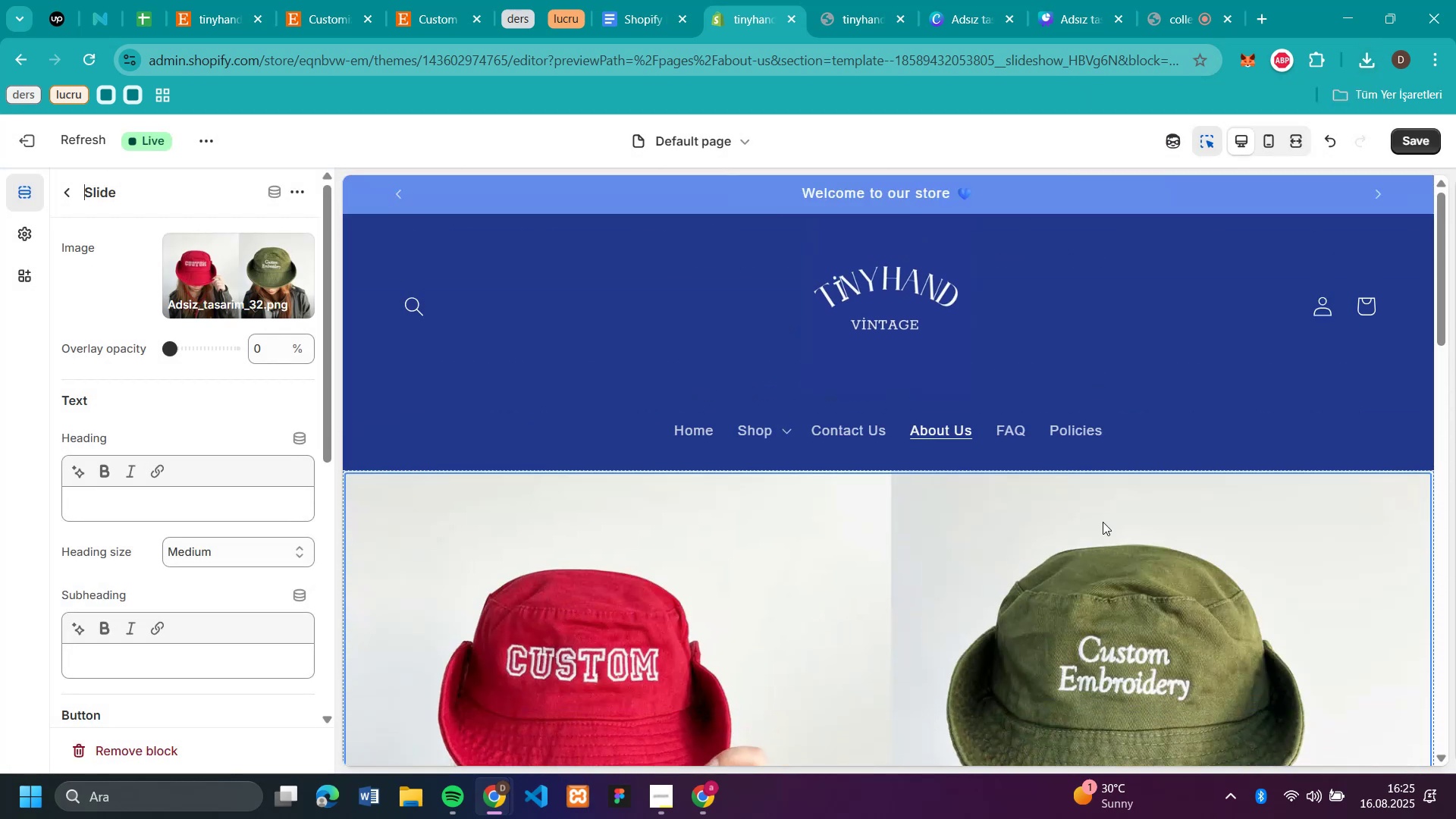 
scroll: coordinate [1103, 522], scroll_direction: down, amount: 3.0
 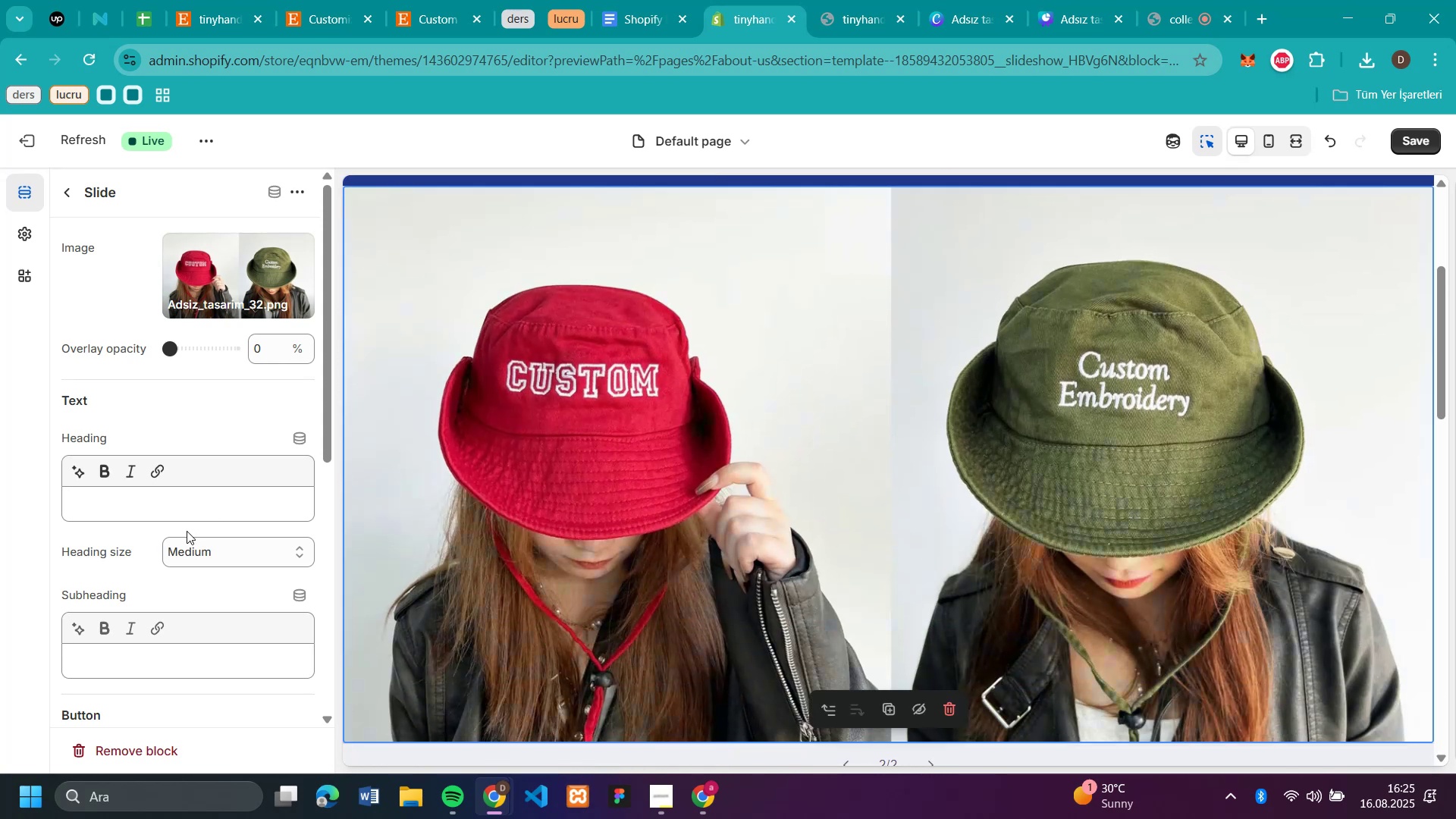 
scroll: coordinate [1410, 494], scroll_direction: up, amount: 1.0
 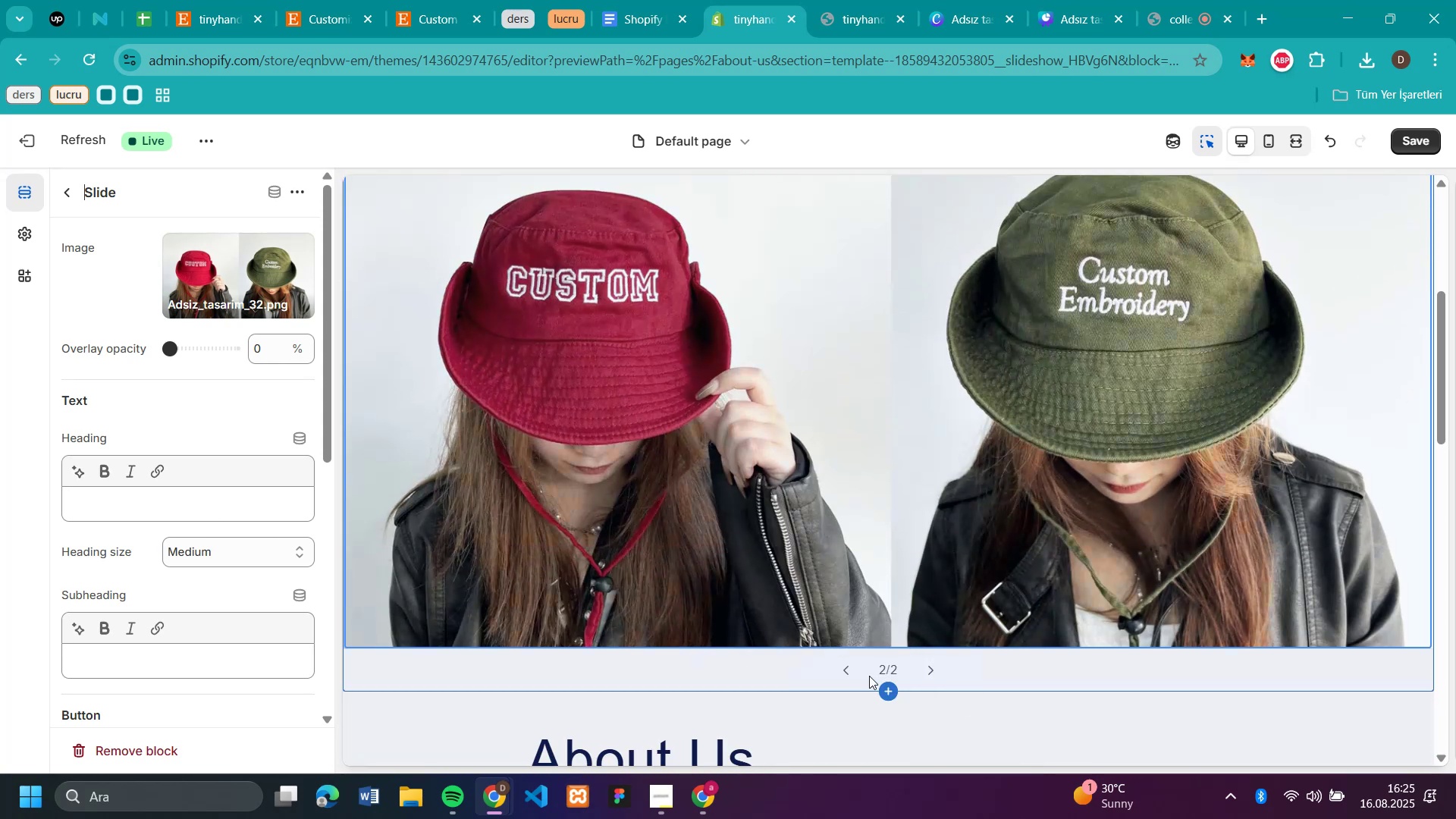 
left_click([844, 665])
 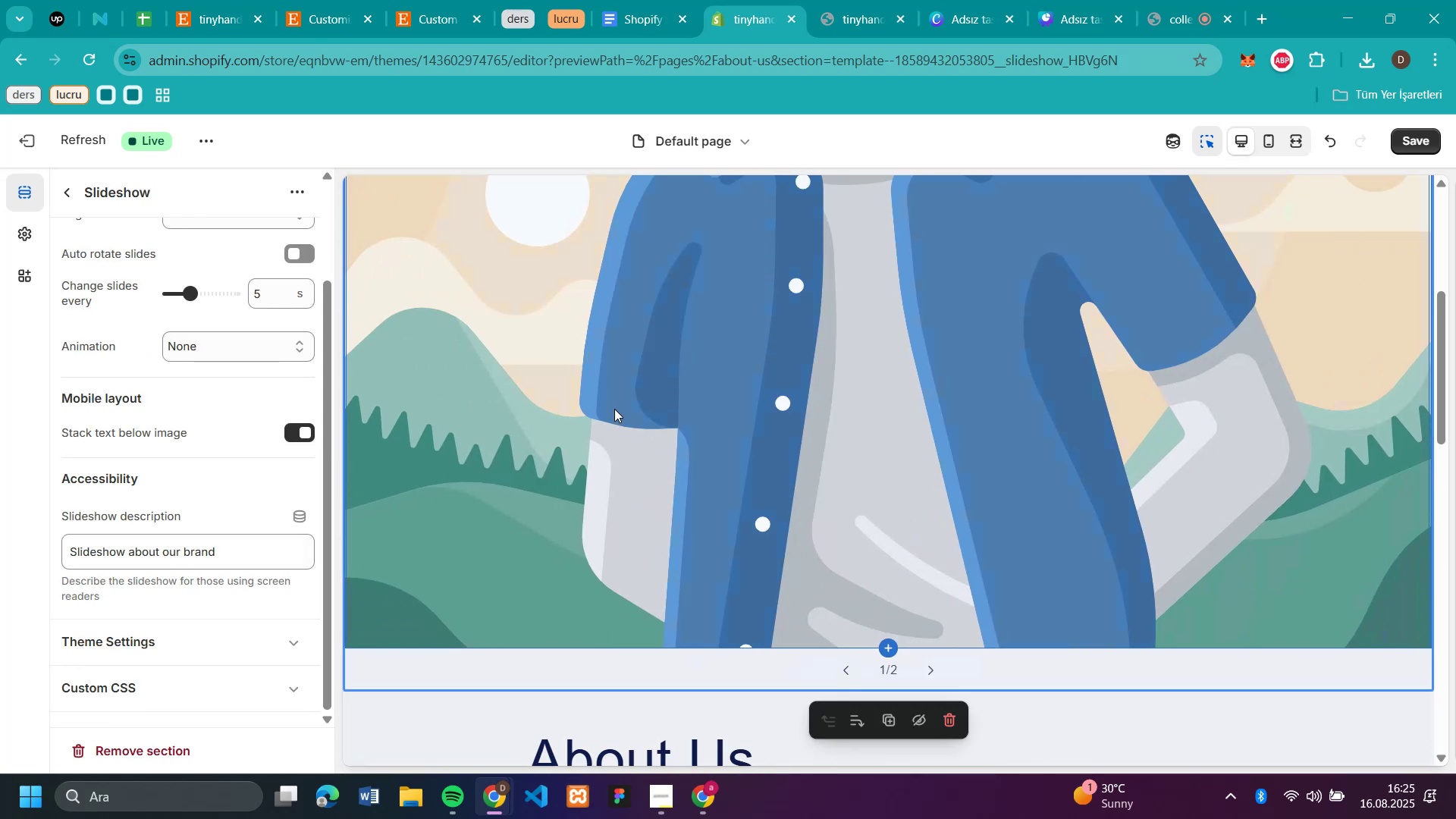 
left_click([614, 405])
 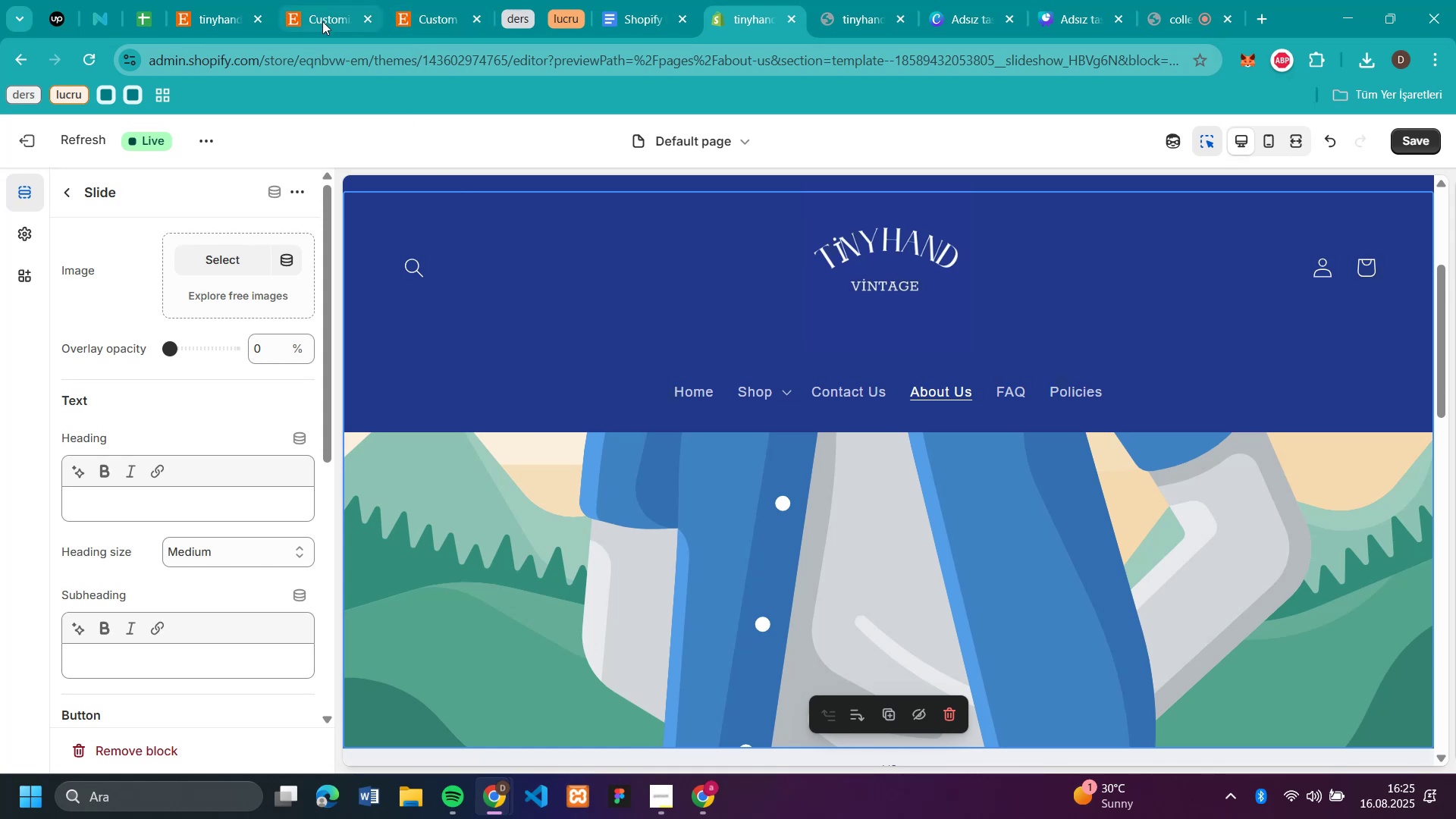 
left_click([363, 22])
 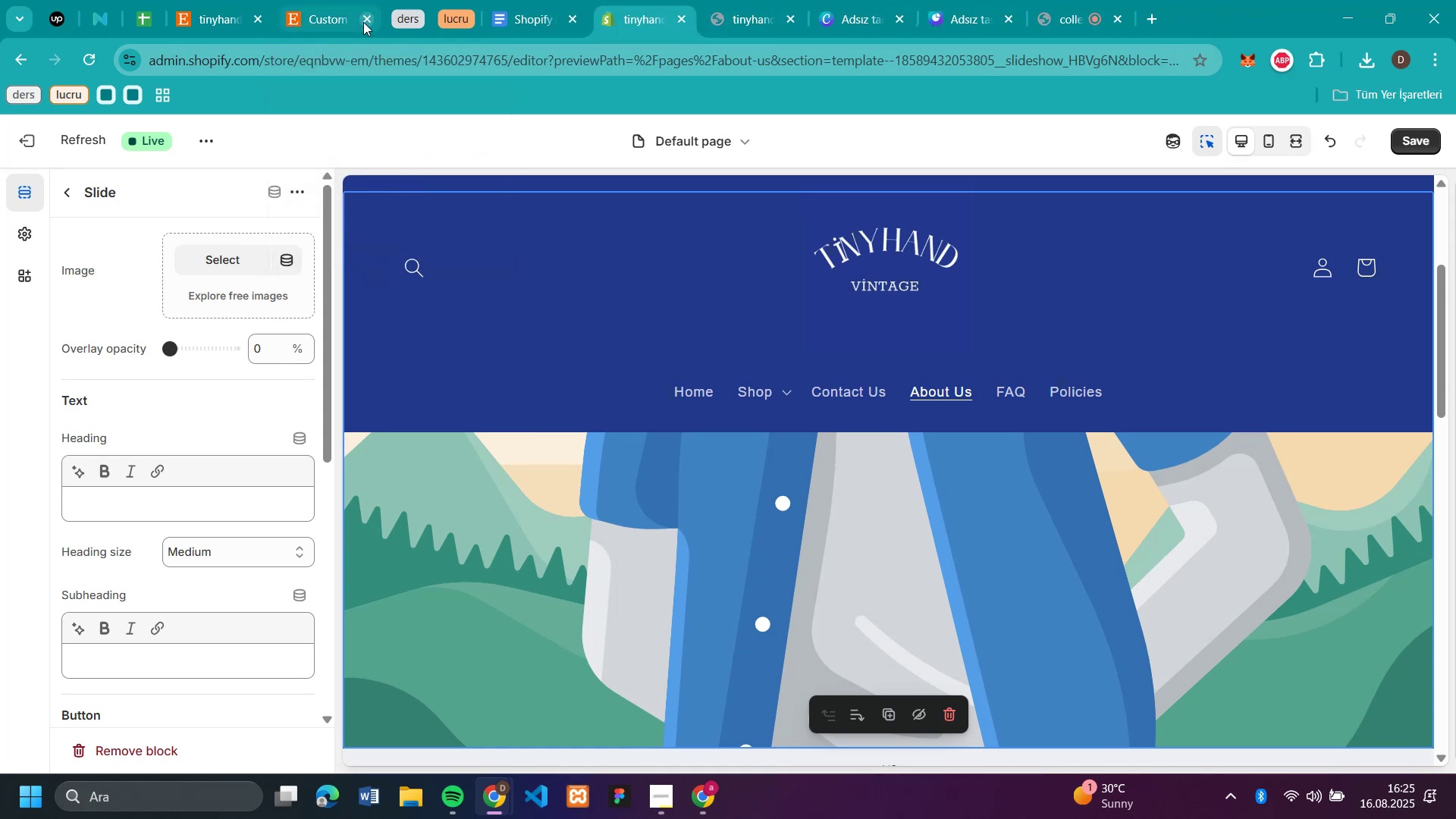 
left_click([363, 22])
 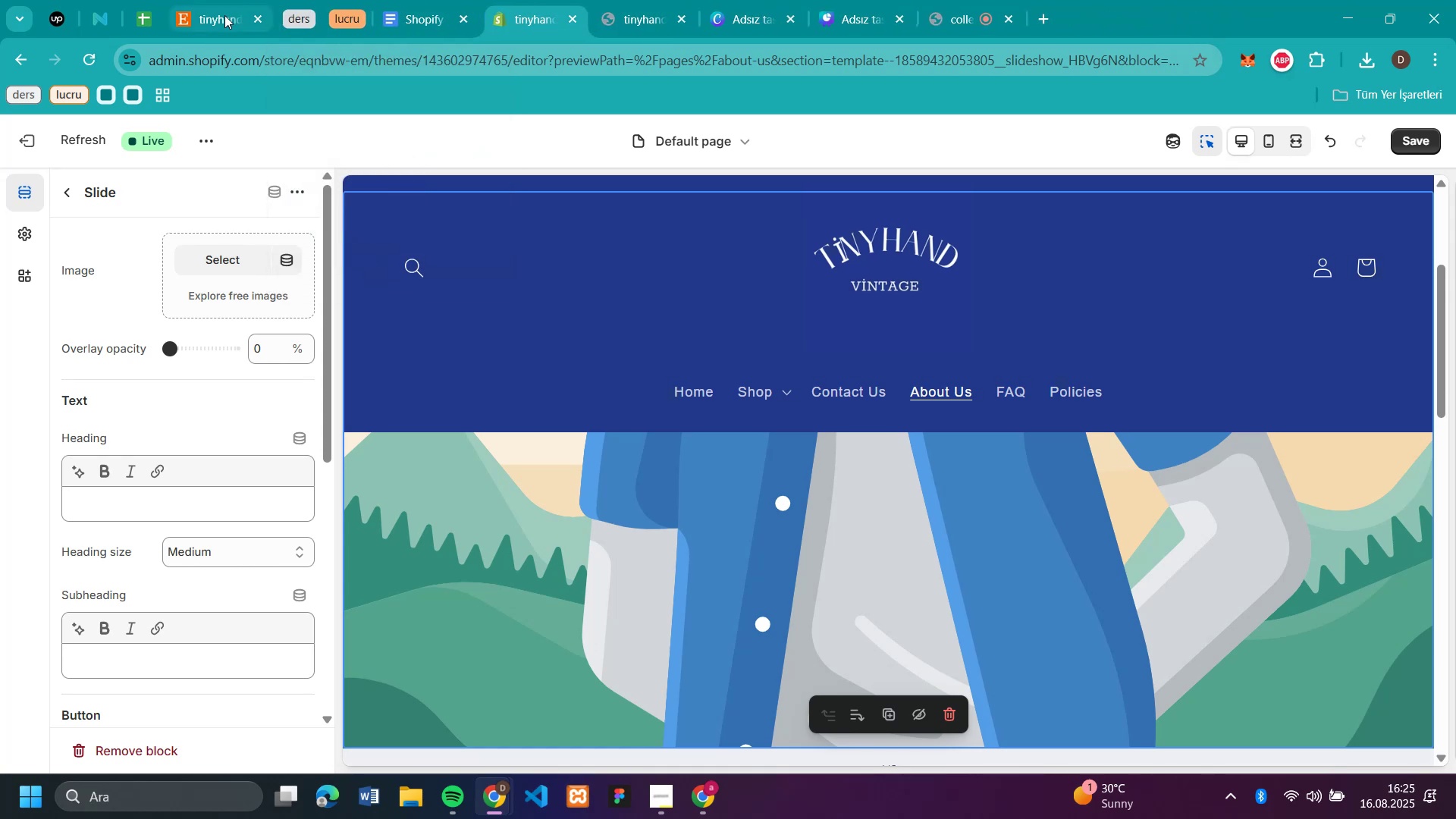 
left_click([212, 16])
 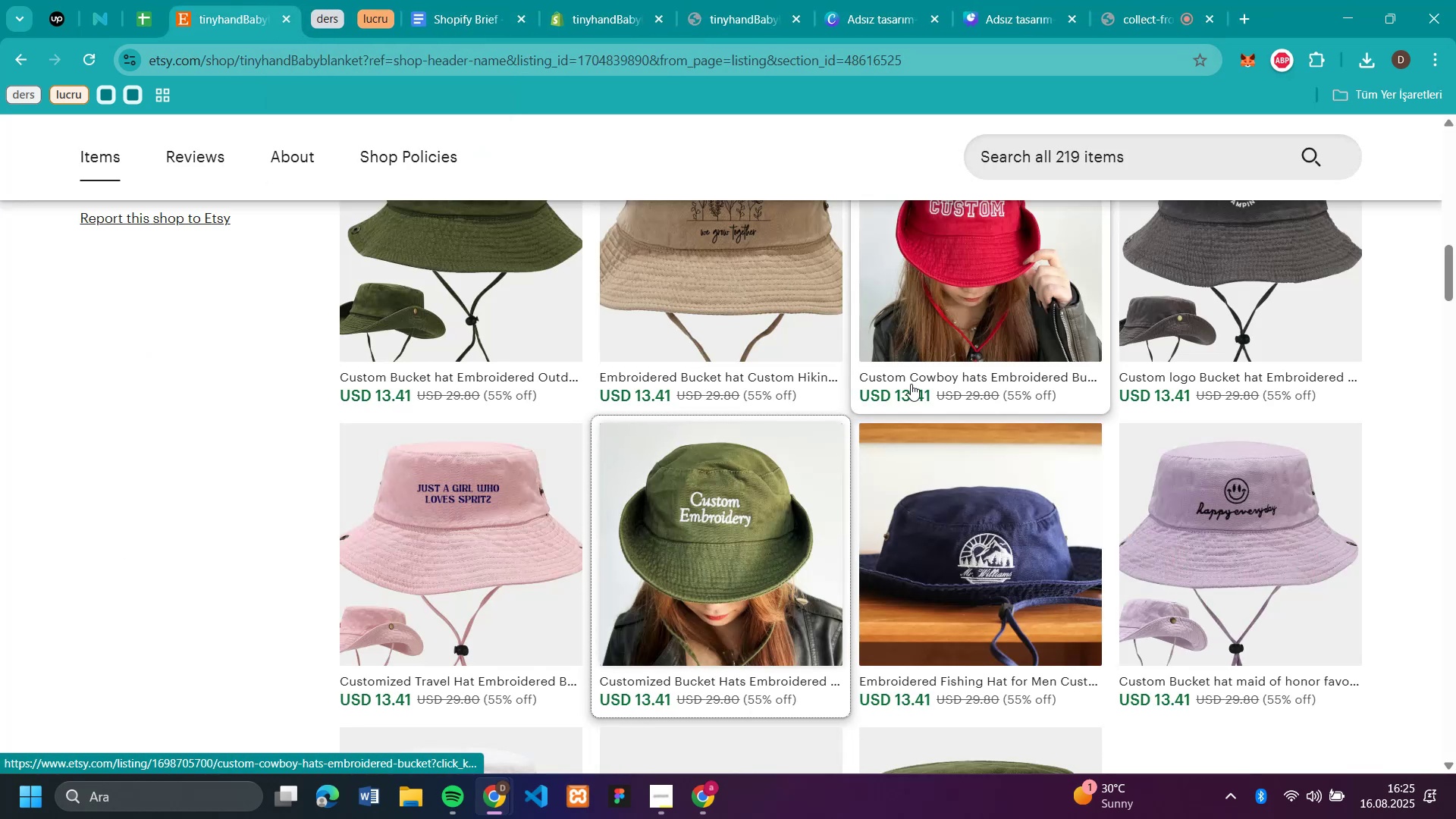 
scroll: coordinate [595, 413], scroll_direction: up, amount: 8.0
 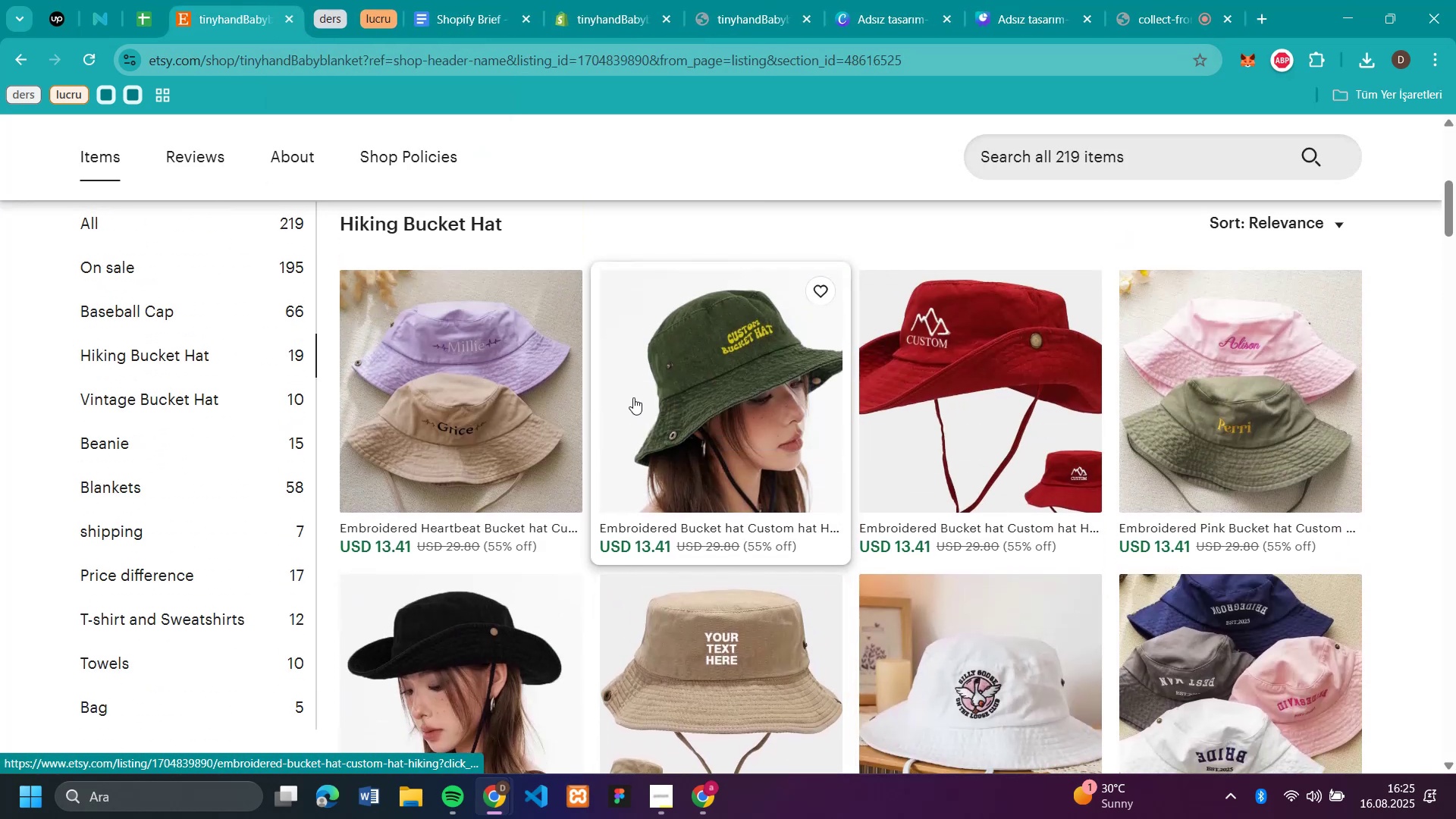 
left_click([680, 379])
 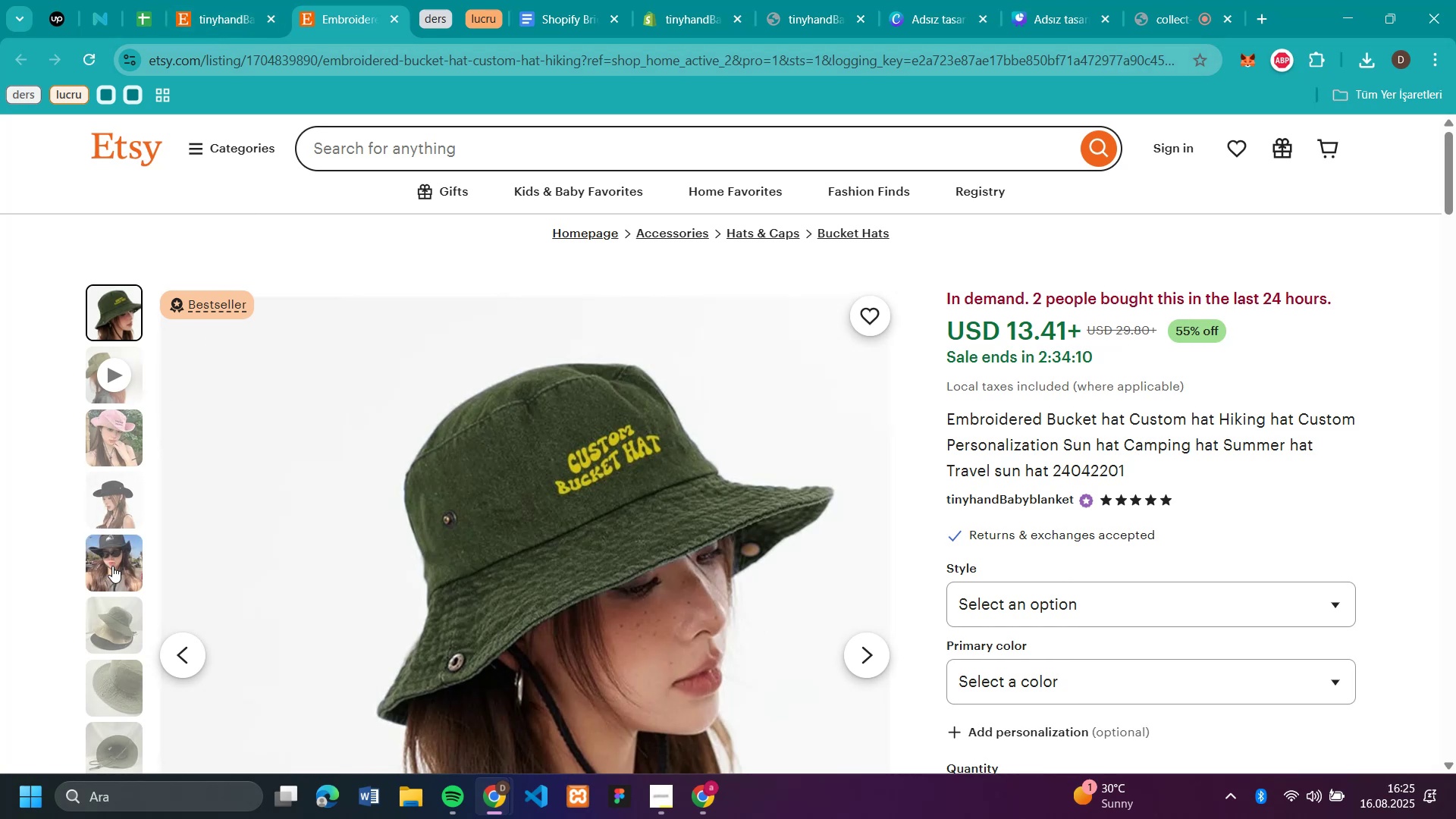 
wait(6.42)
 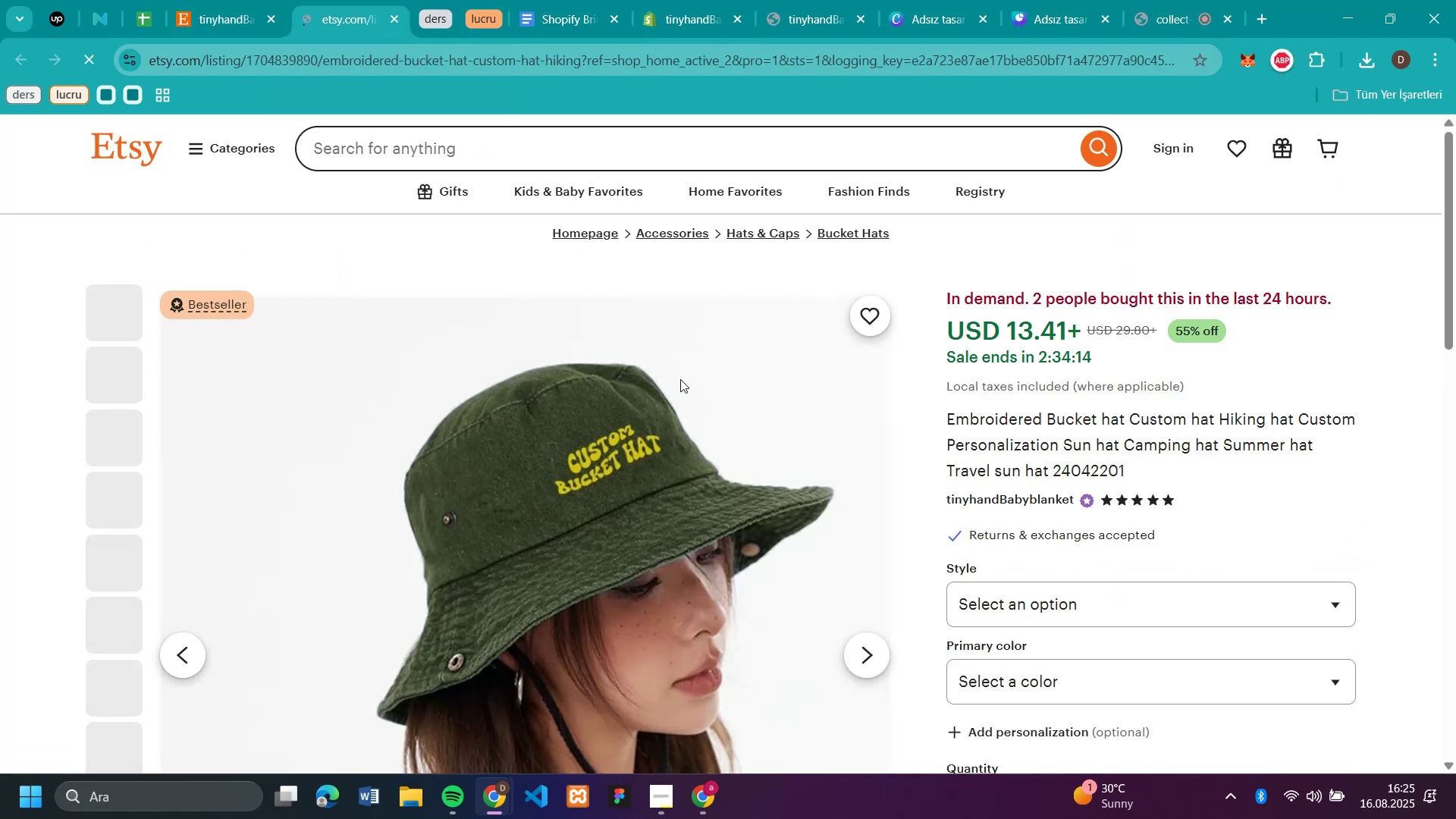 
left_click([111, 447])
 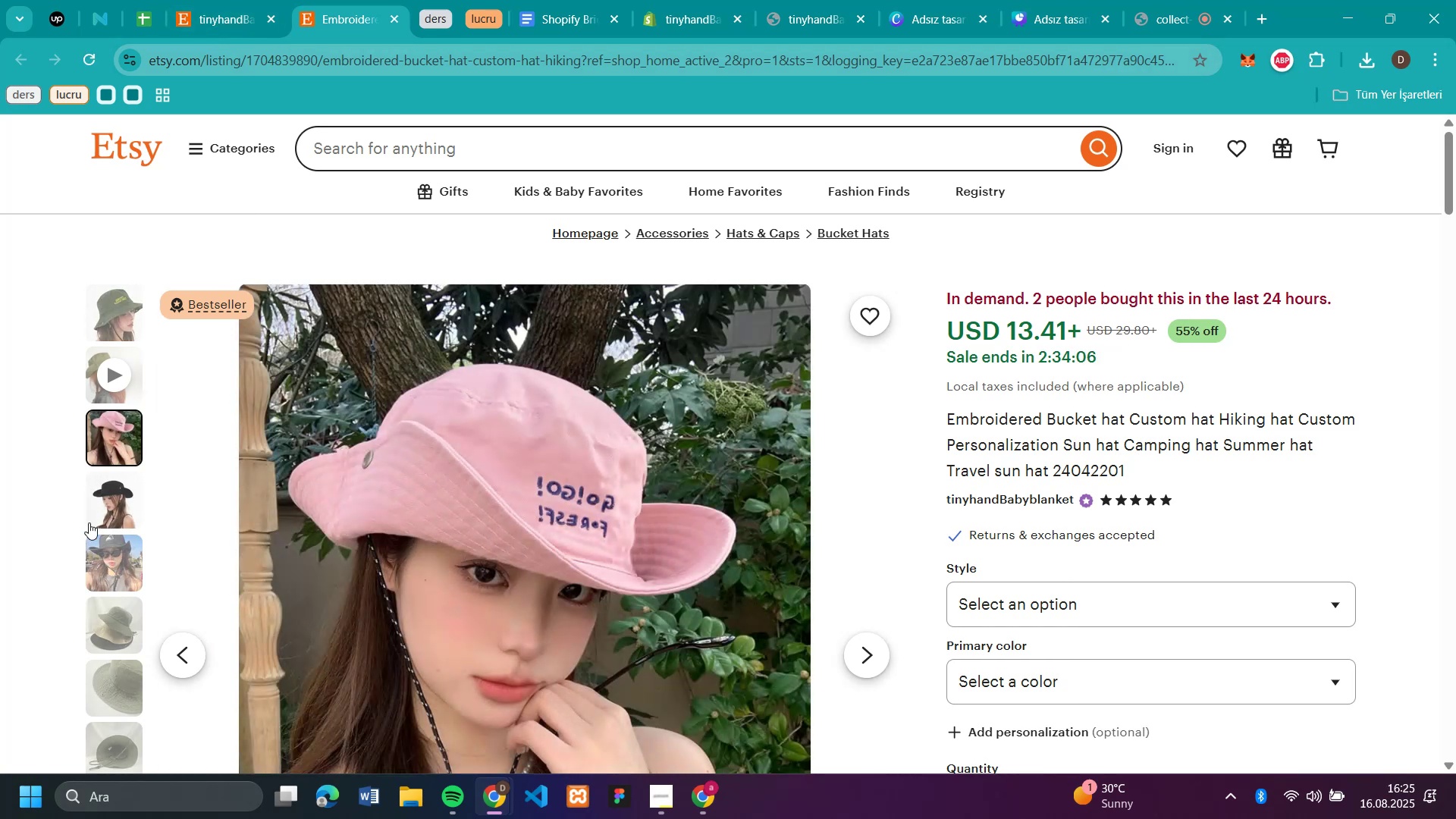 
left_click([127, 576])
 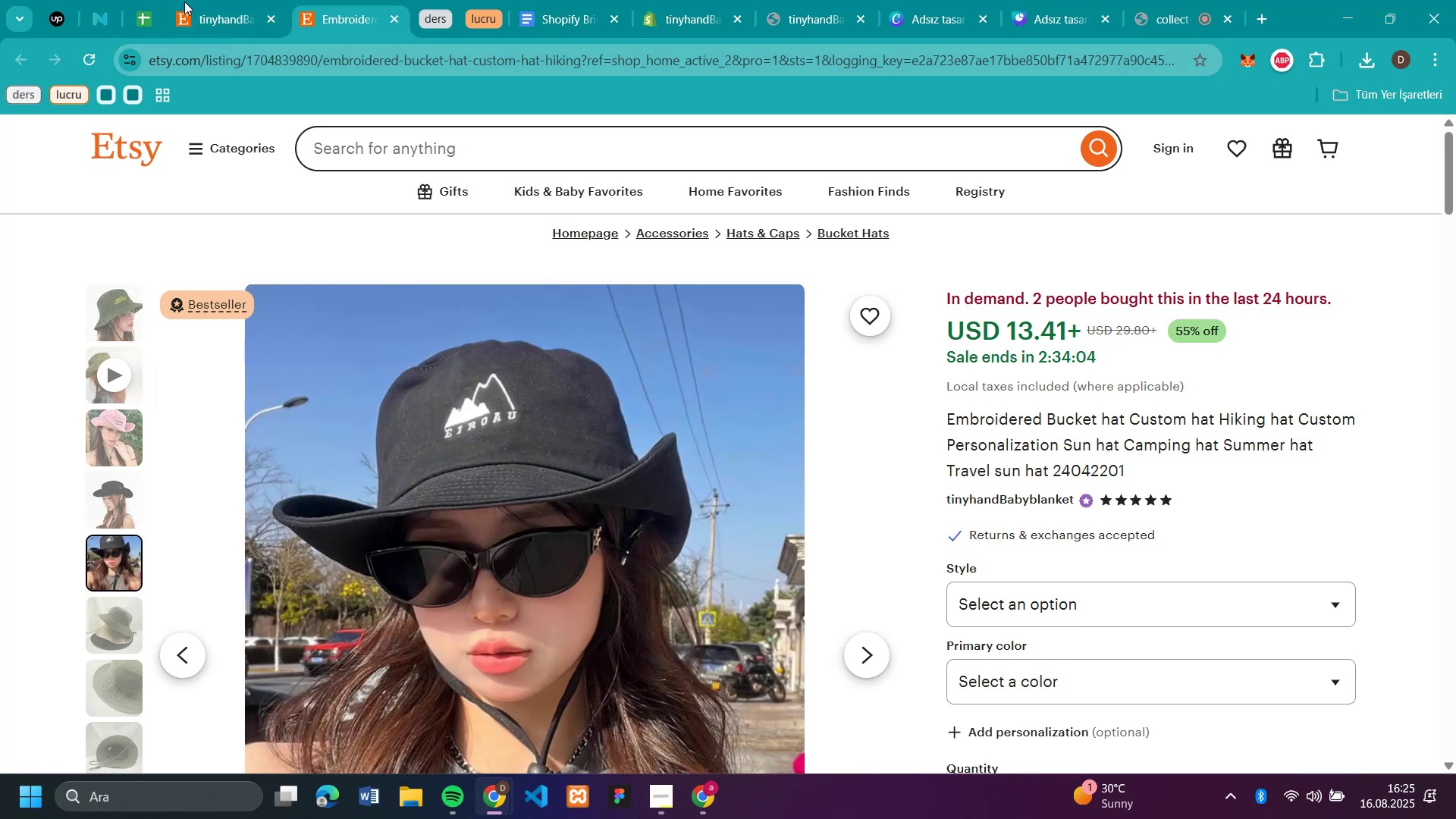 
left_click([238, 13])
 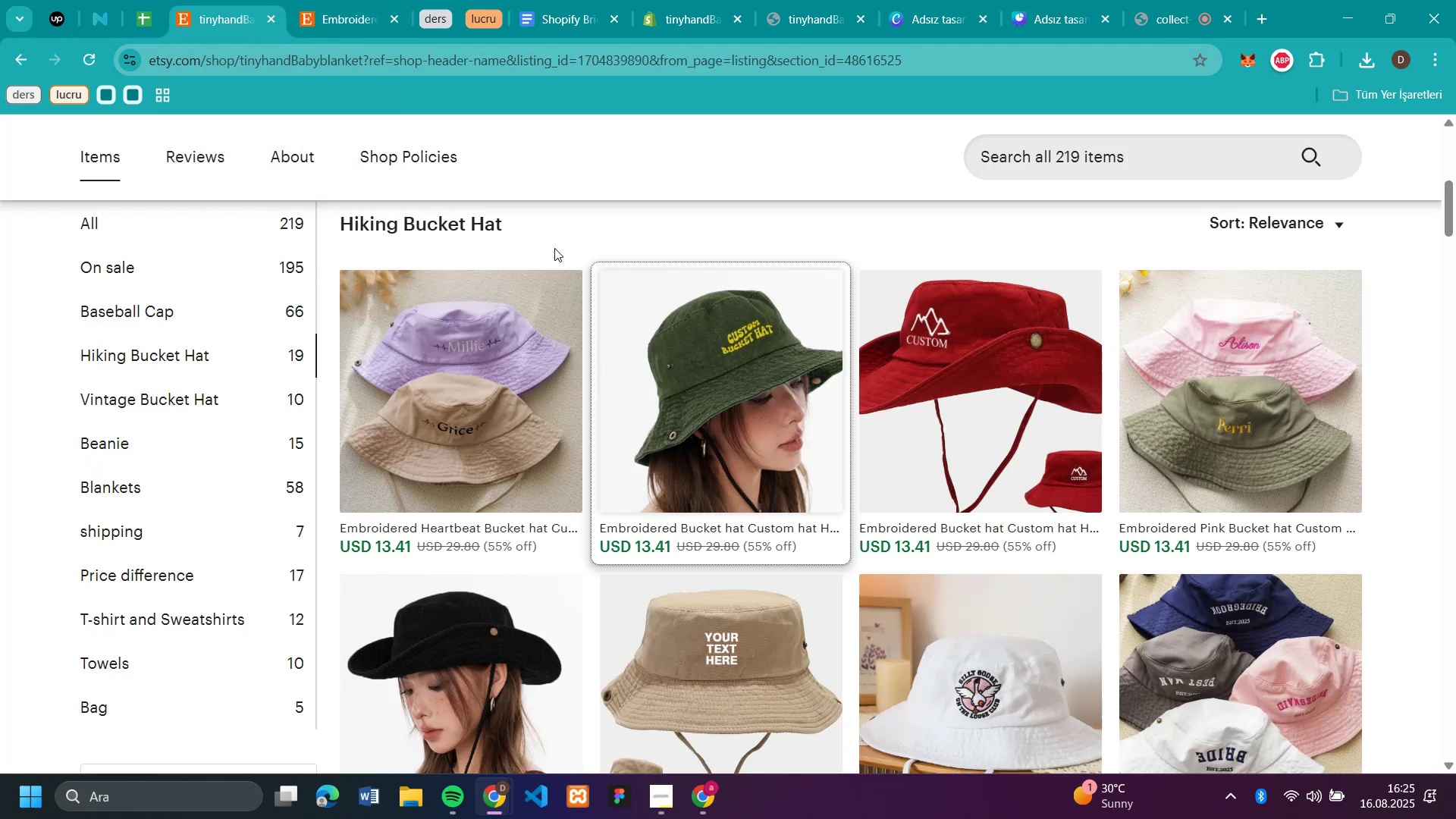 
scroll: coordinate [871, 393], scroll_direction: none, amount: 0.0
 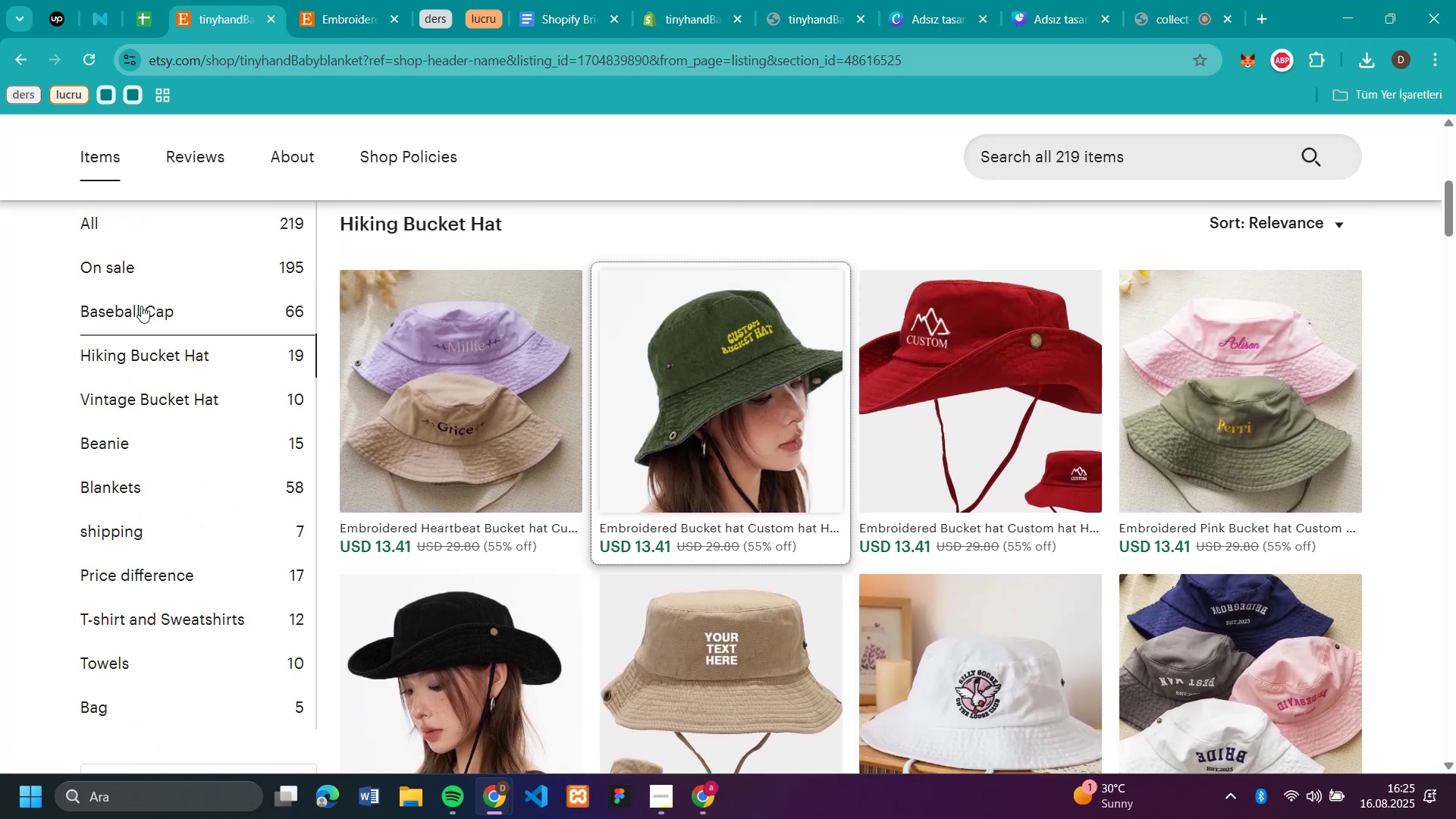 
left_click([141, 306])
 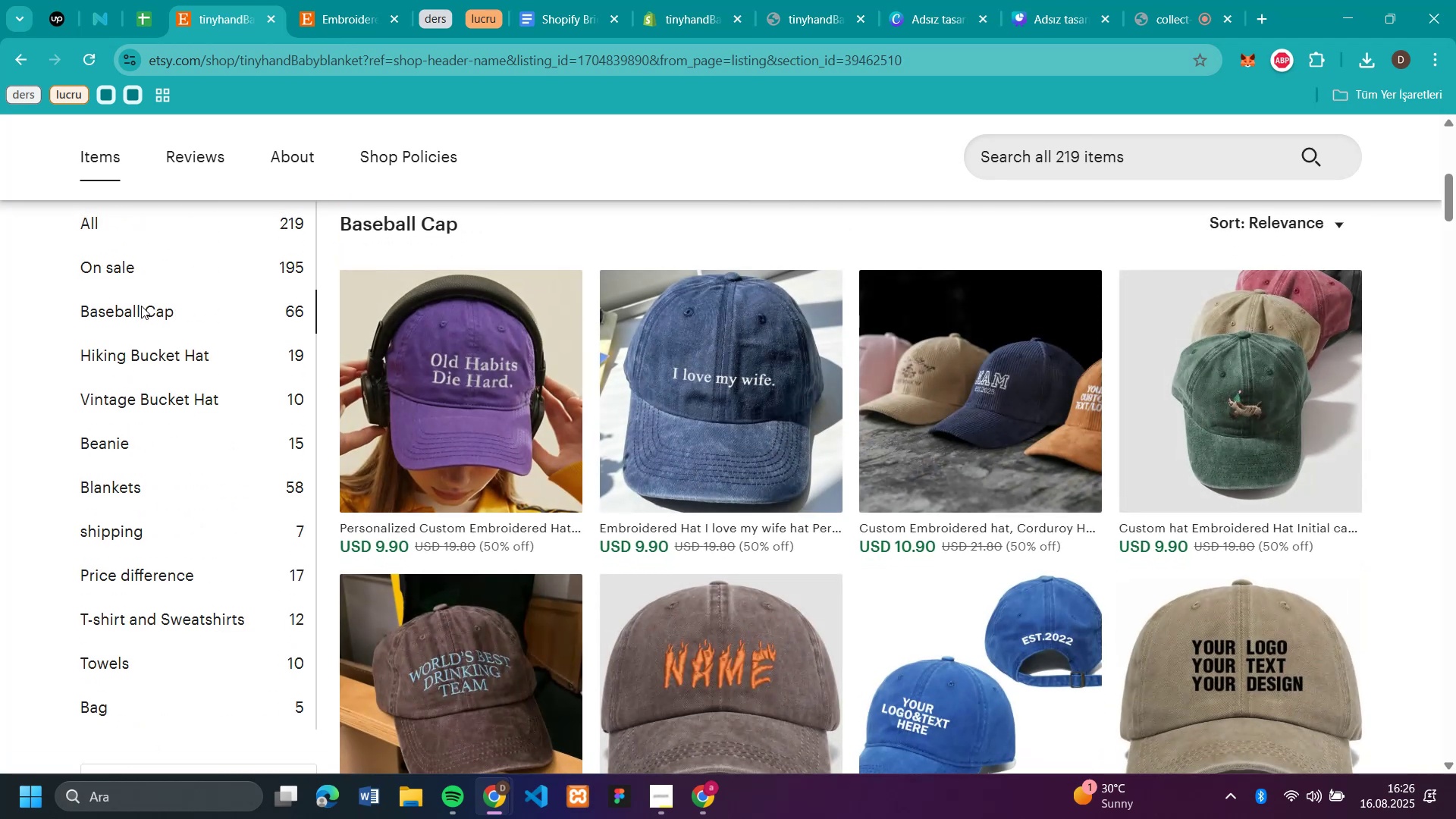 
scroll: coordinate [822, 404], scroll_direction: down, amount: 10.0
 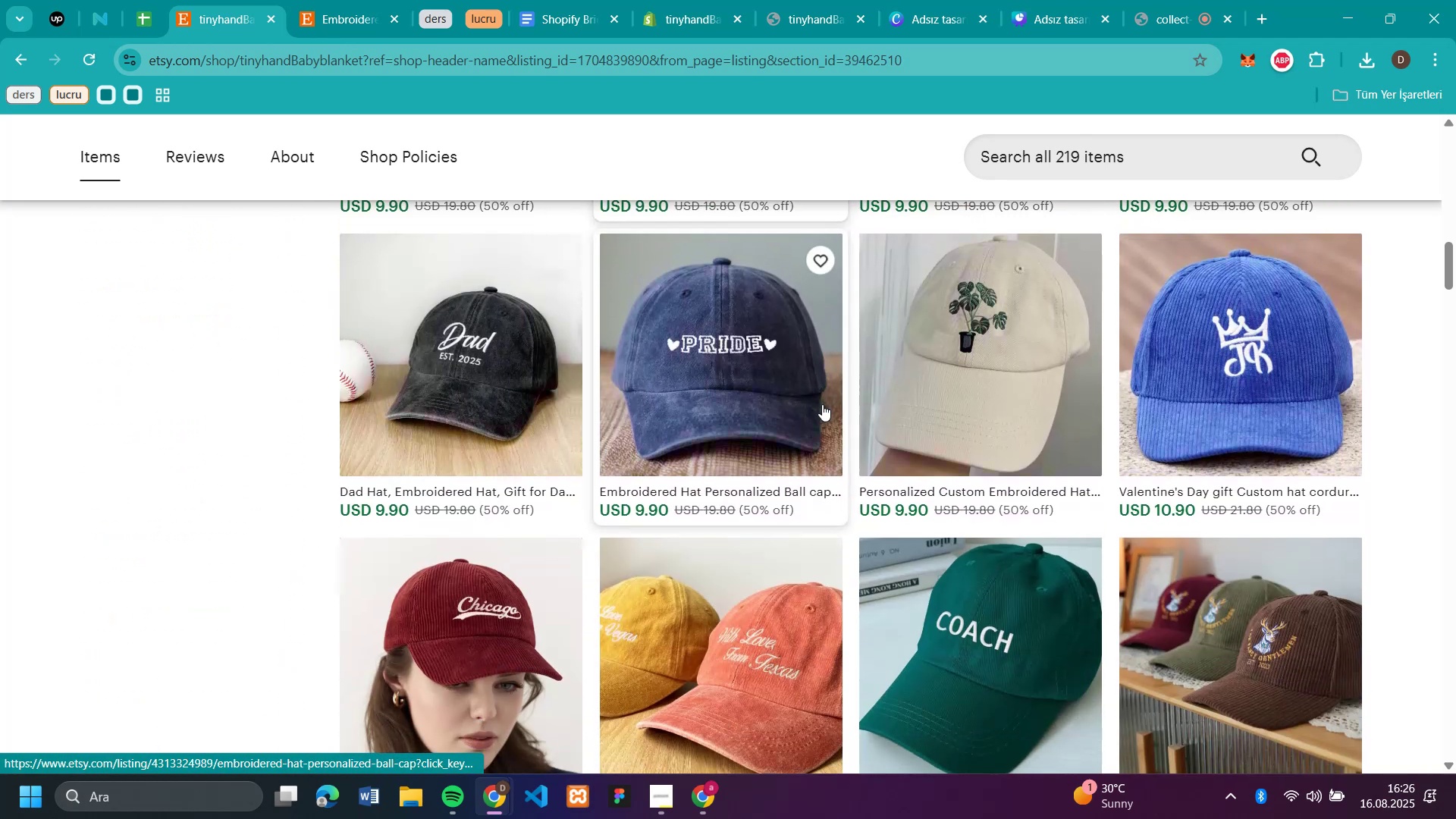 
scroll: coordinate [822, 404], scroll_direction: up, amount: 10.0
 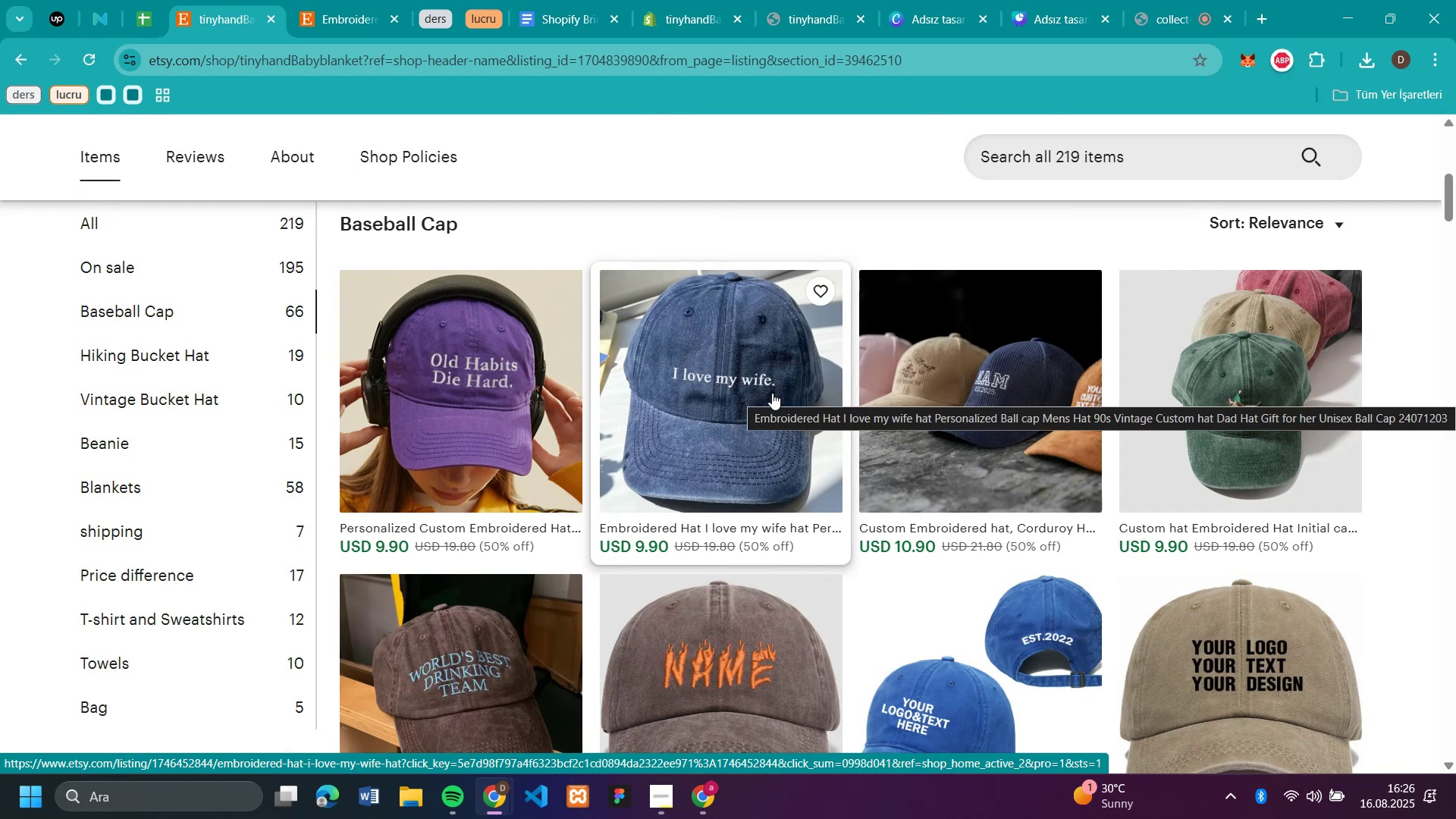 
scroll: coordinate [772, 393], scroll_direction: down, amount: 20.0
 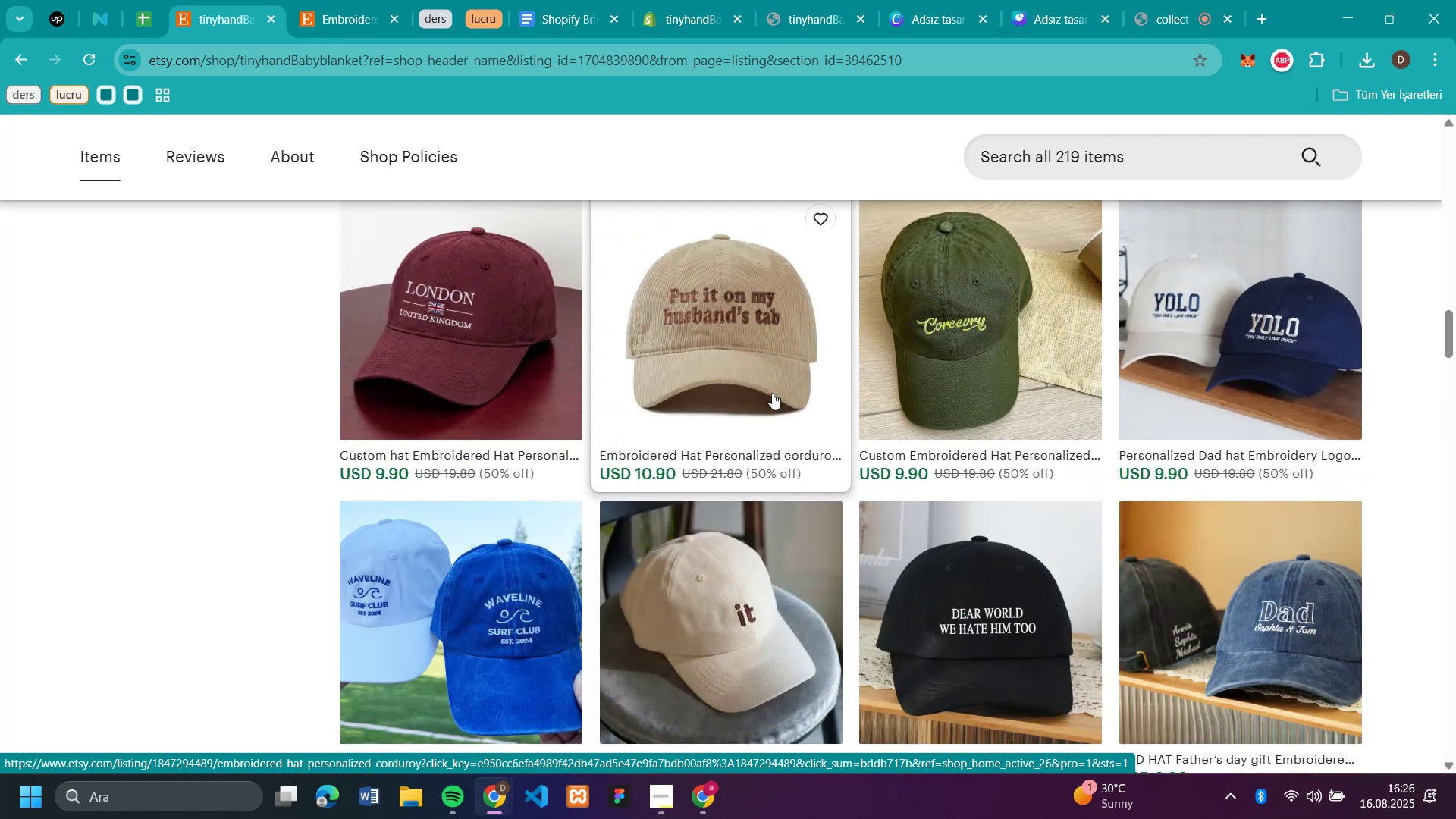 
scroll: coordinate [772, 393], scroll_direction: down, amount: 3.0
 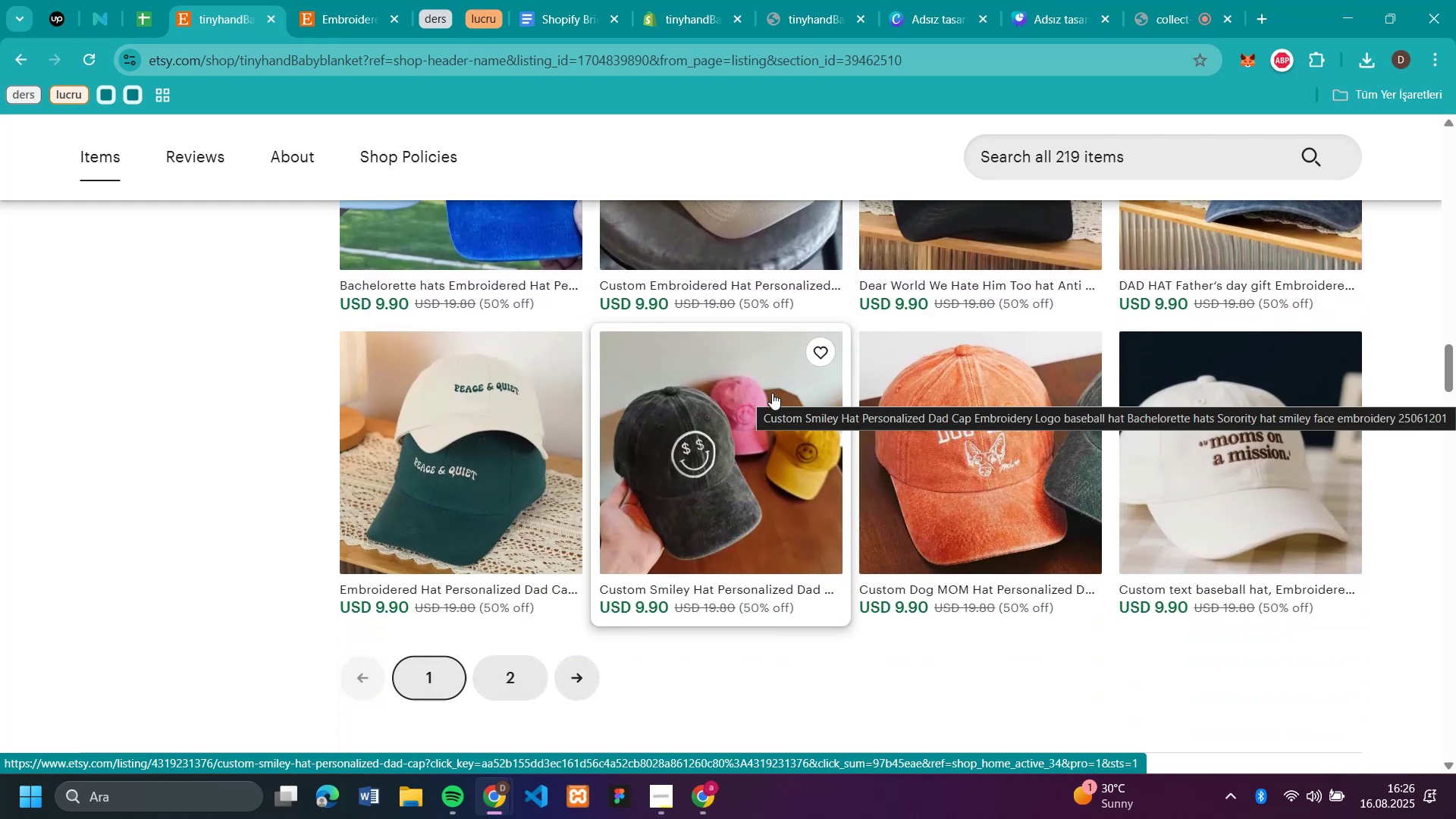 
scroll: coordinate [1296, 430], scroll_direction: up, amount: 7.0
 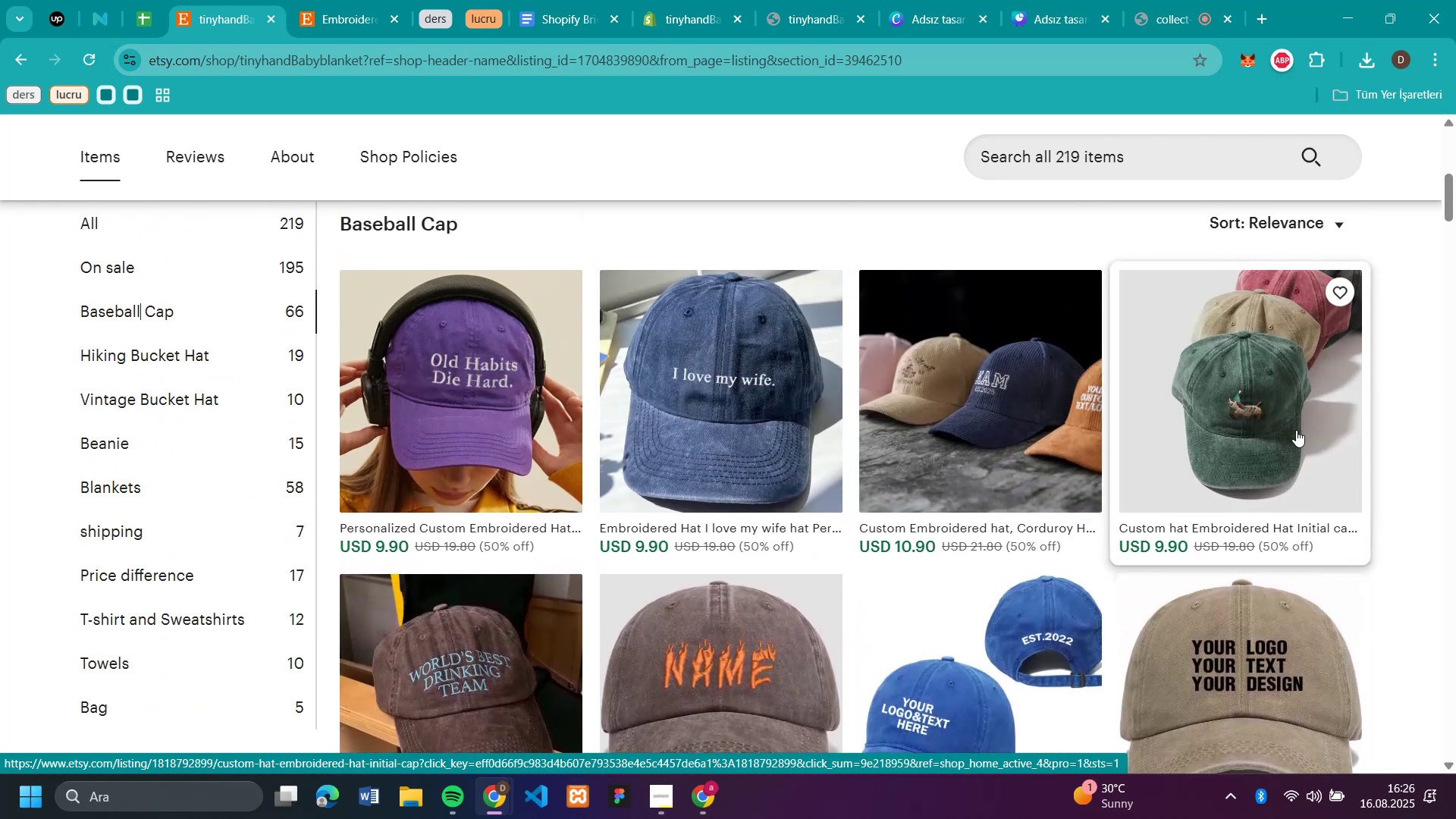 
scroll: coordinate [1296, 430], scroll_direction: down, amount: 2.0
 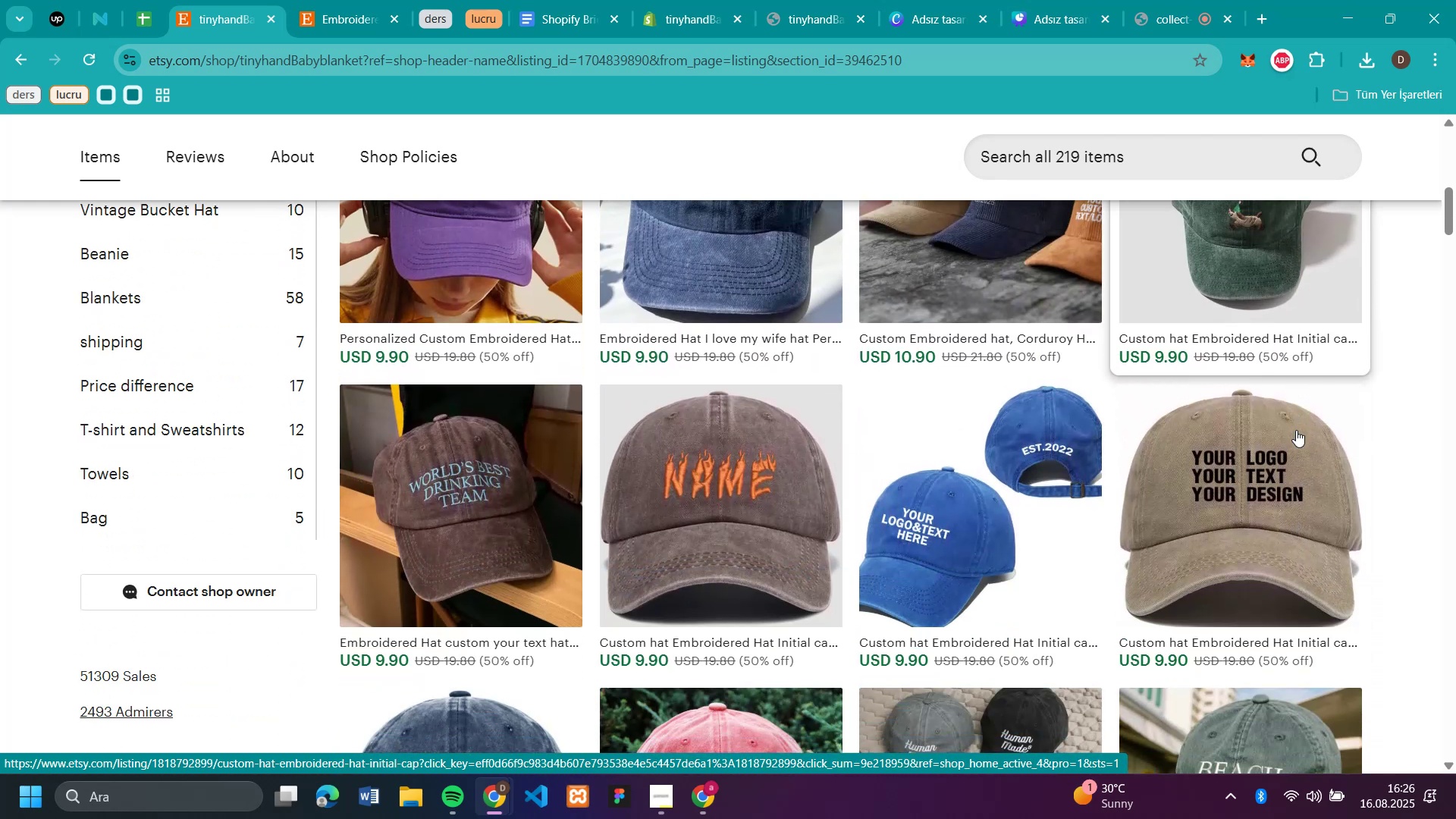 
scroll: coordinate [1296, 430], scroll_direction: up, amount: 3.0
 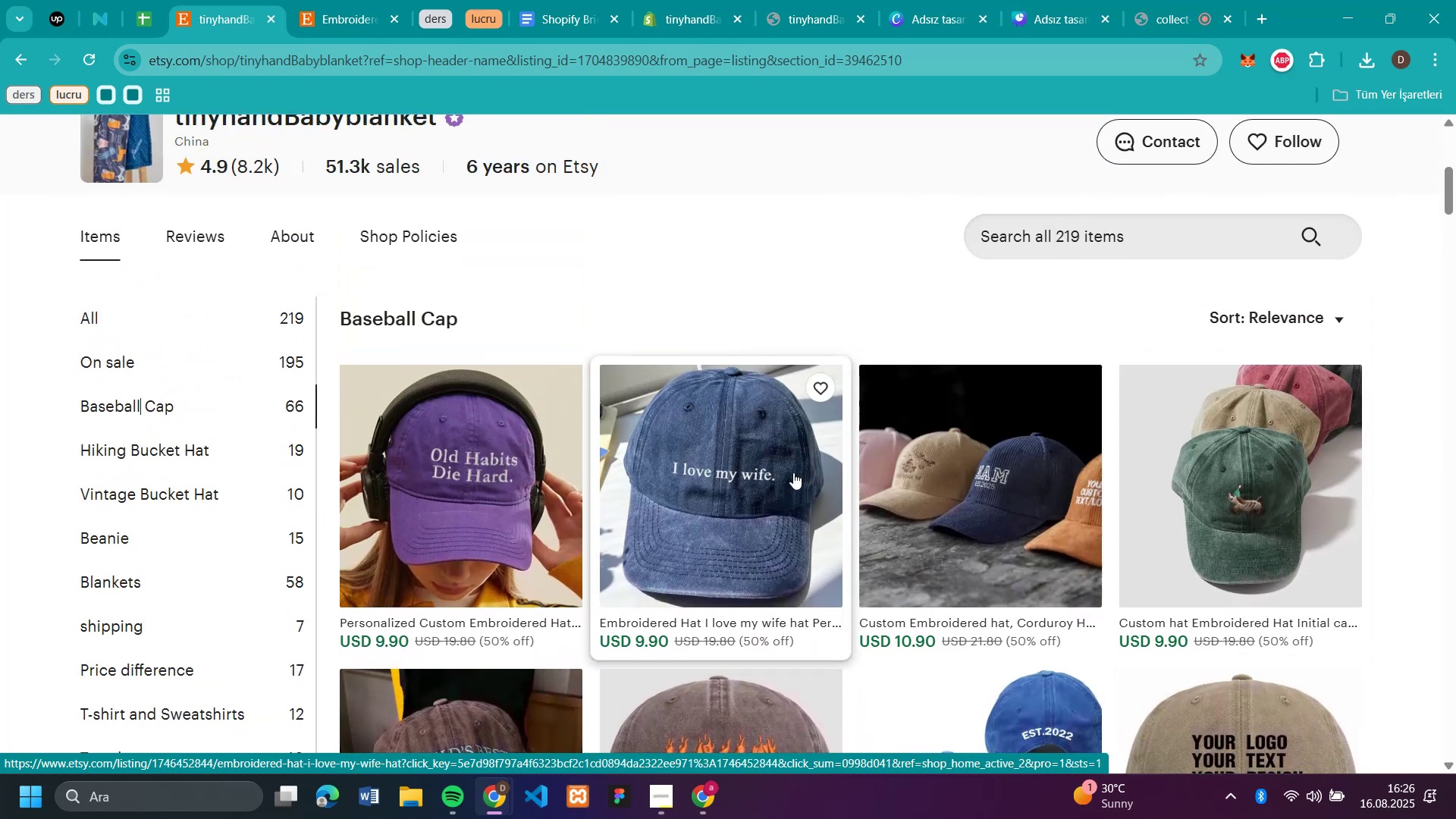 
left_click([793, 472])
 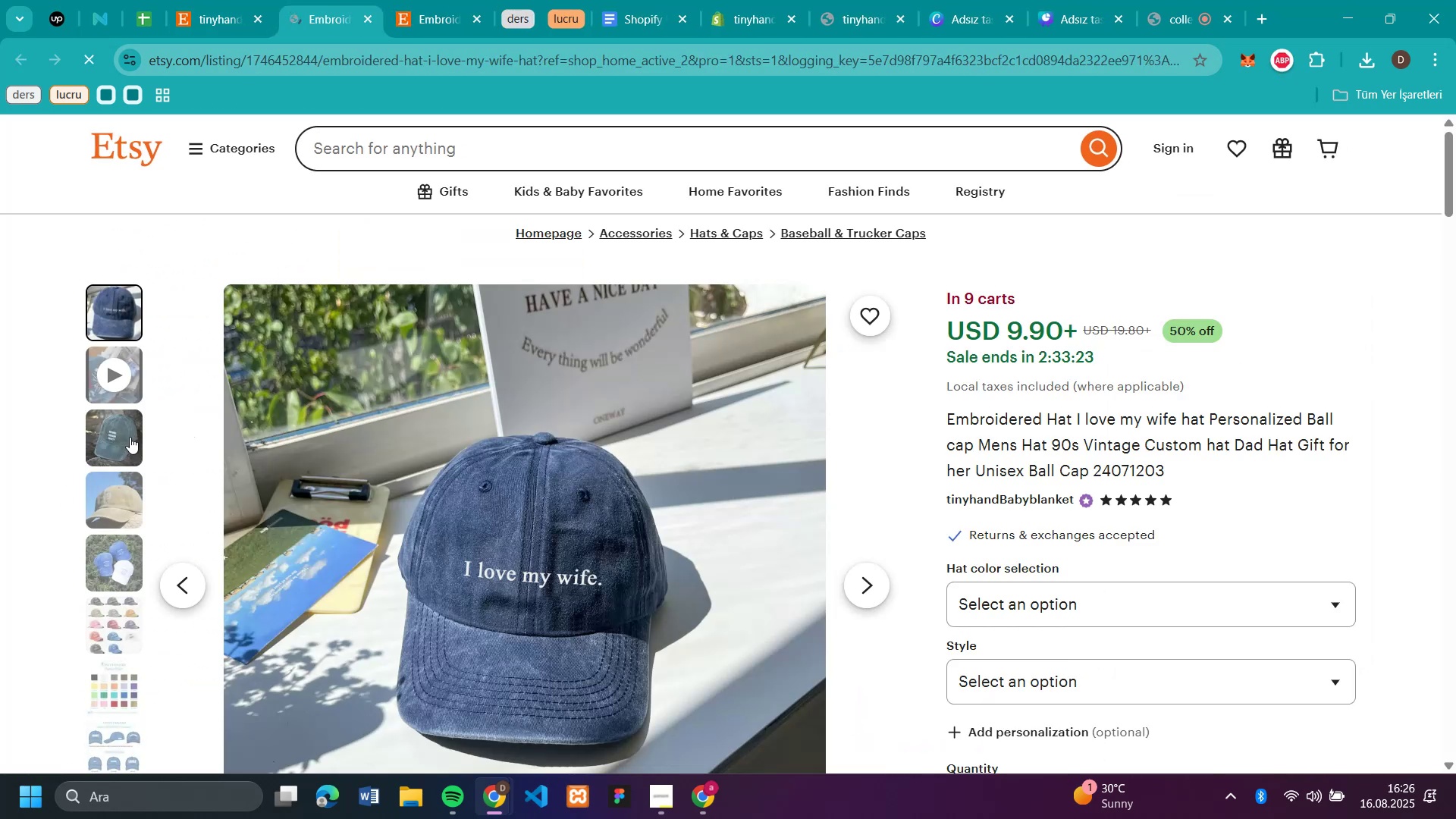 
scroll: coordinate [130, 504], scroll_direction: none, amount: 0.0
 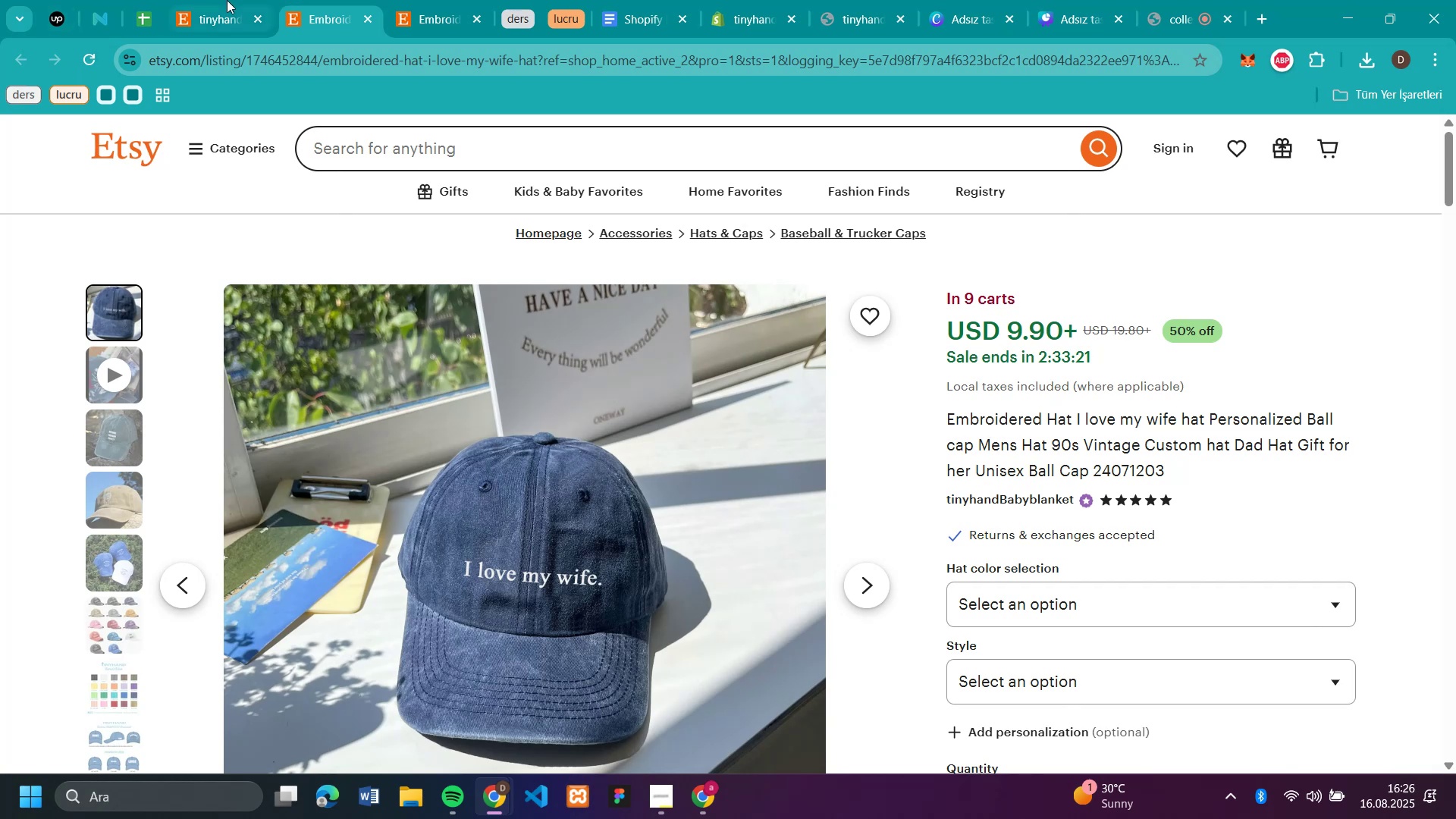 
left_click([218, 14])
 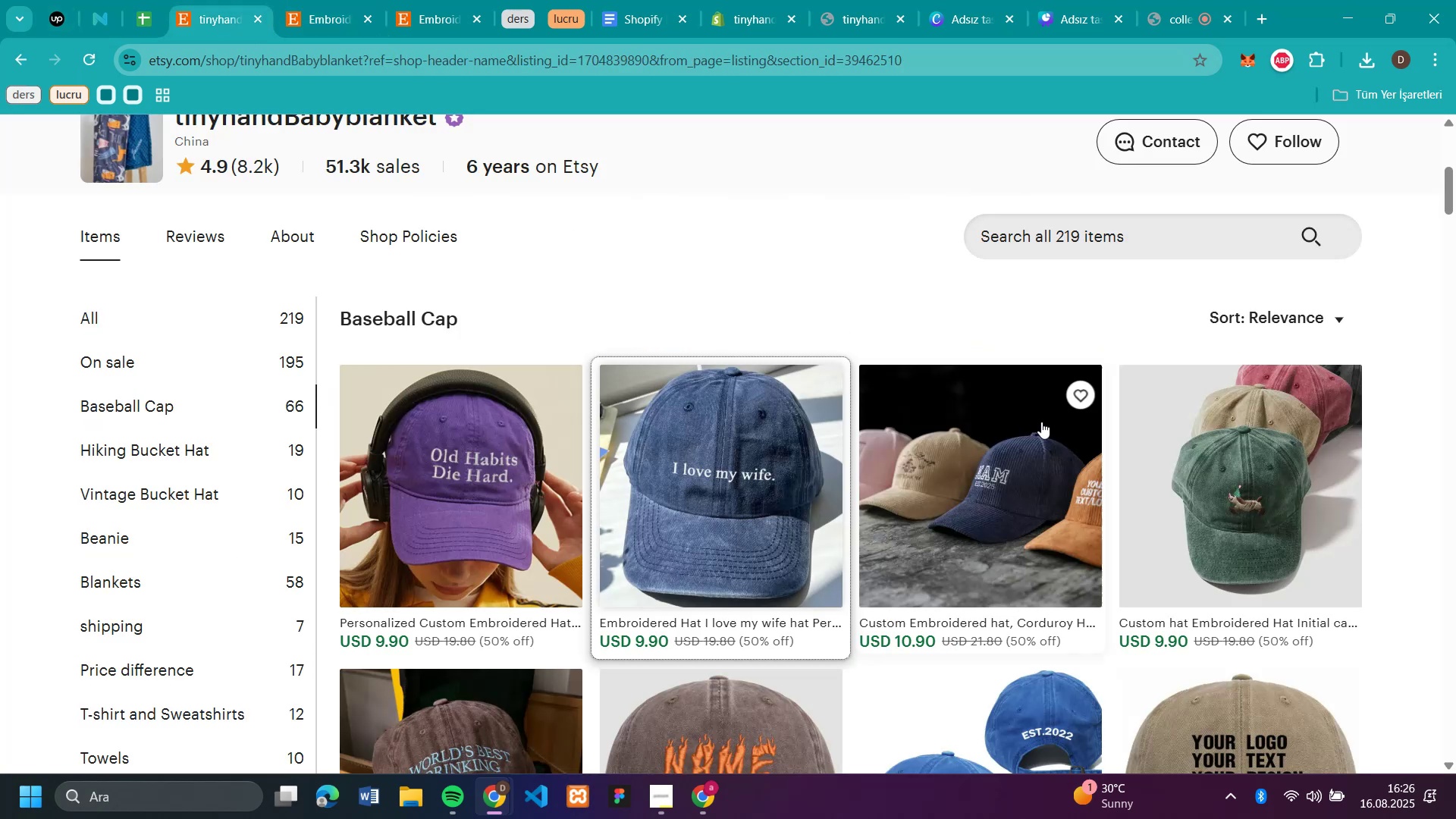 
scroll: coordinate [1141, 455], scroll_direction: down, amount: 4.0
 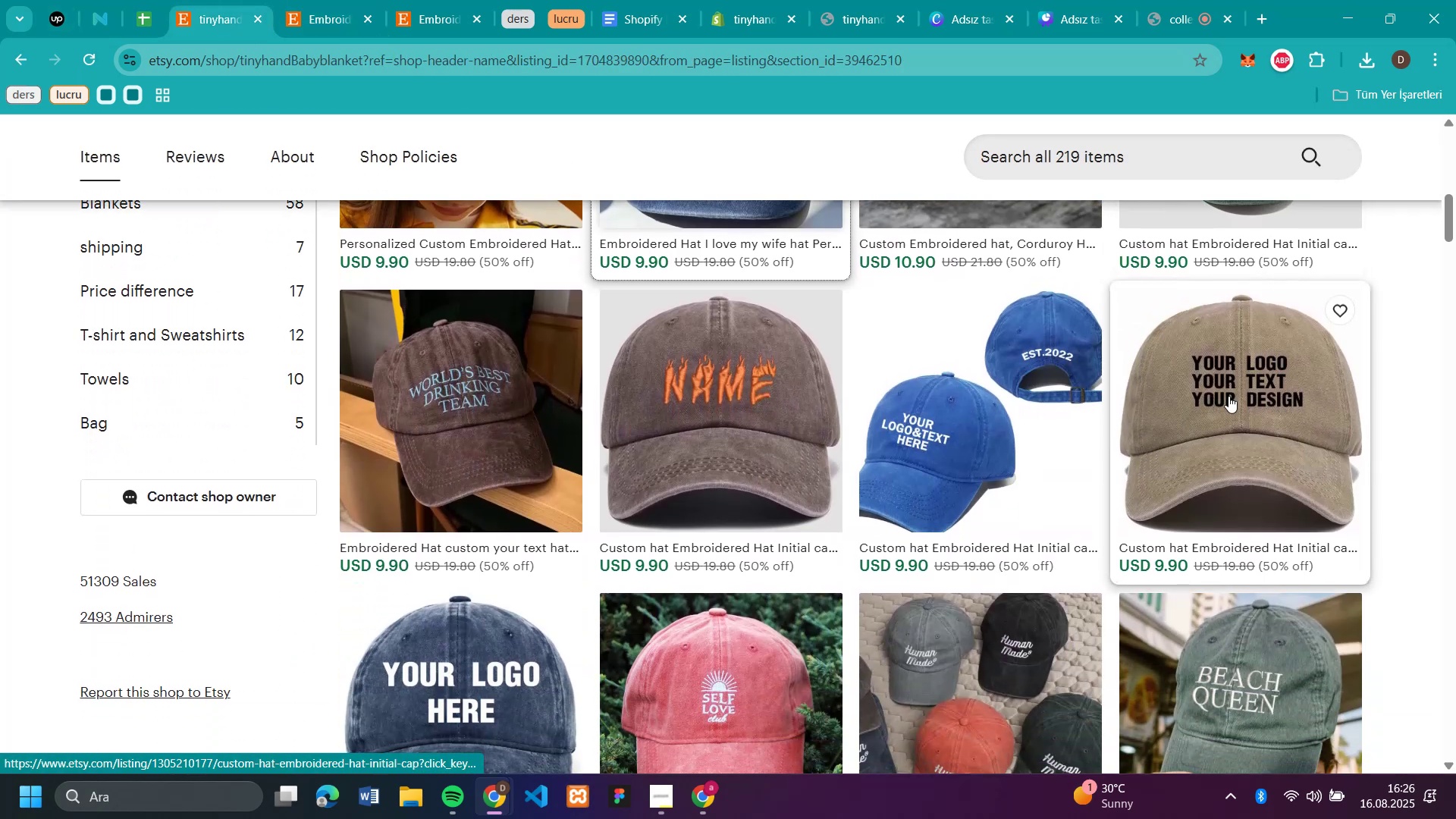 
left_click([1228, 396])
 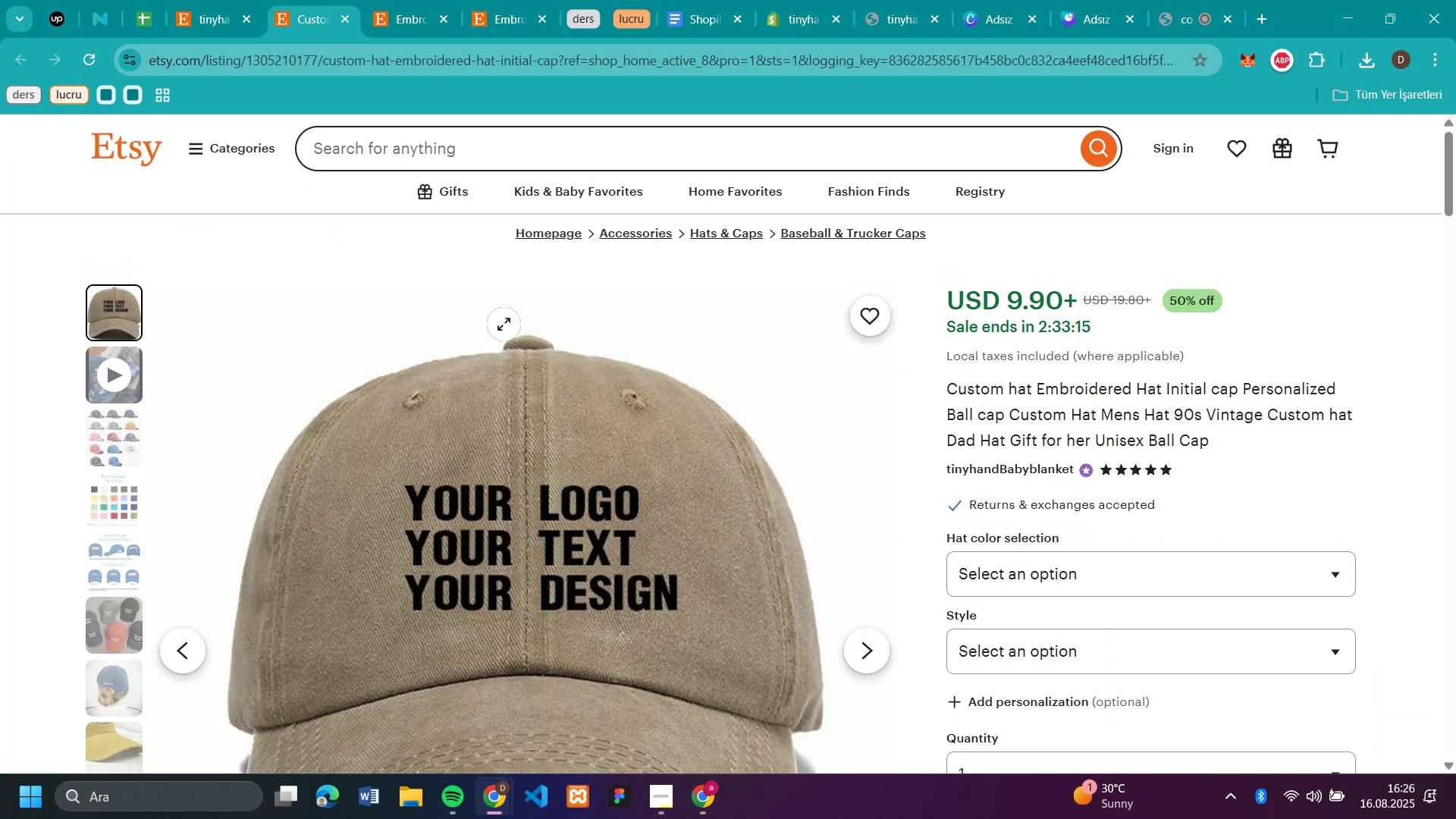 
wait(6.09)
 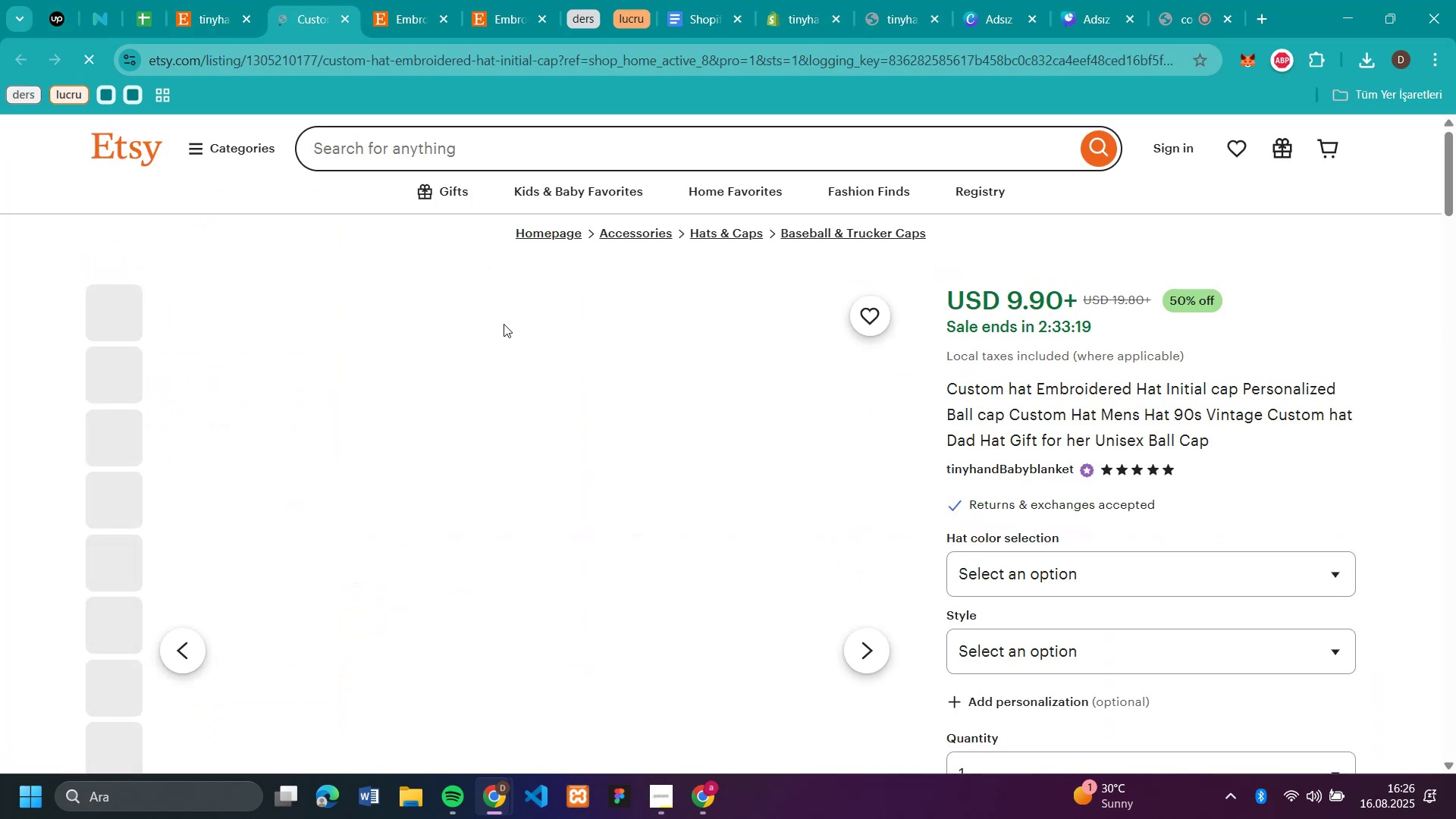 
right_click([579, 383])
 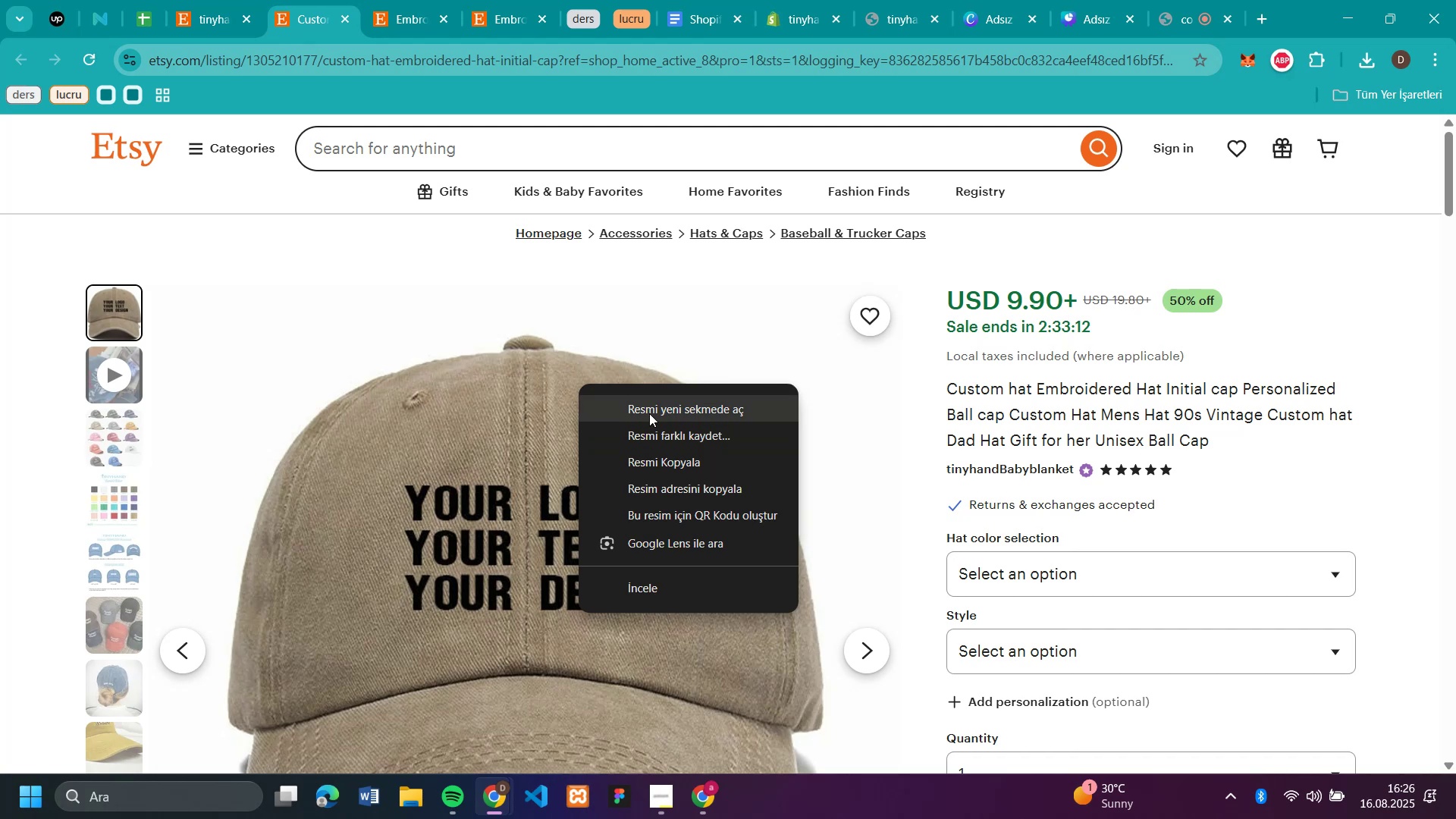 
scroll: coordinate [266, 228], scroll_direction: up, amount: 1.0
 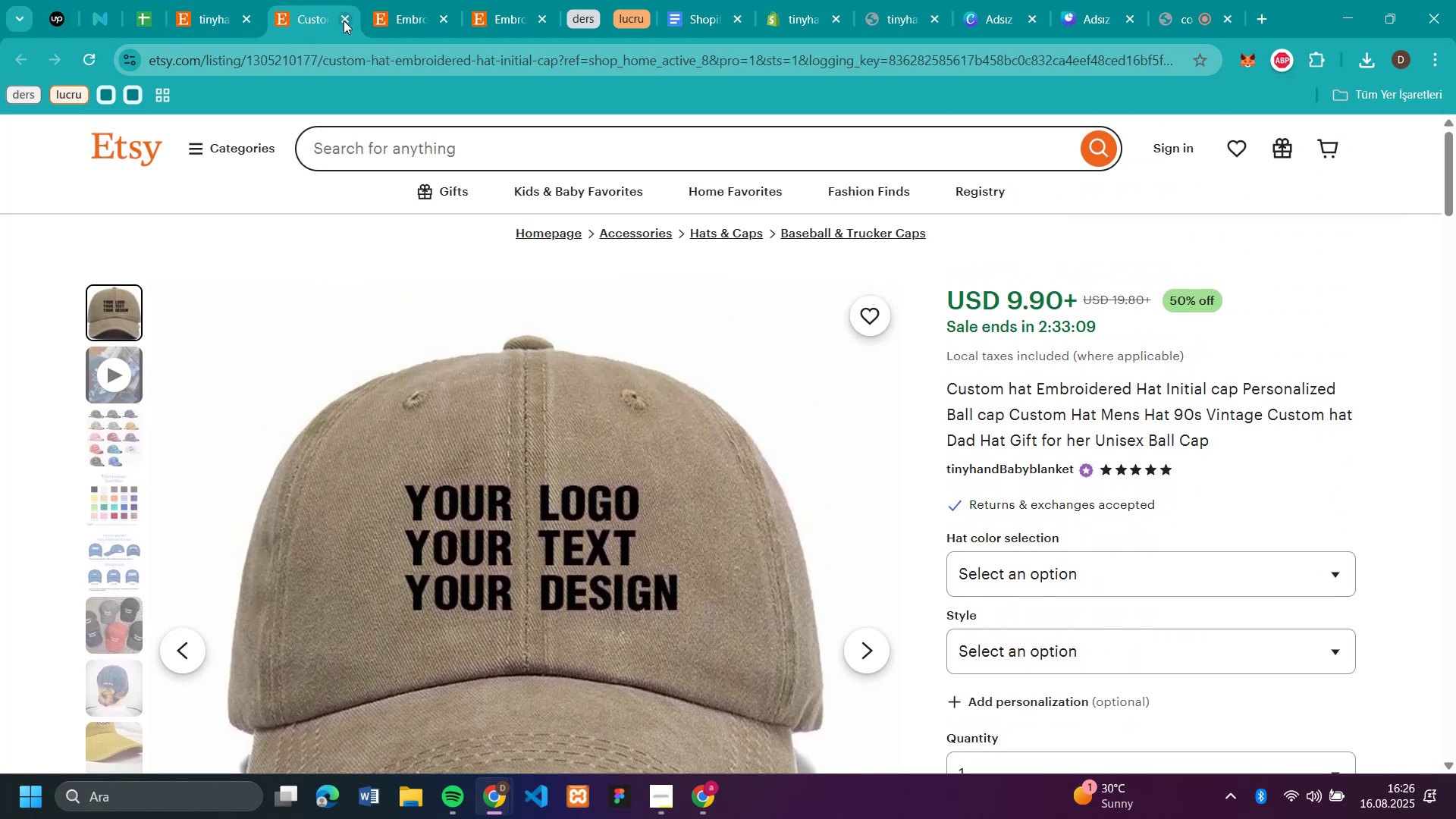 
left_click([344, 20])
 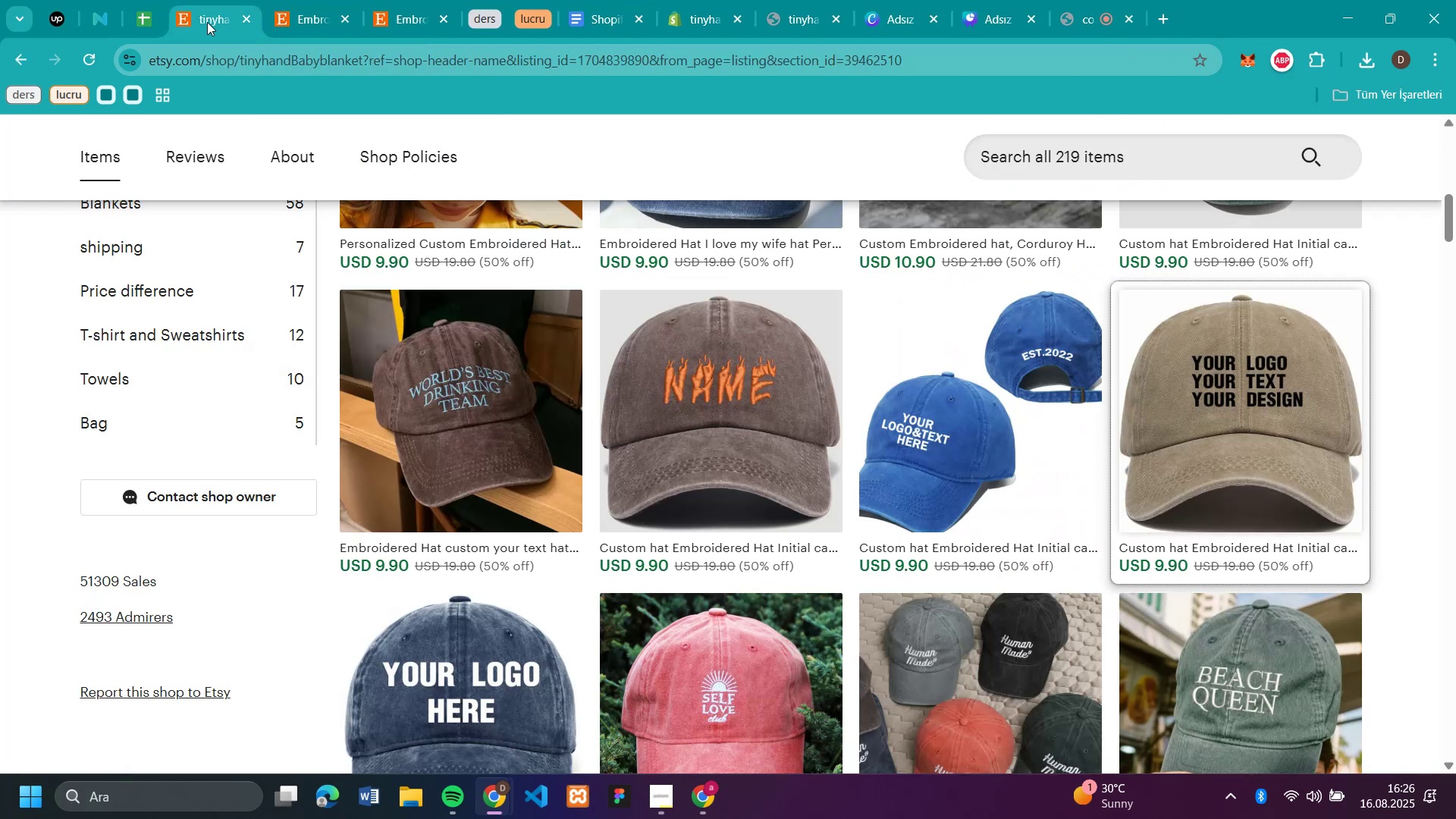 
left_click([207, 22])
 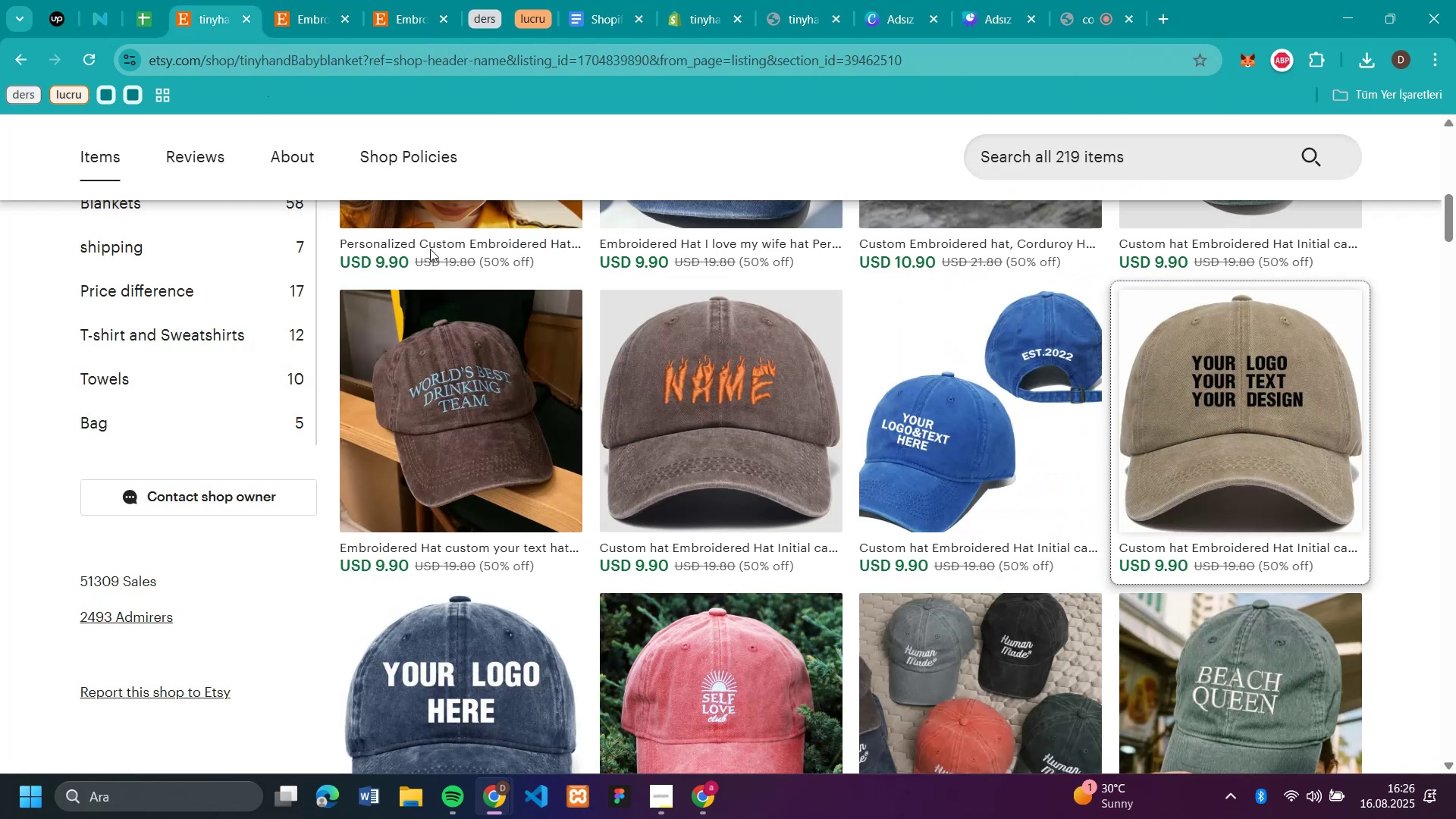 
scroll: coordinate [723, 474], scroll_direction: up, amount: 3.0
 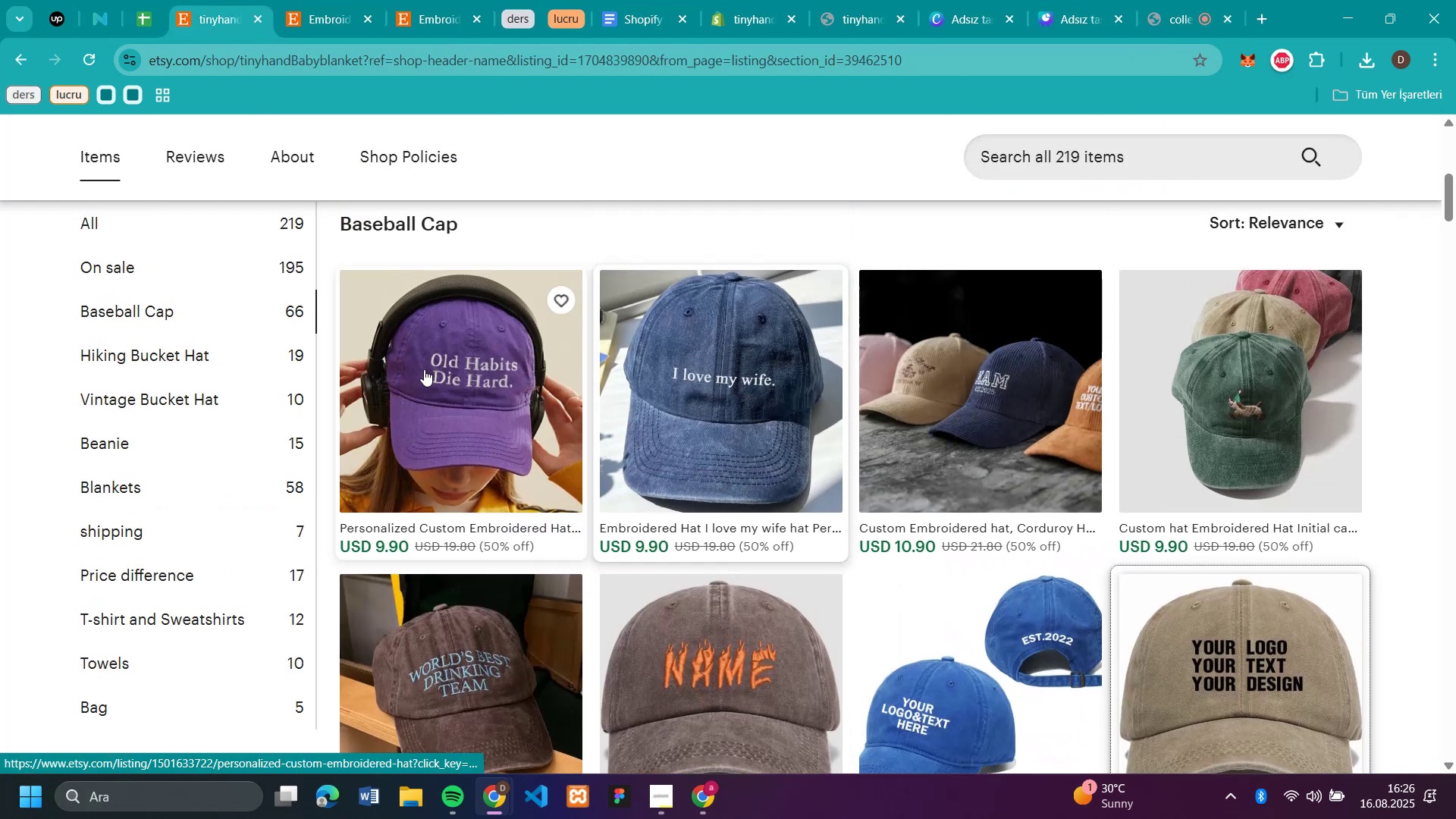 
left_click([397, 356])
 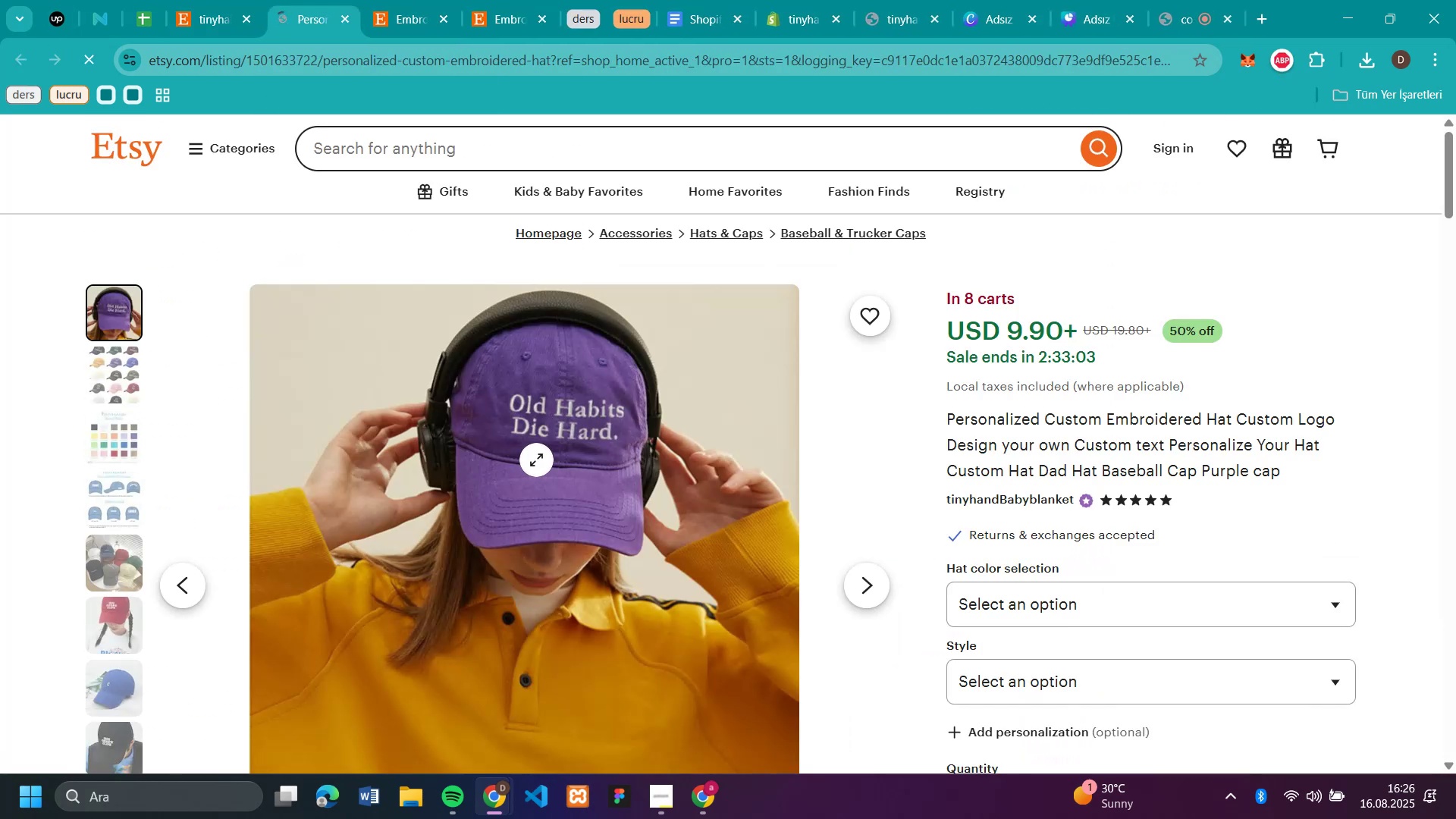 
right_click([536, 460])
 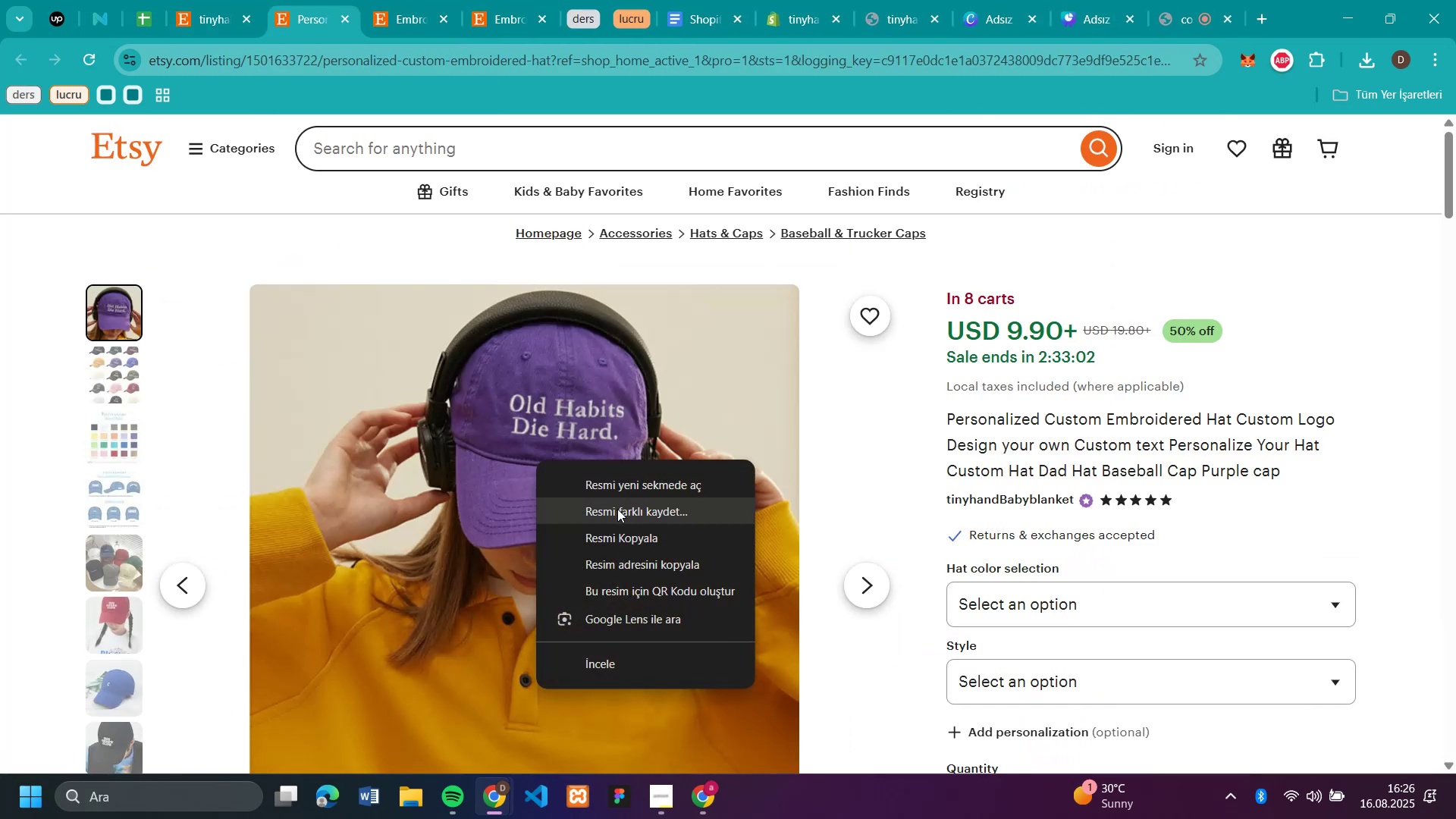 
left_click([618, 510])
 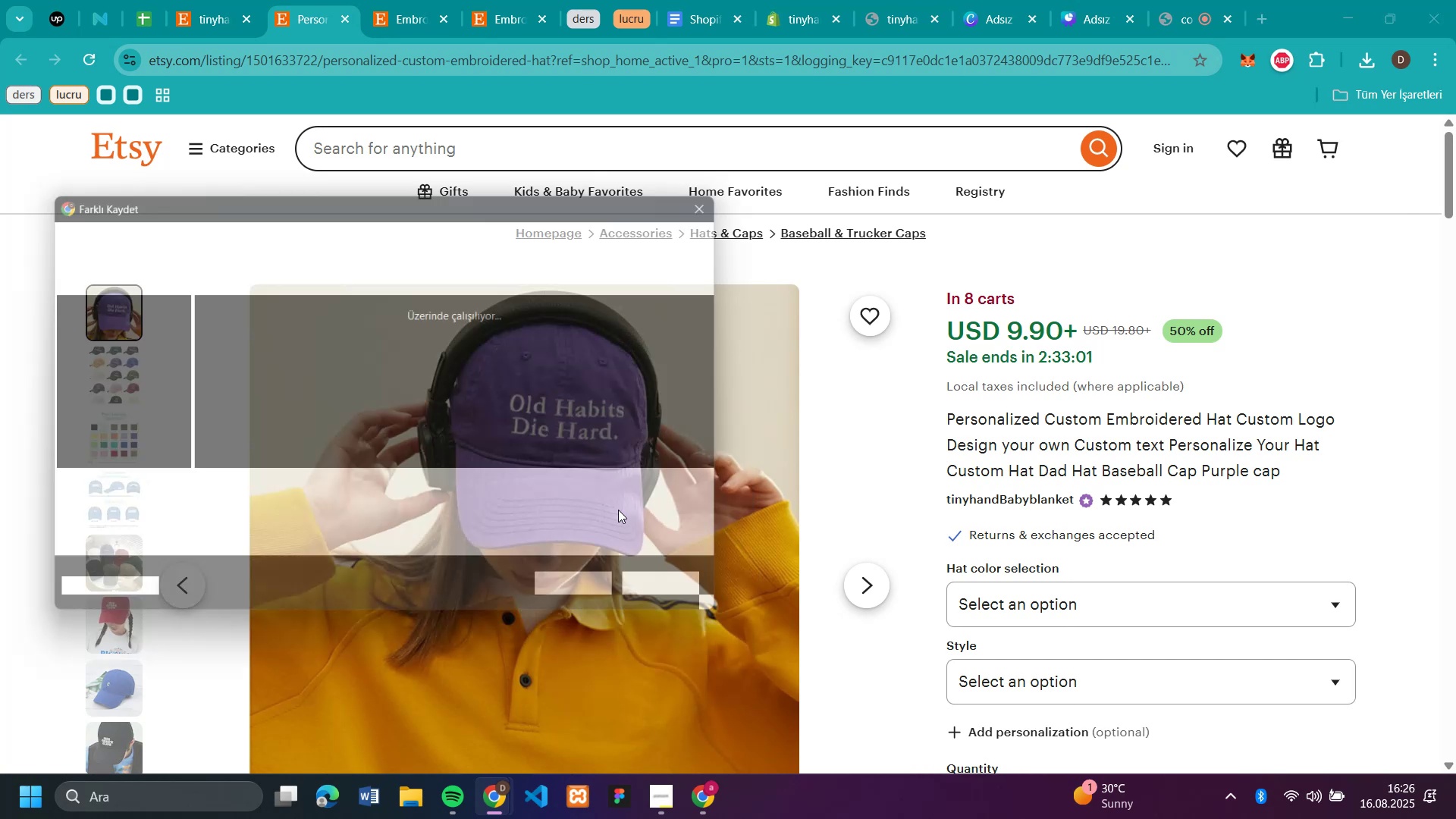 
key(Enter)
 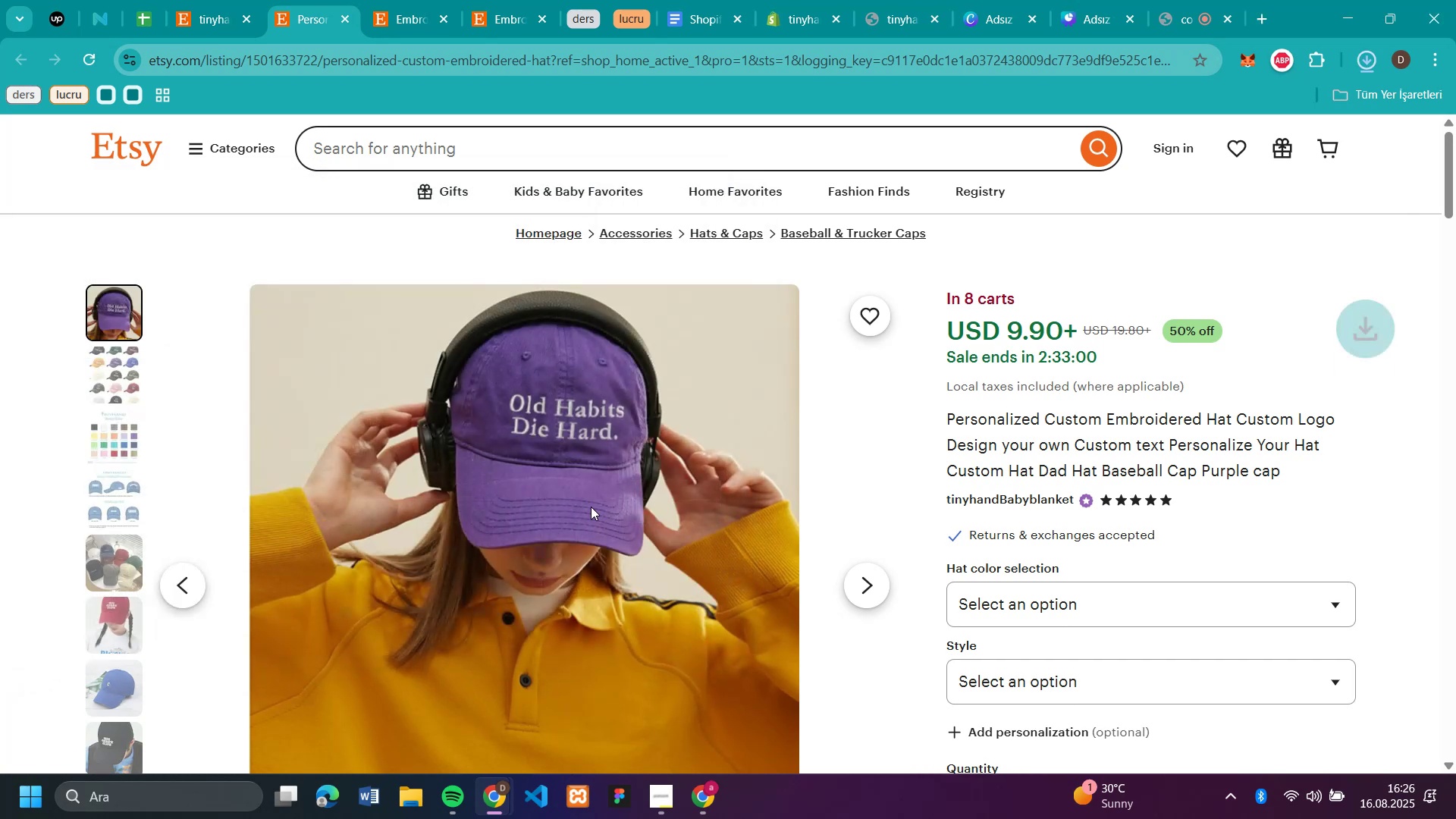 
scroll: coordinate [591, 507], scroll_direction: up, amount: 1.0
 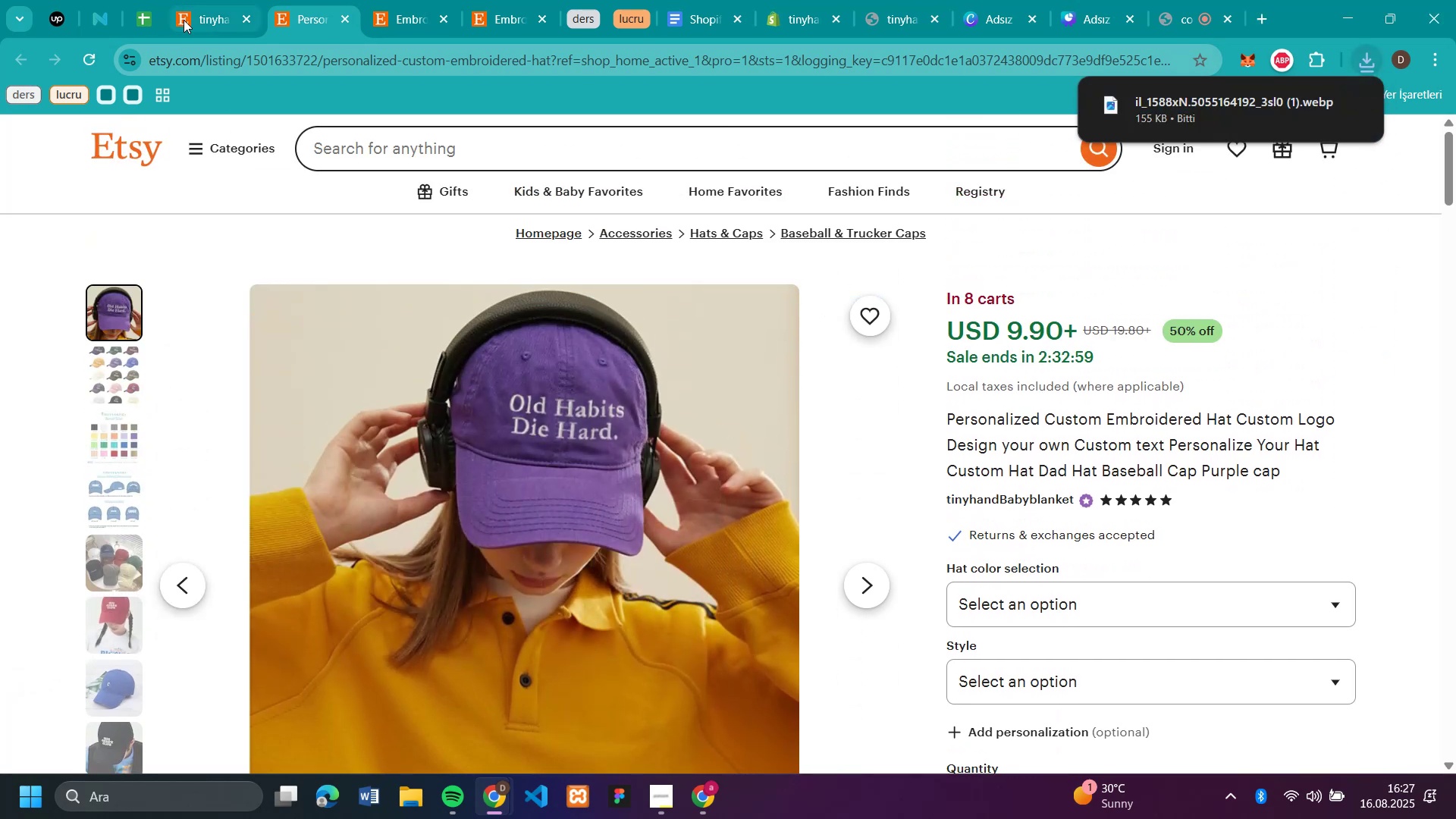 
left_click([221, 22])
 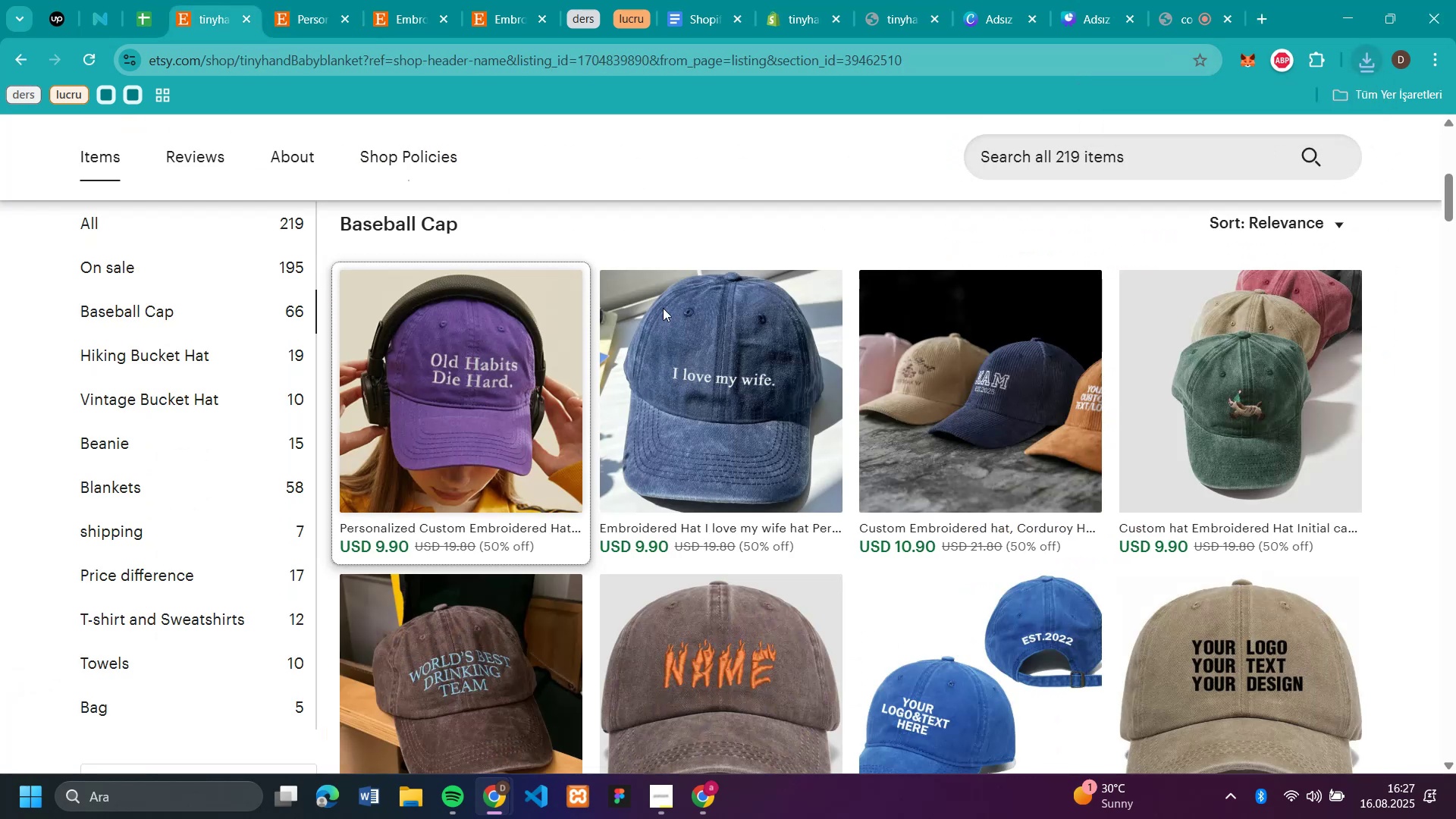 
scroll: coordinate [1290, 521], scroll_direction: down, amount: 7.0
 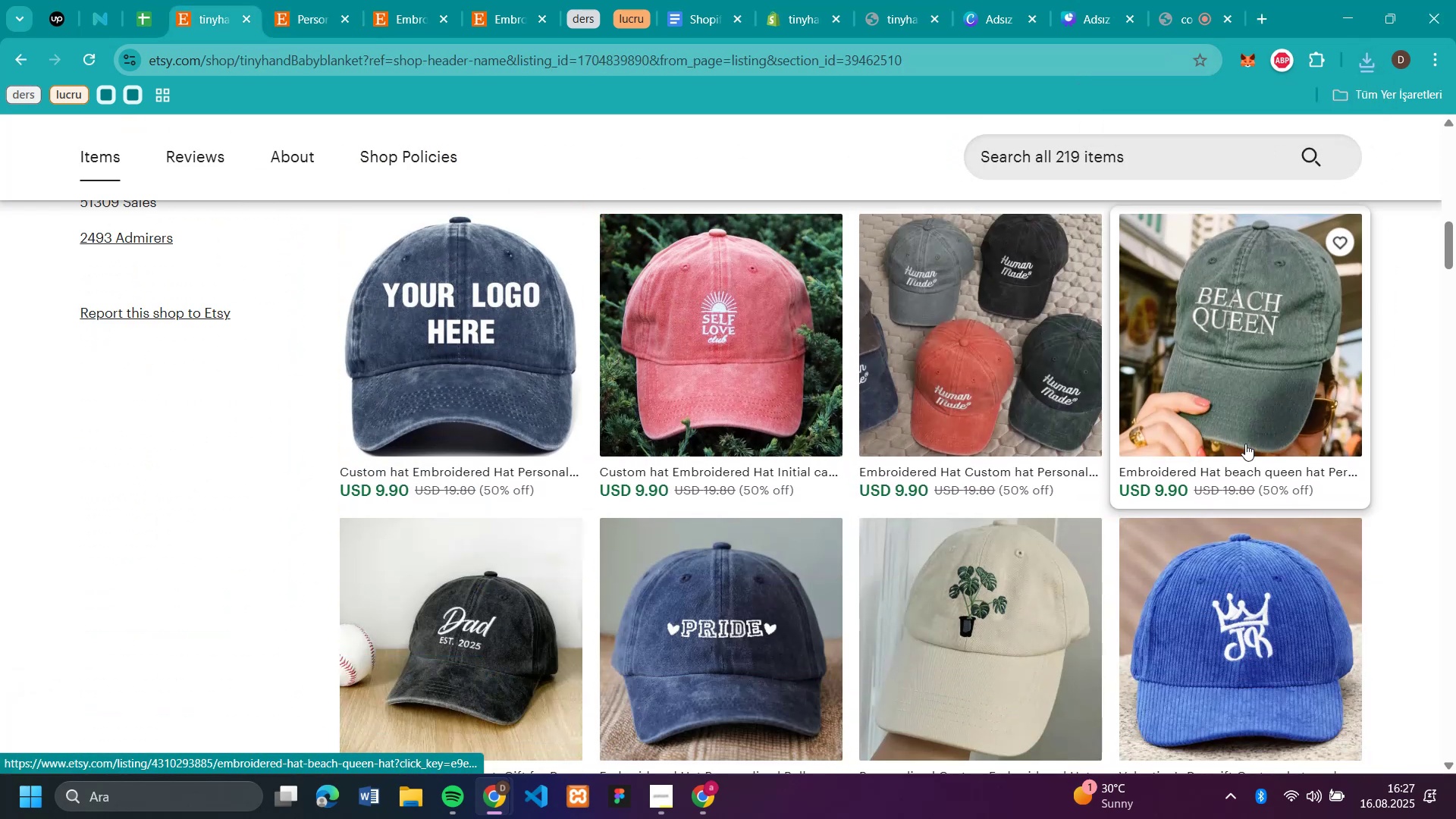 
left_click([1213, 381])
 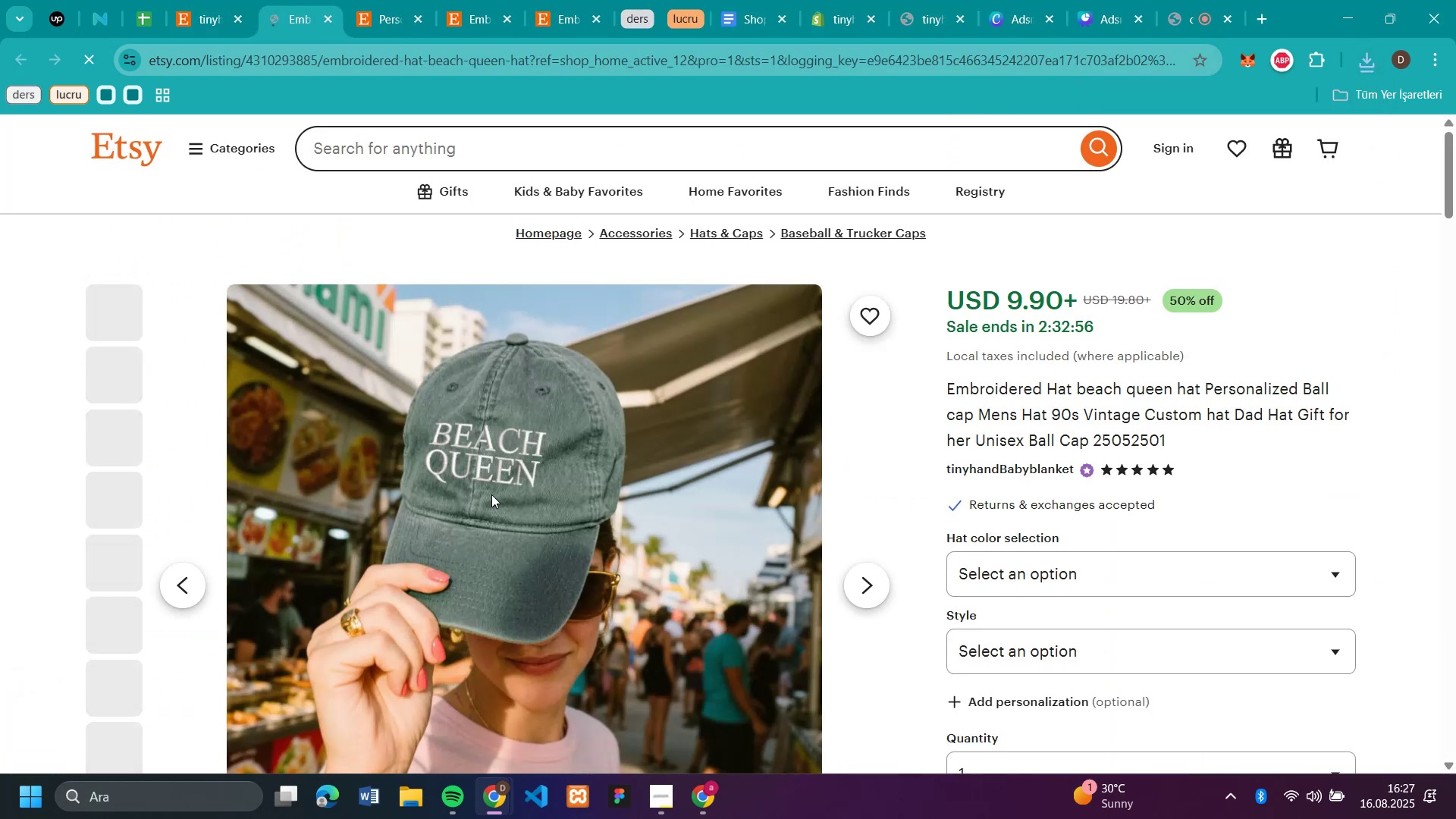 
right_click([491, 494])
 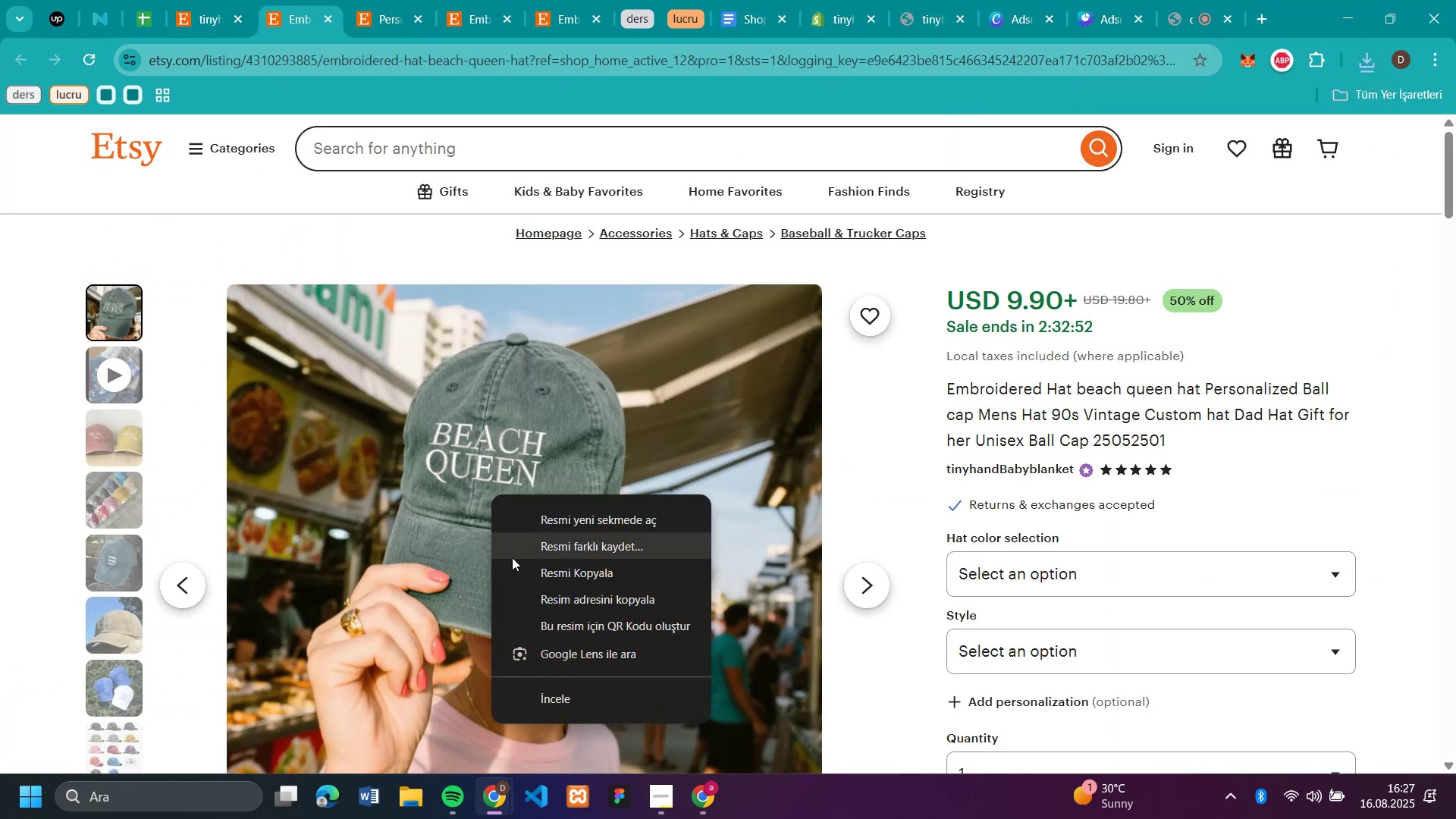 
left_click([585, 551])
 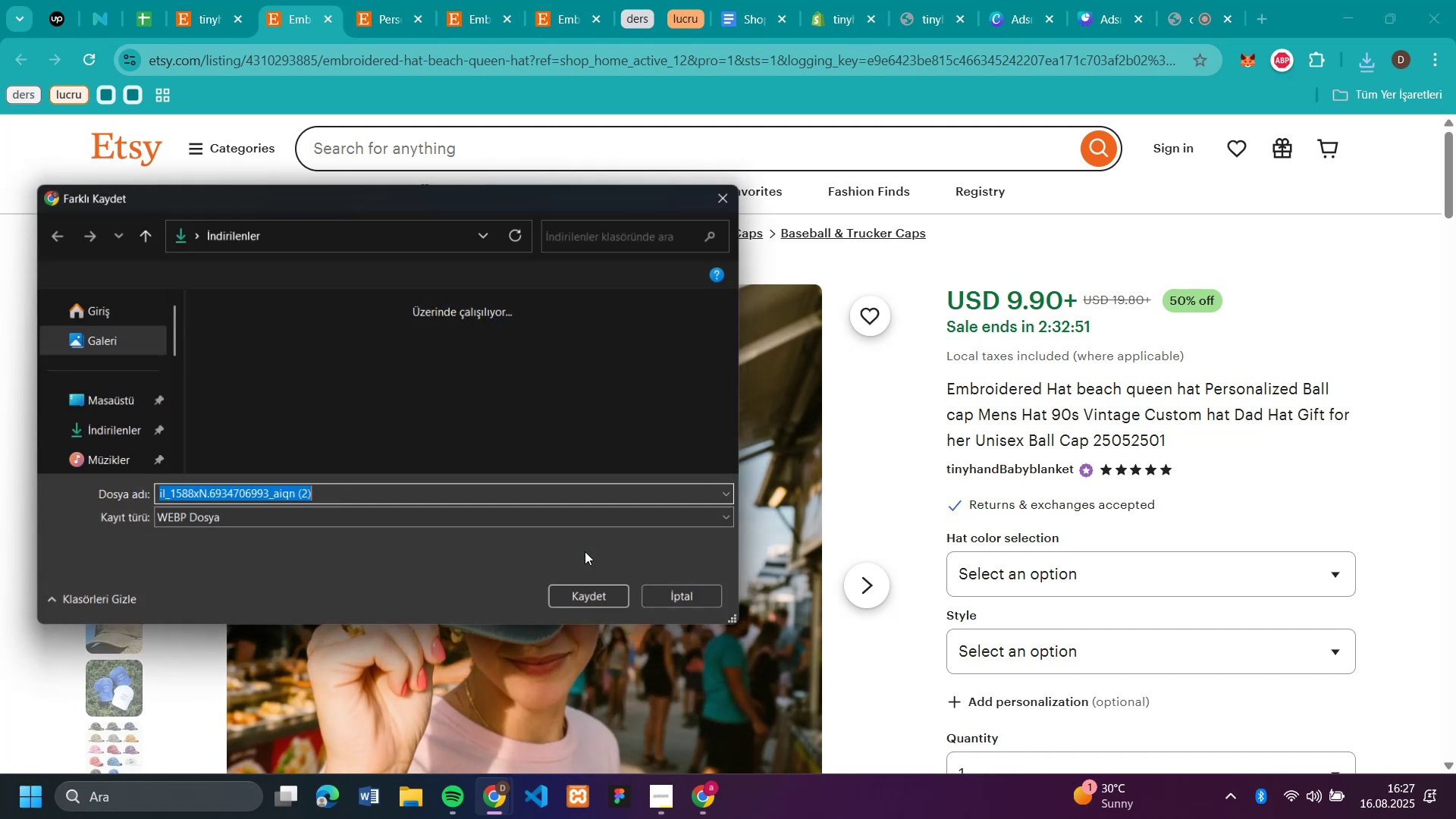 
key(Enter)
 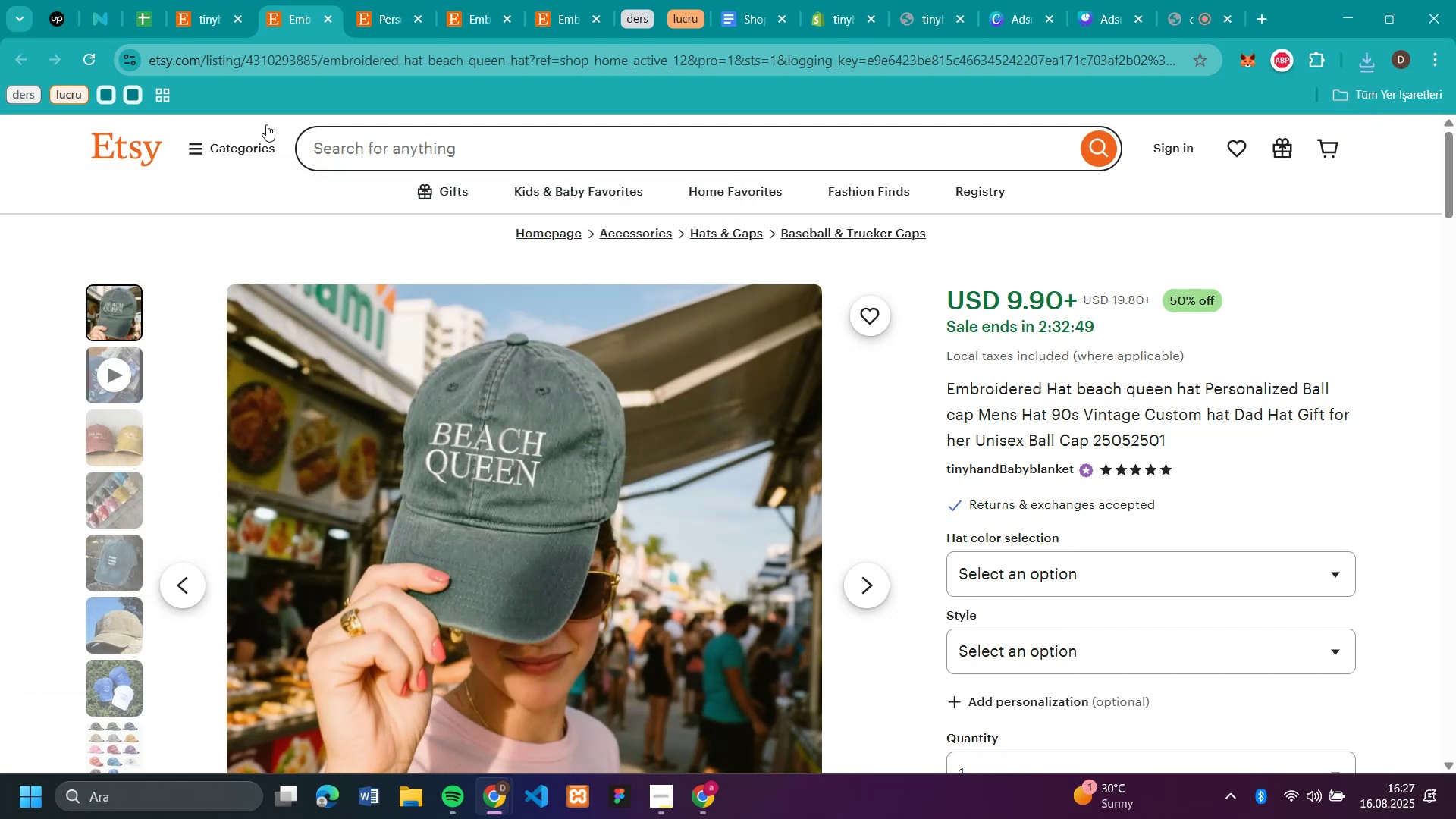 
scroll: coordinate [601, 464], scroll_direction: up, amount: 3.0
 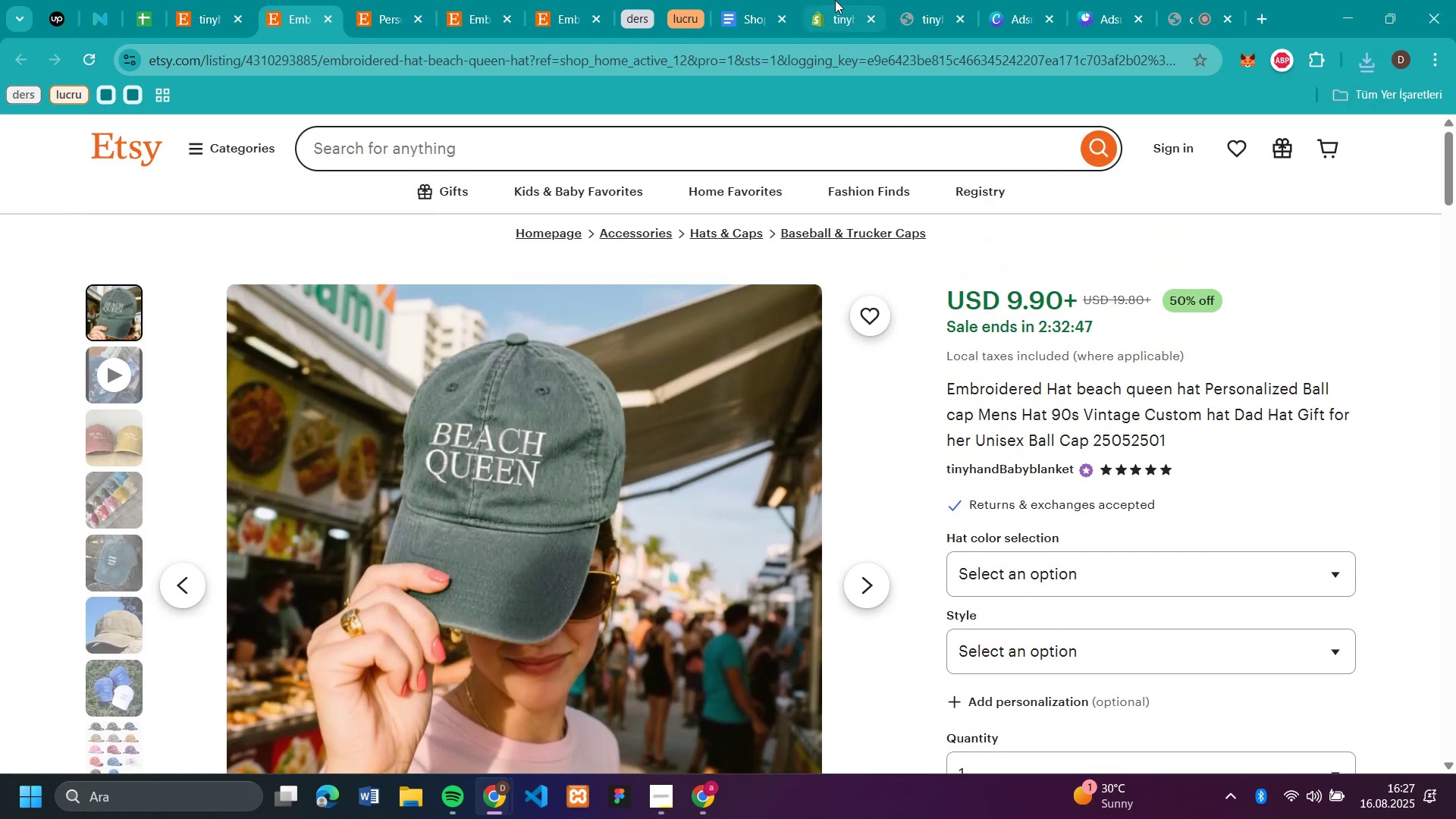 
left_click([833, 10])
 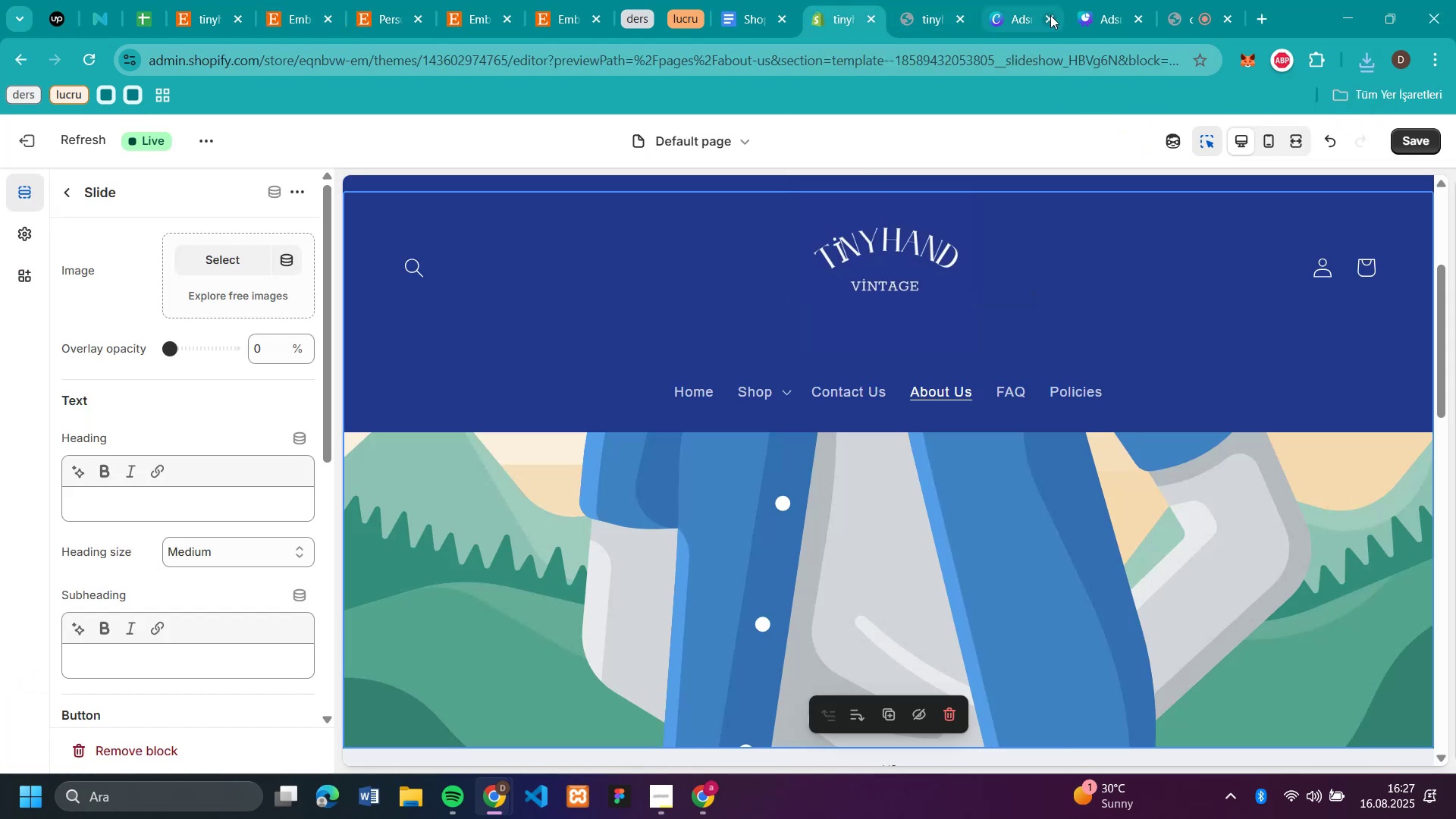 
left_click([1103, 14])
 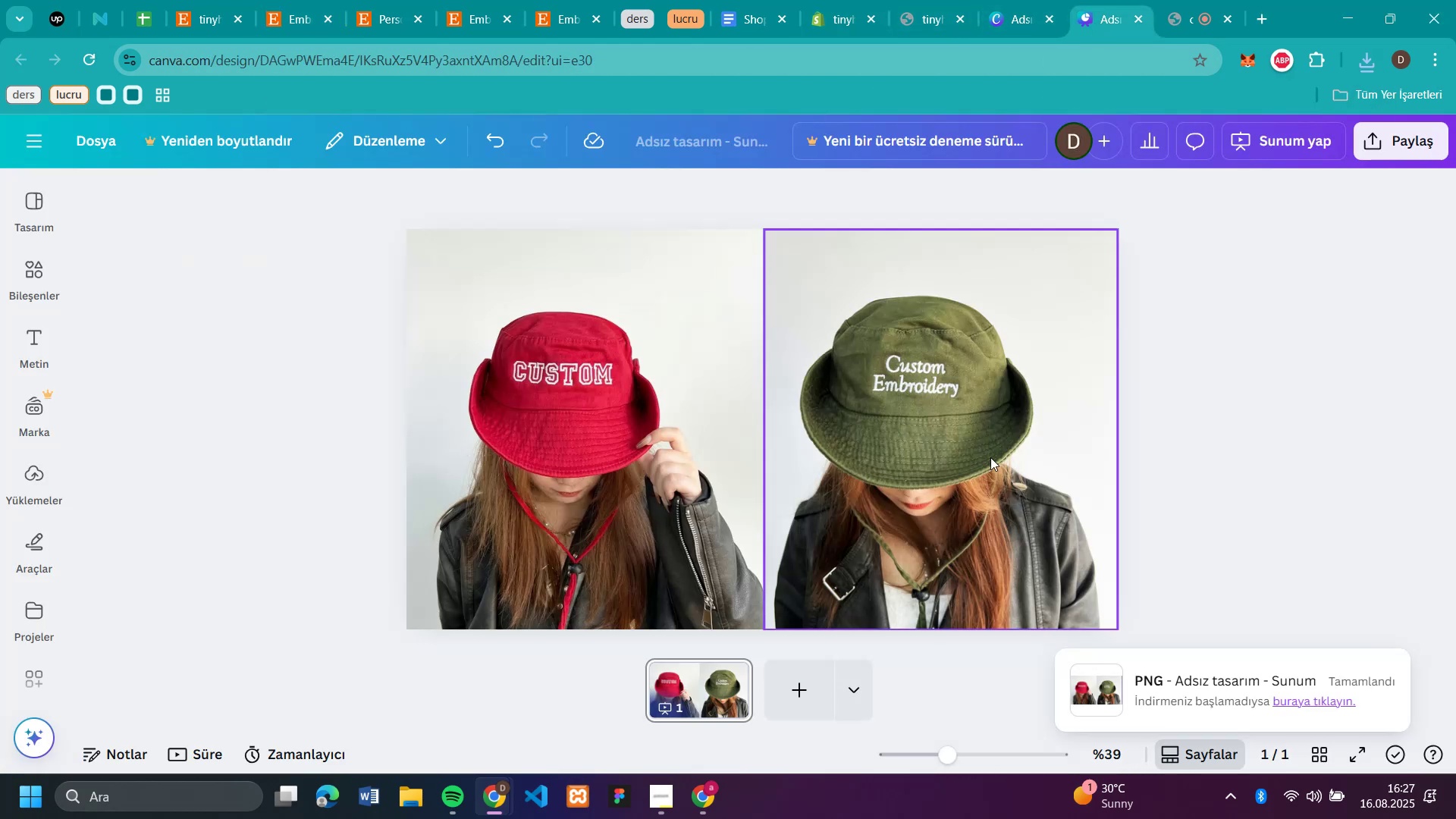 
left_click([991, 464])
 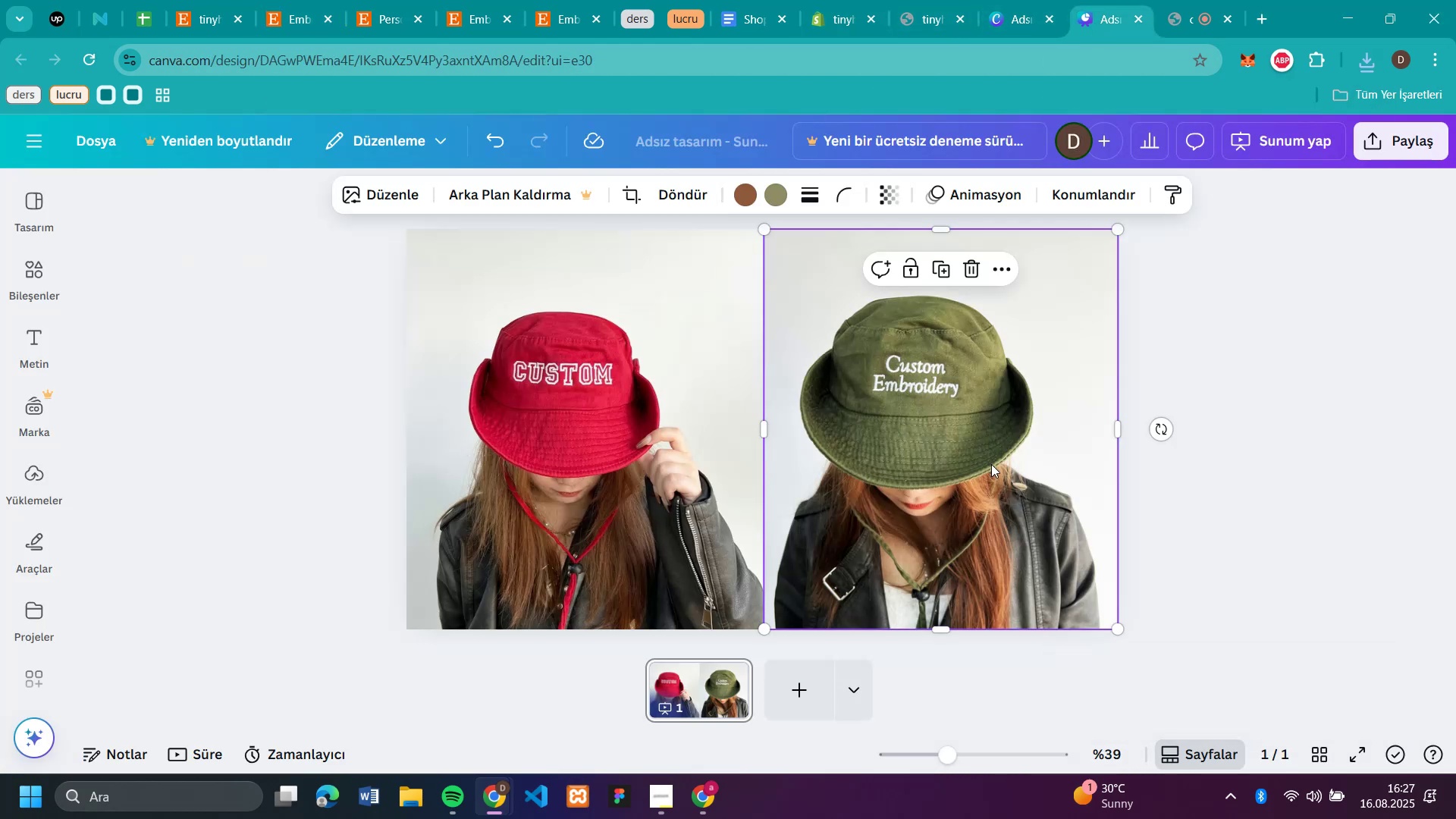 
key(Backspace)
 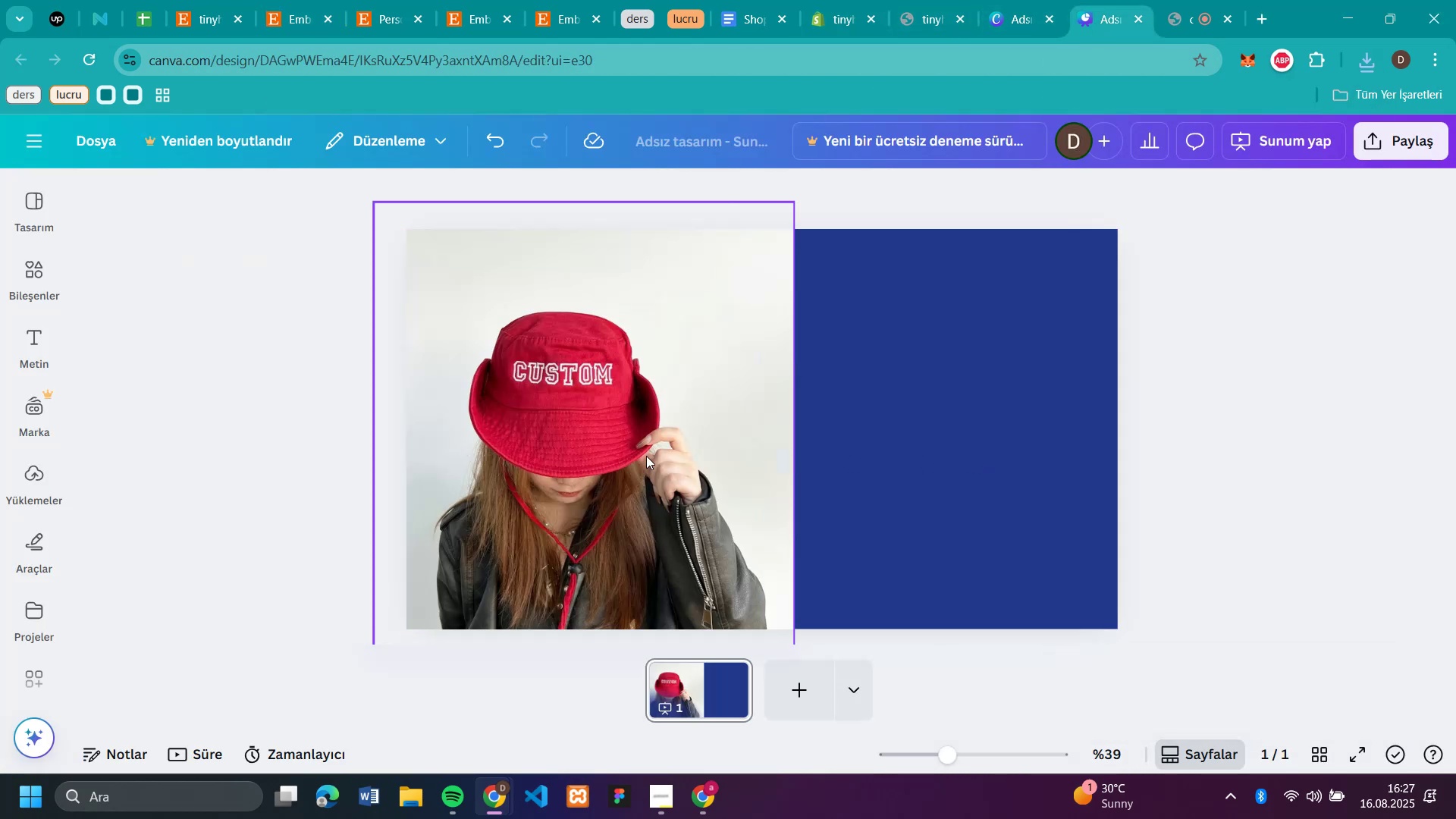 
left_click([645, 457])
 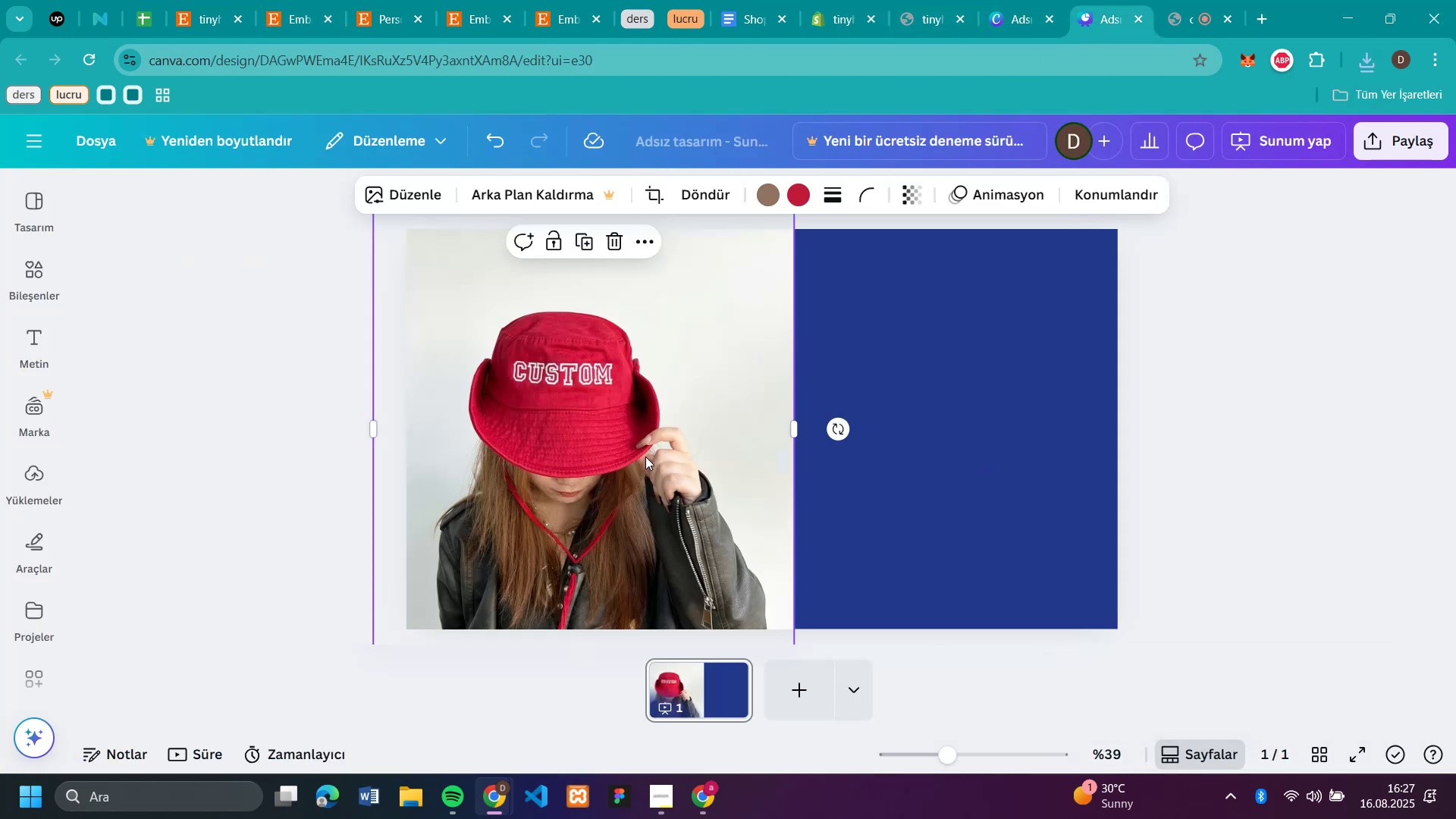 
key(Backspace)
 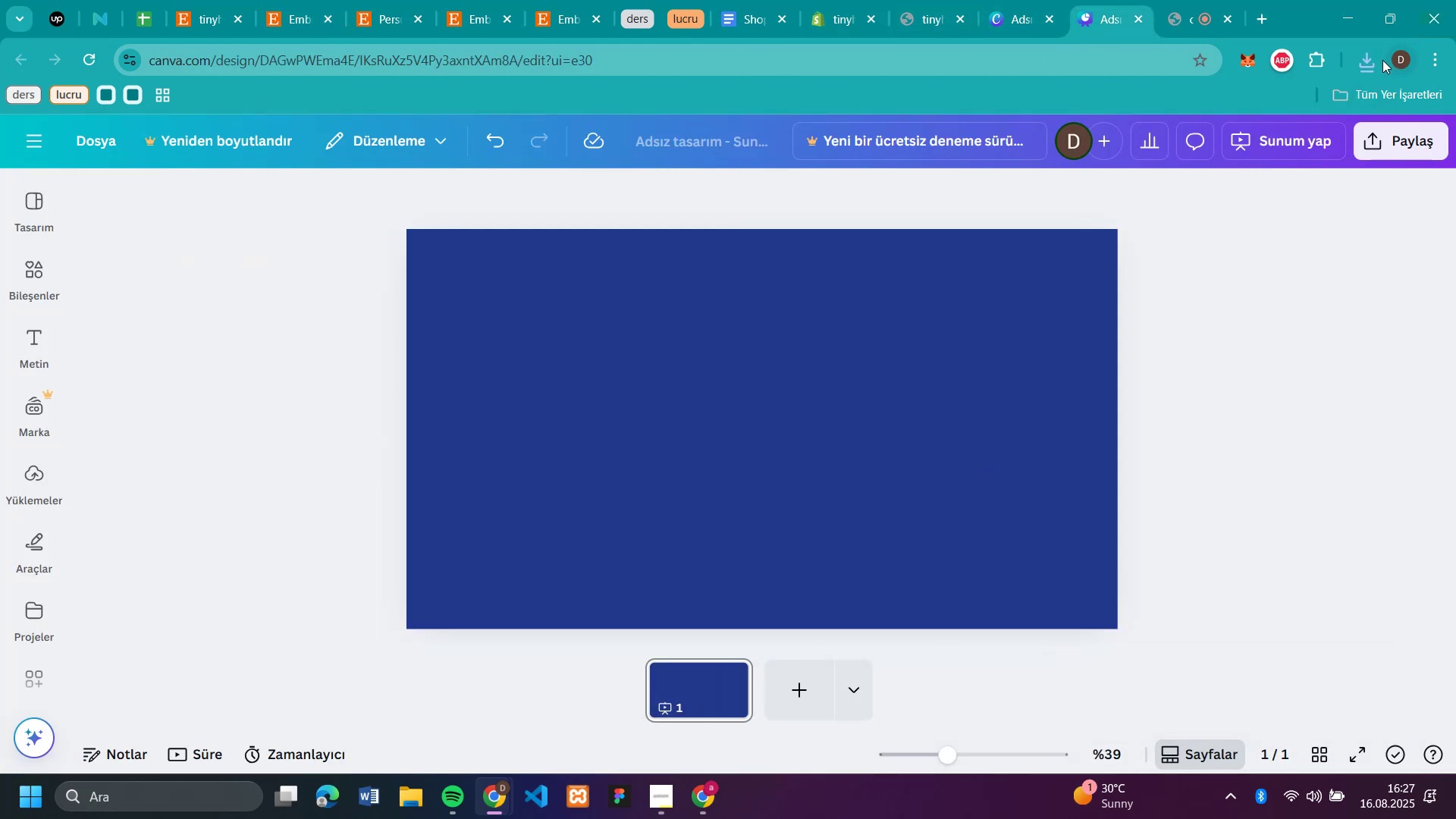 
left_click([1377, 58])
 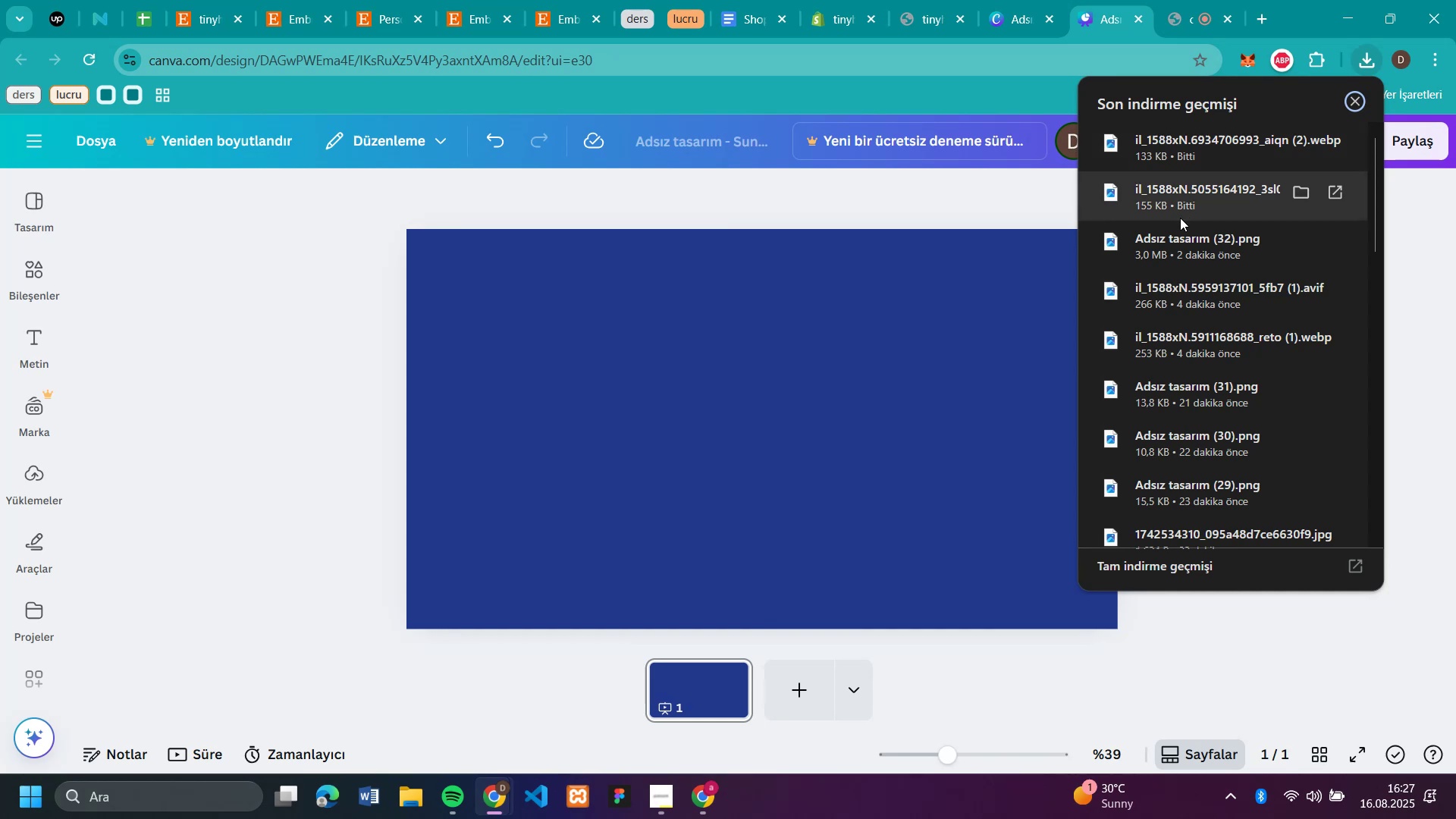 
left_click_drag(start_coordinate=[1167, 198], to_coordinate=[480, 450])
 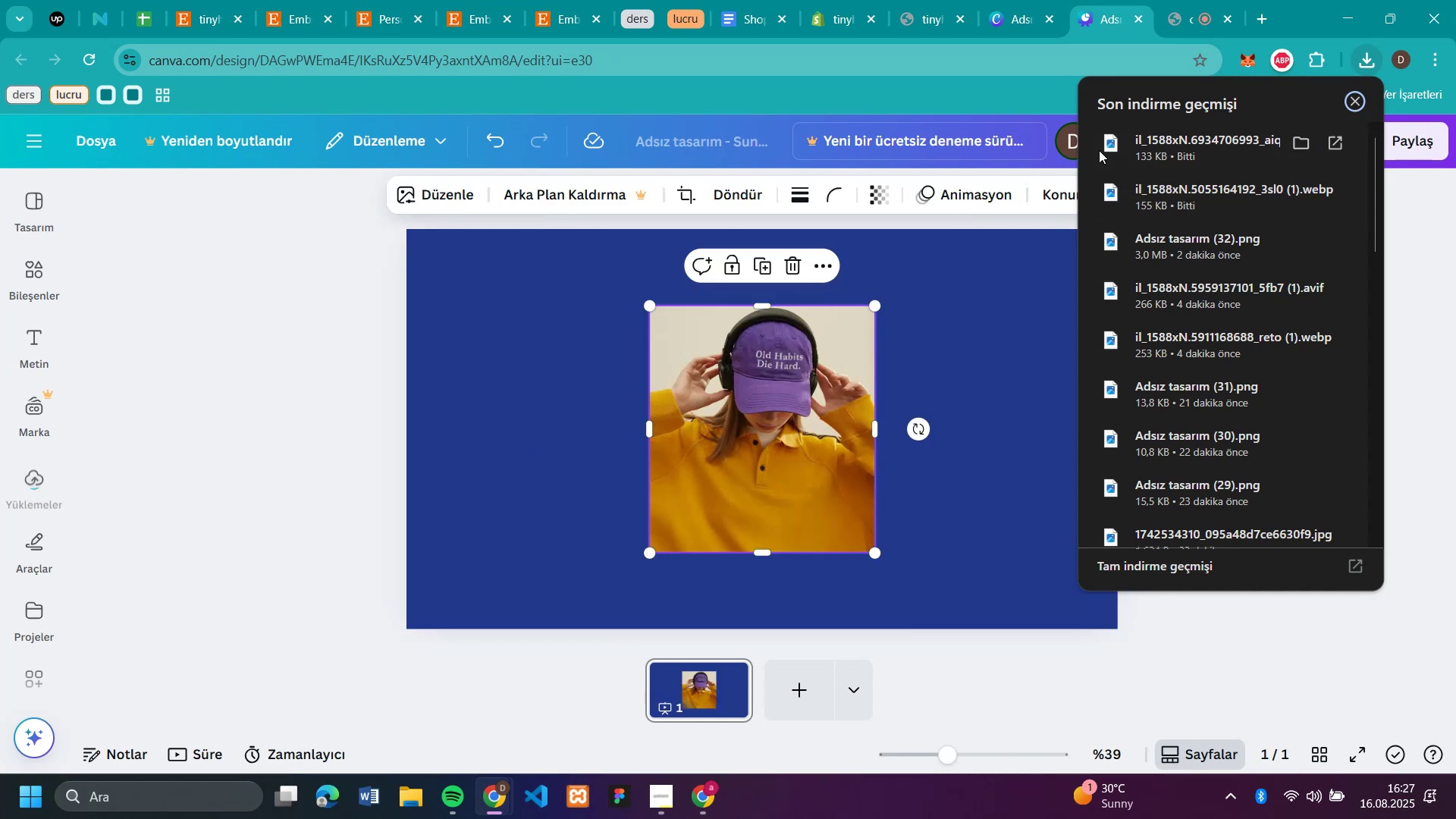 
left_click_drag(start_coordinate=[1155, 134], to_coordinate=[905, 463])
 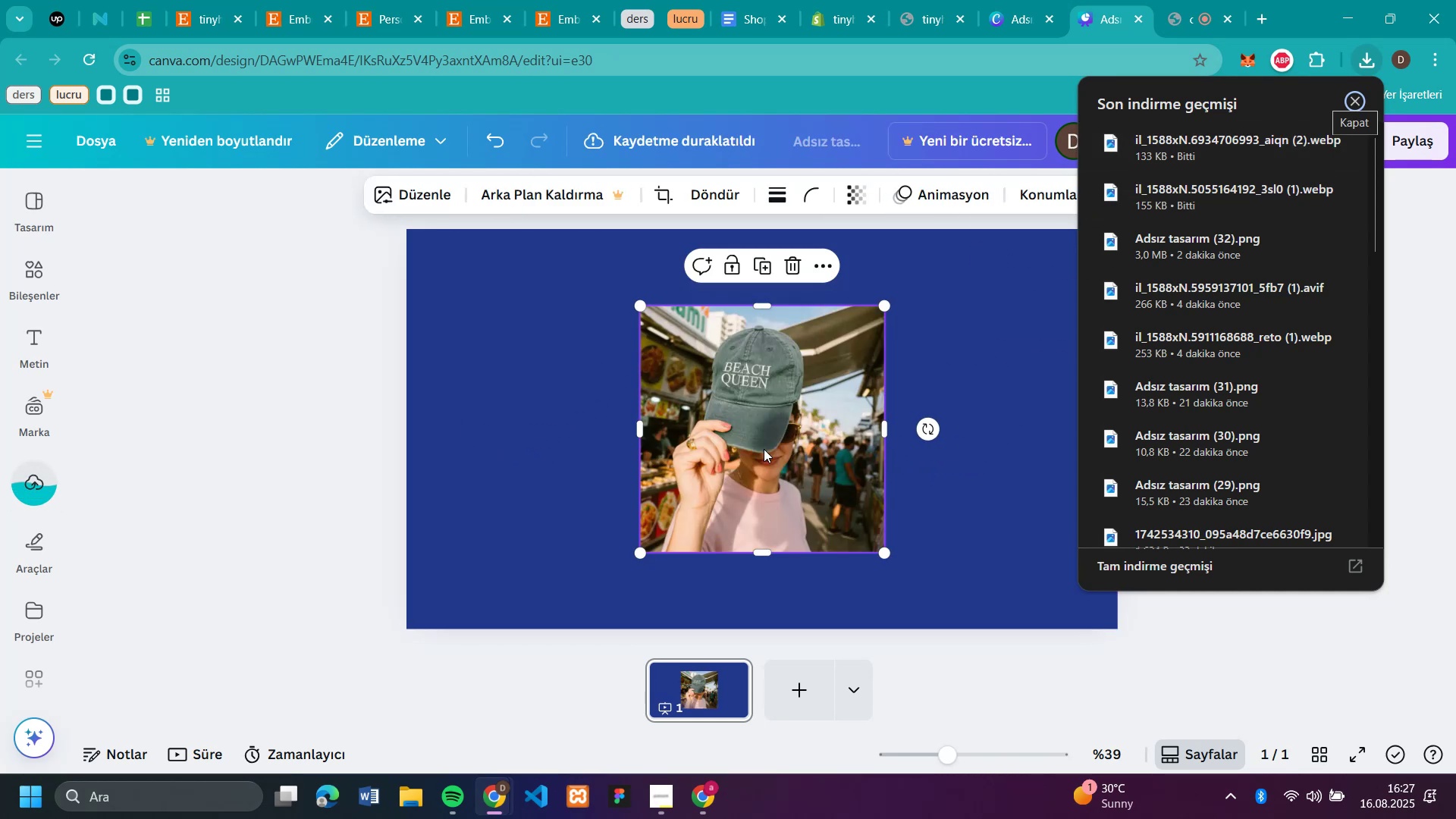 
left_click_drag(start_coordinate=[755, 449], to_coordinate=[992, 428])
 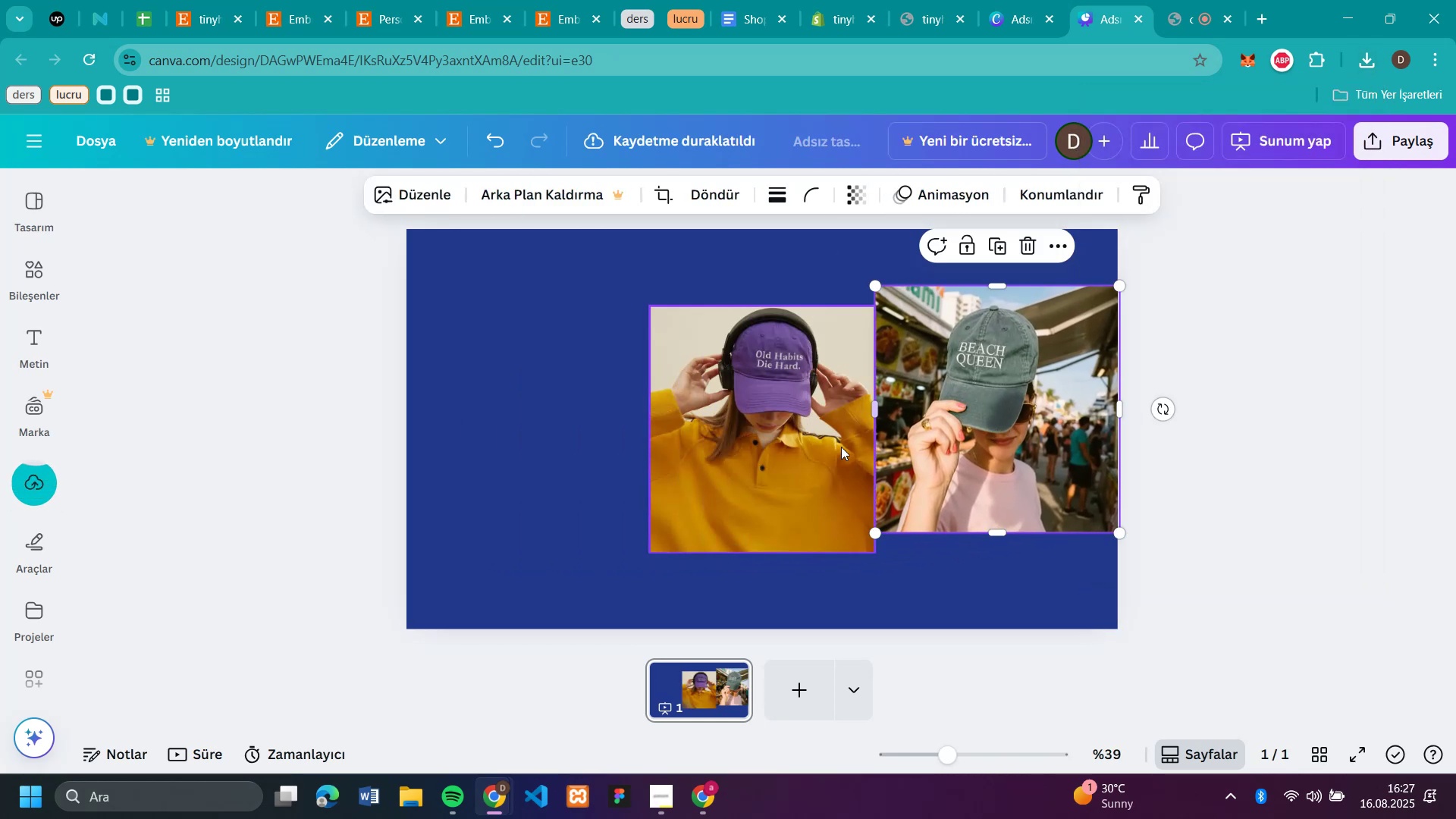 
left_click_drag(start_coordinate=[787, 446], to_coordinate=[548, 366])
 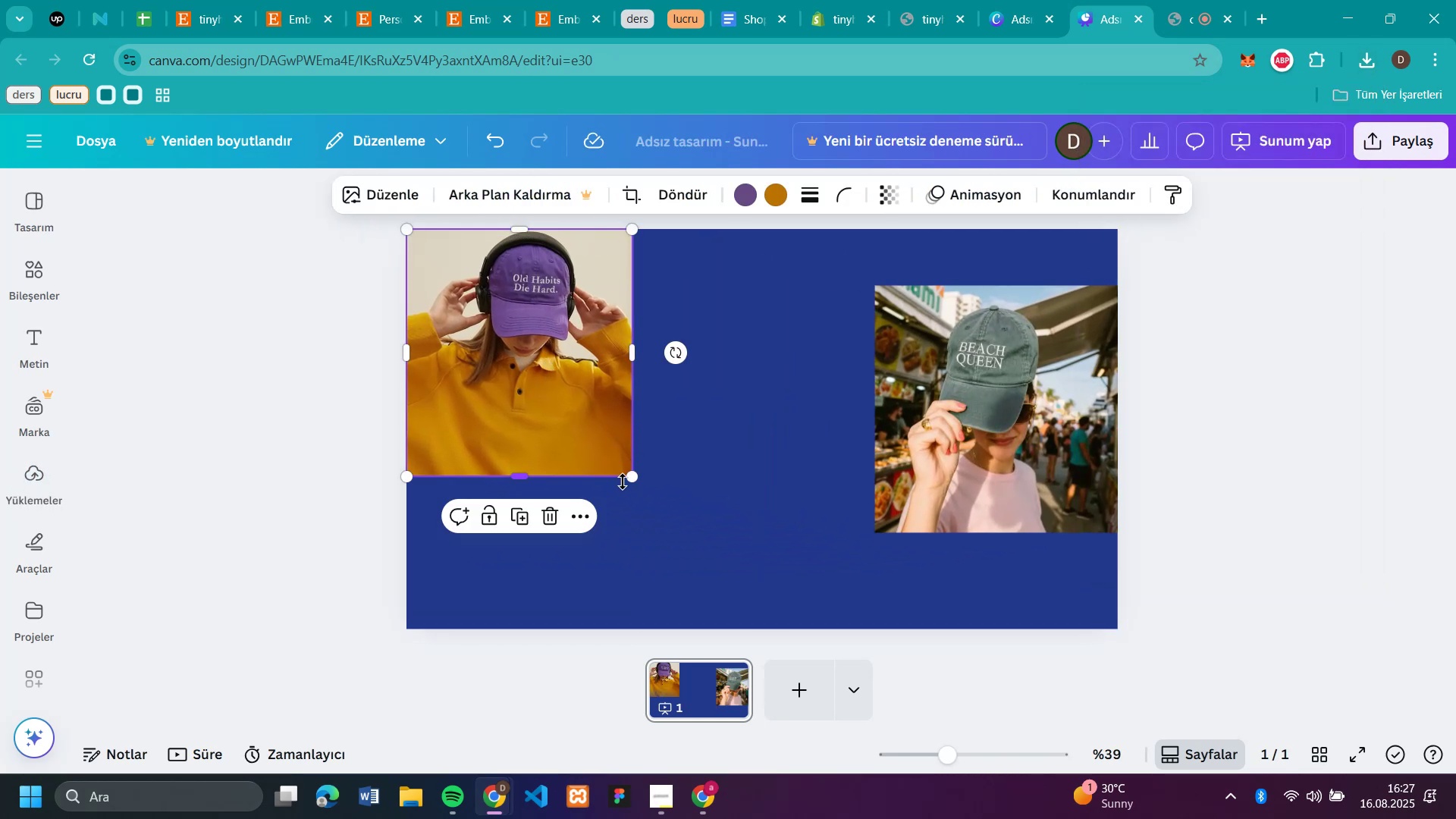 
left_click_drag(start_coordinate=[630, 482], to_coordinate=[736, 661])
 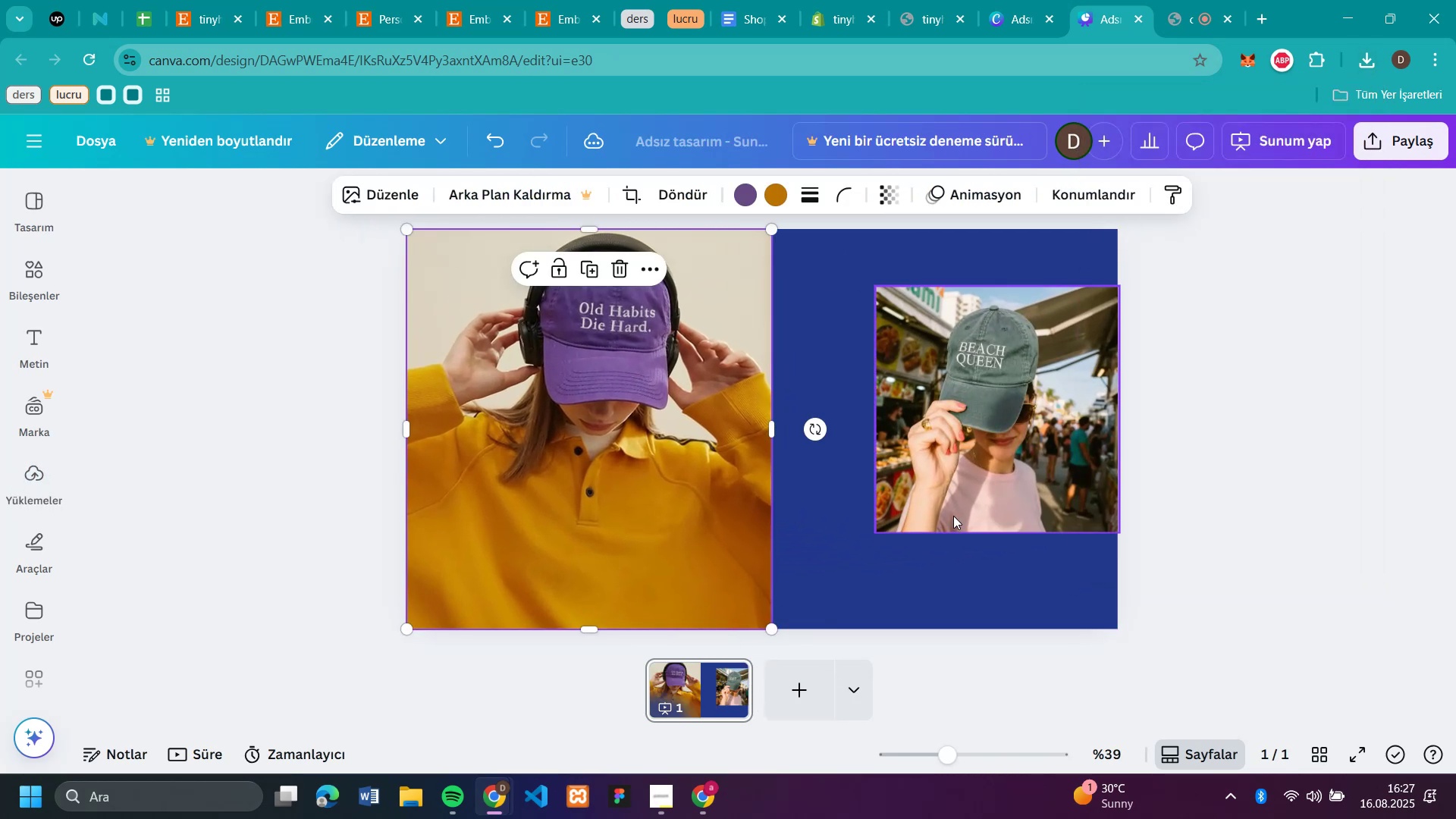 
left_click_drag(start_coordinate=[966, 497], to_coordinate=[970, 444])
 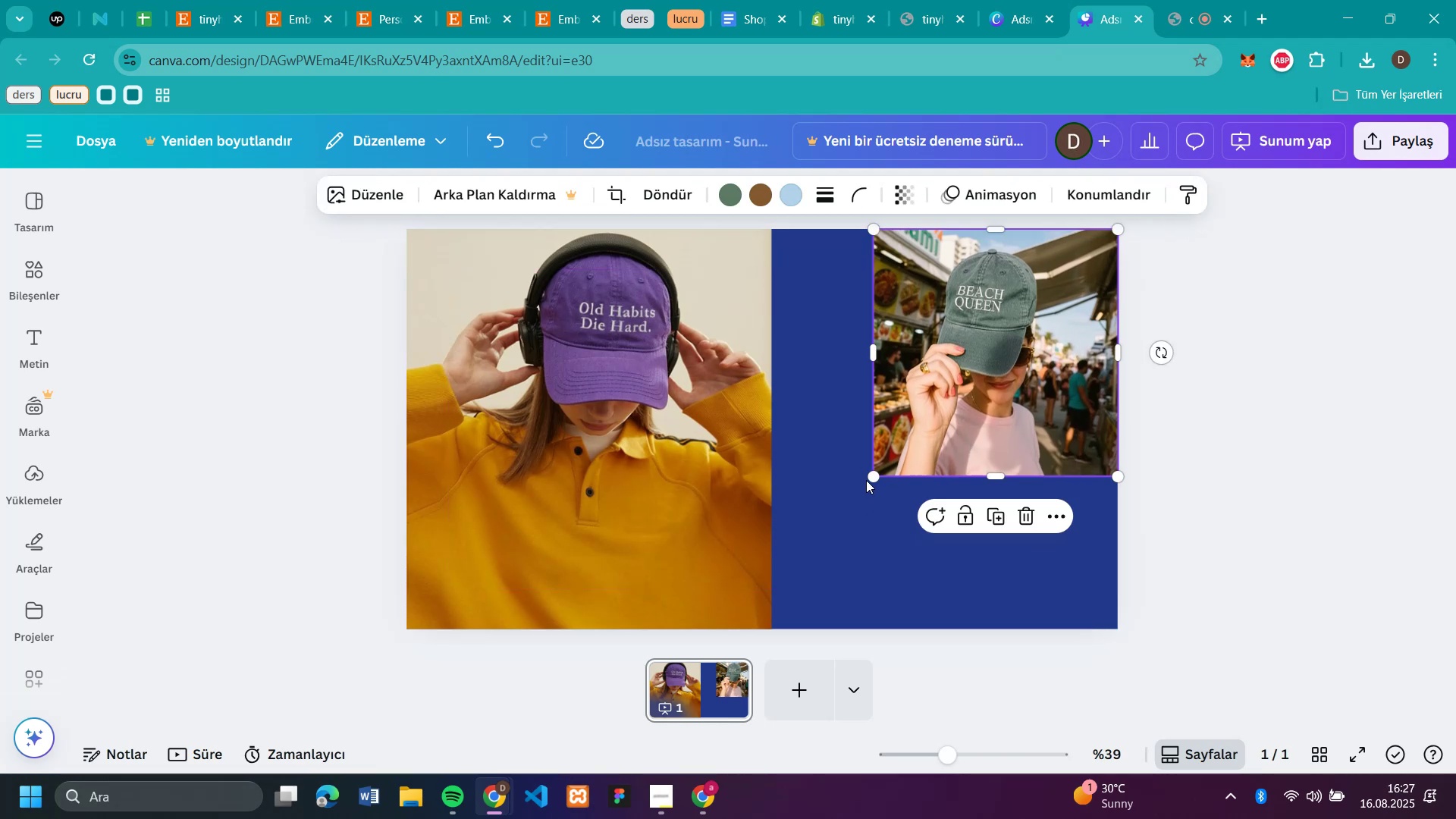 
left_click_drag(start_coordinate=[874, 480], to_coordinate=[765, 672])
 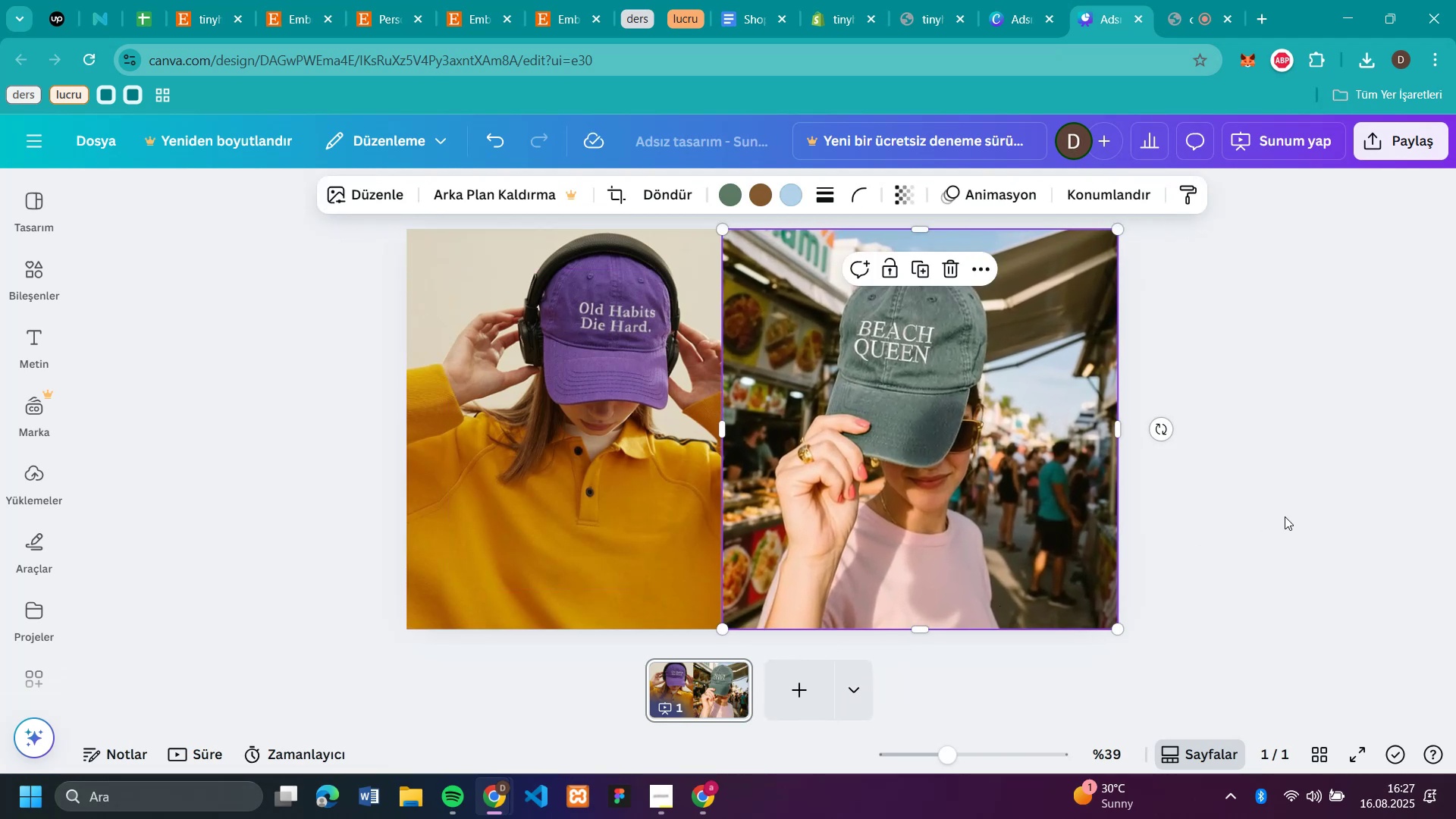 
left_click([1255, 509])
 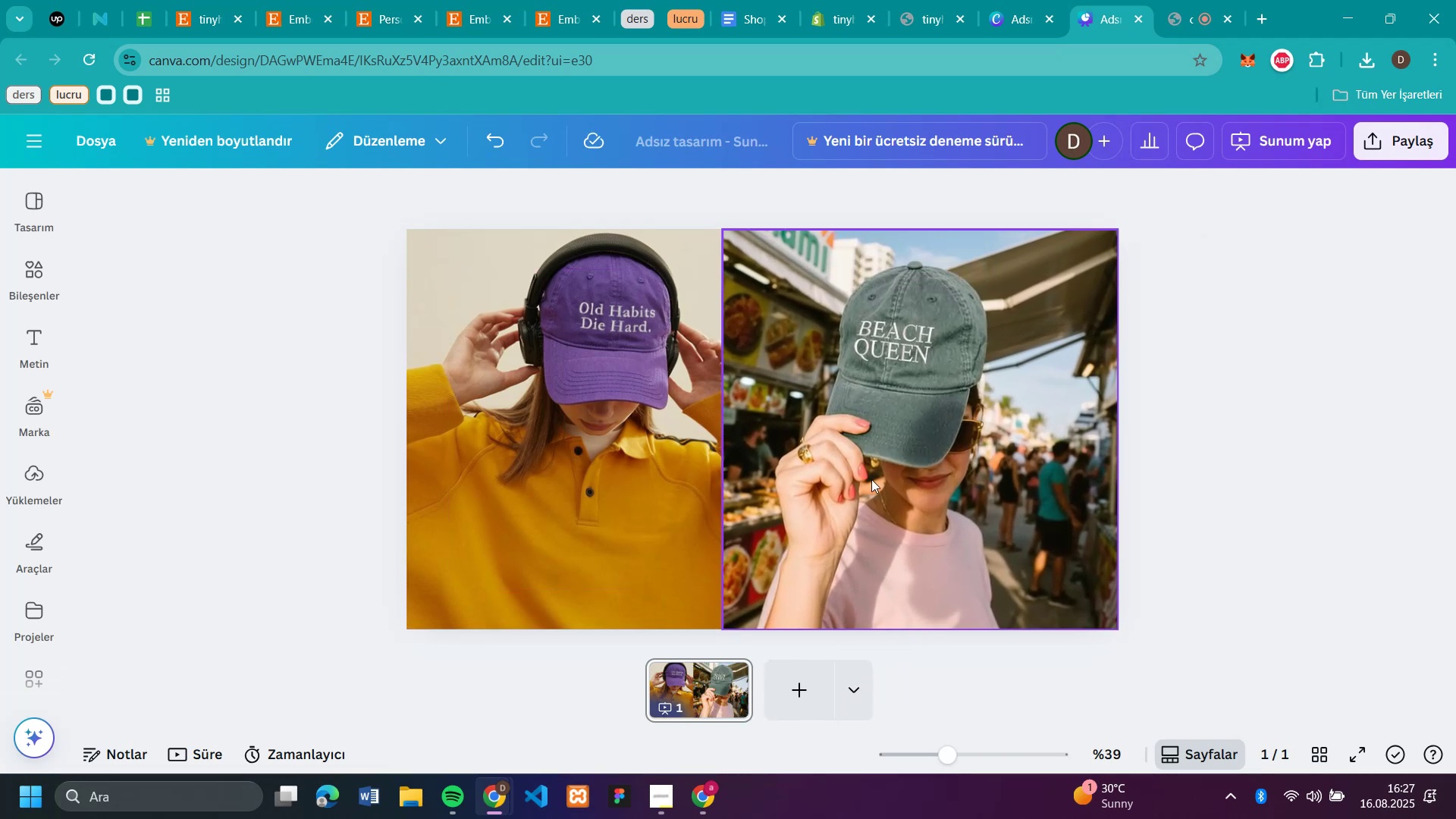 
left_click([654, 532])
 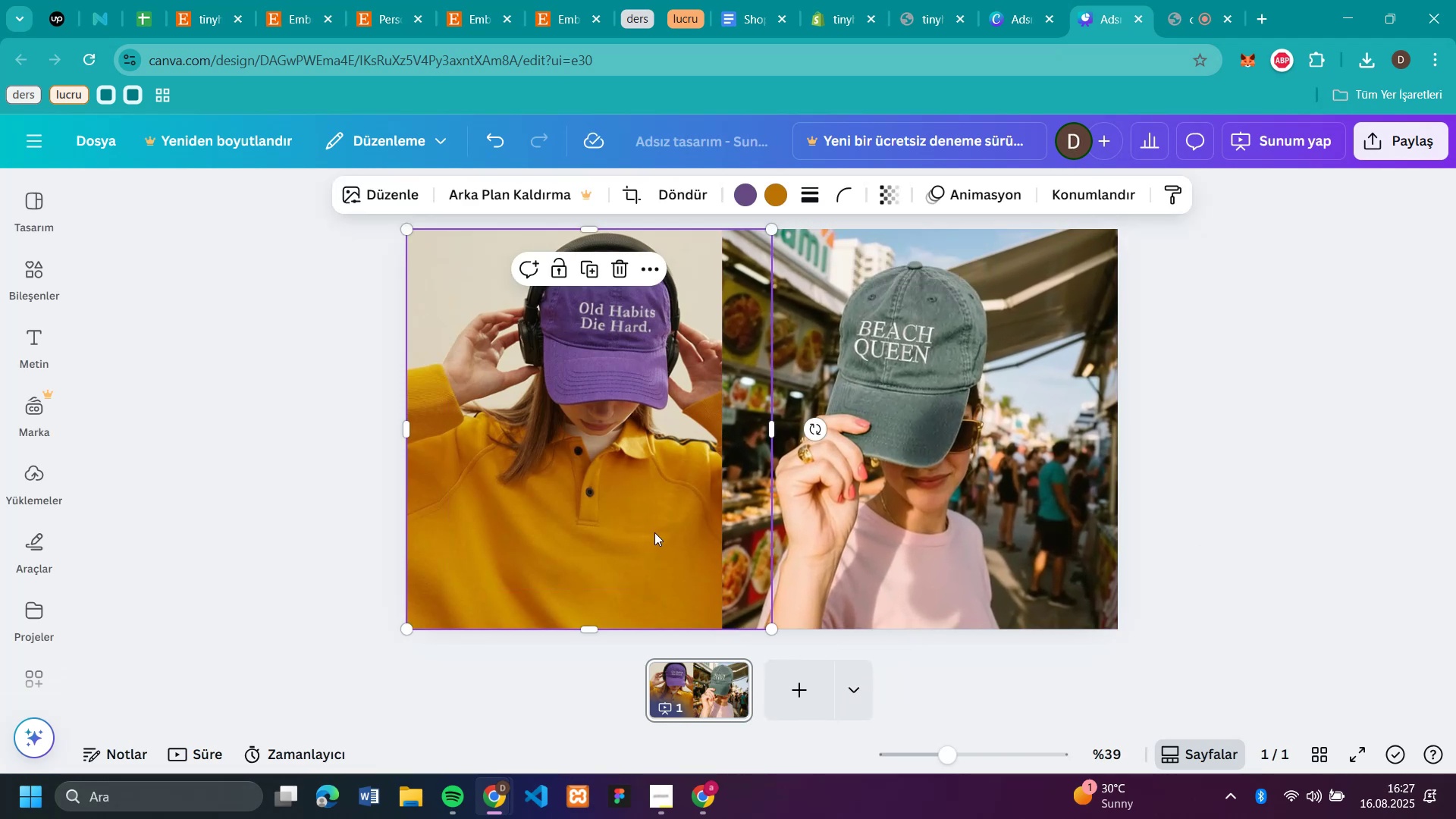 
left_click_drag(start_coordinate=[656, 532], to_coordinate=[636, 532])
 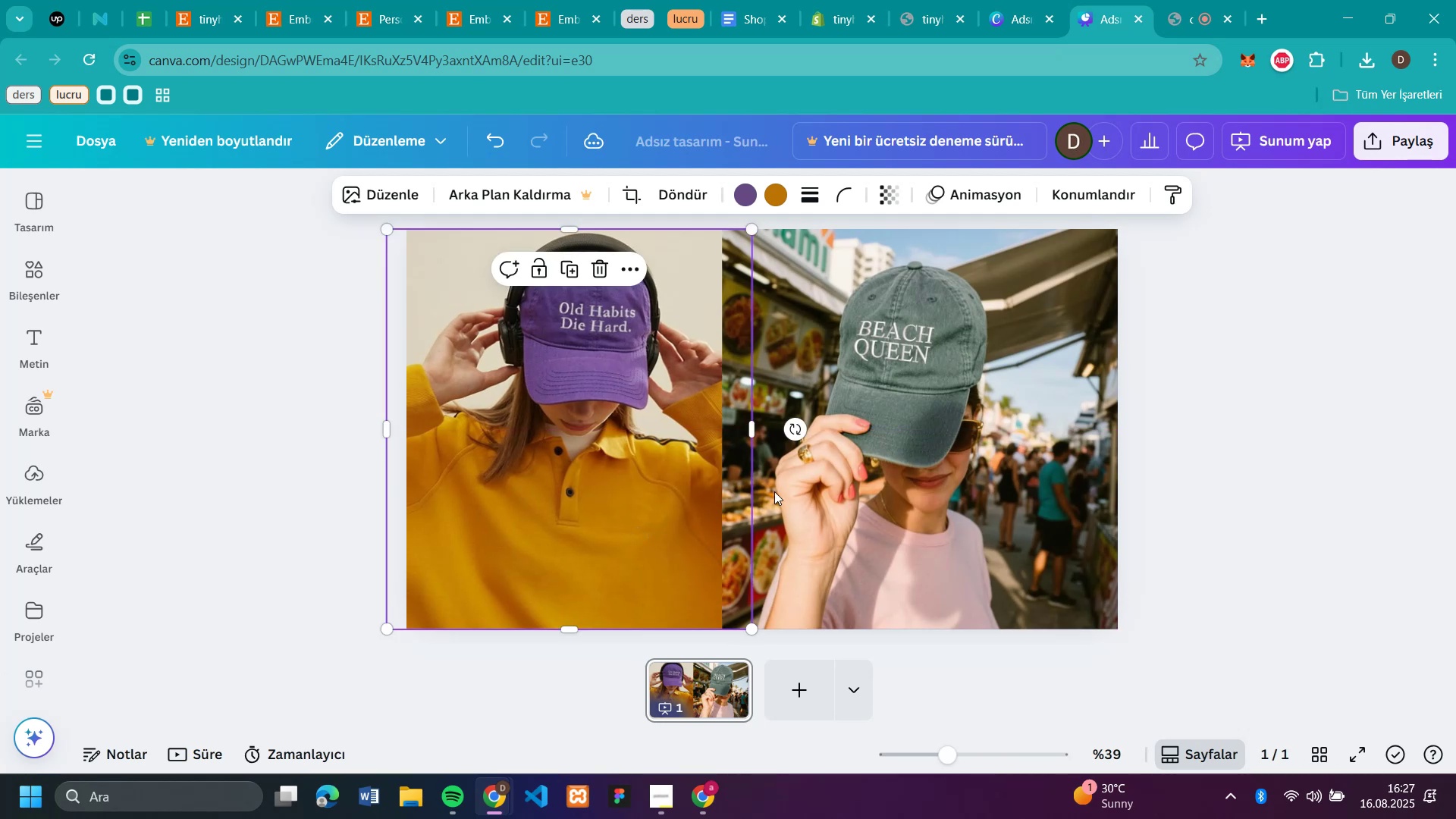 
left_click([776, 491])
 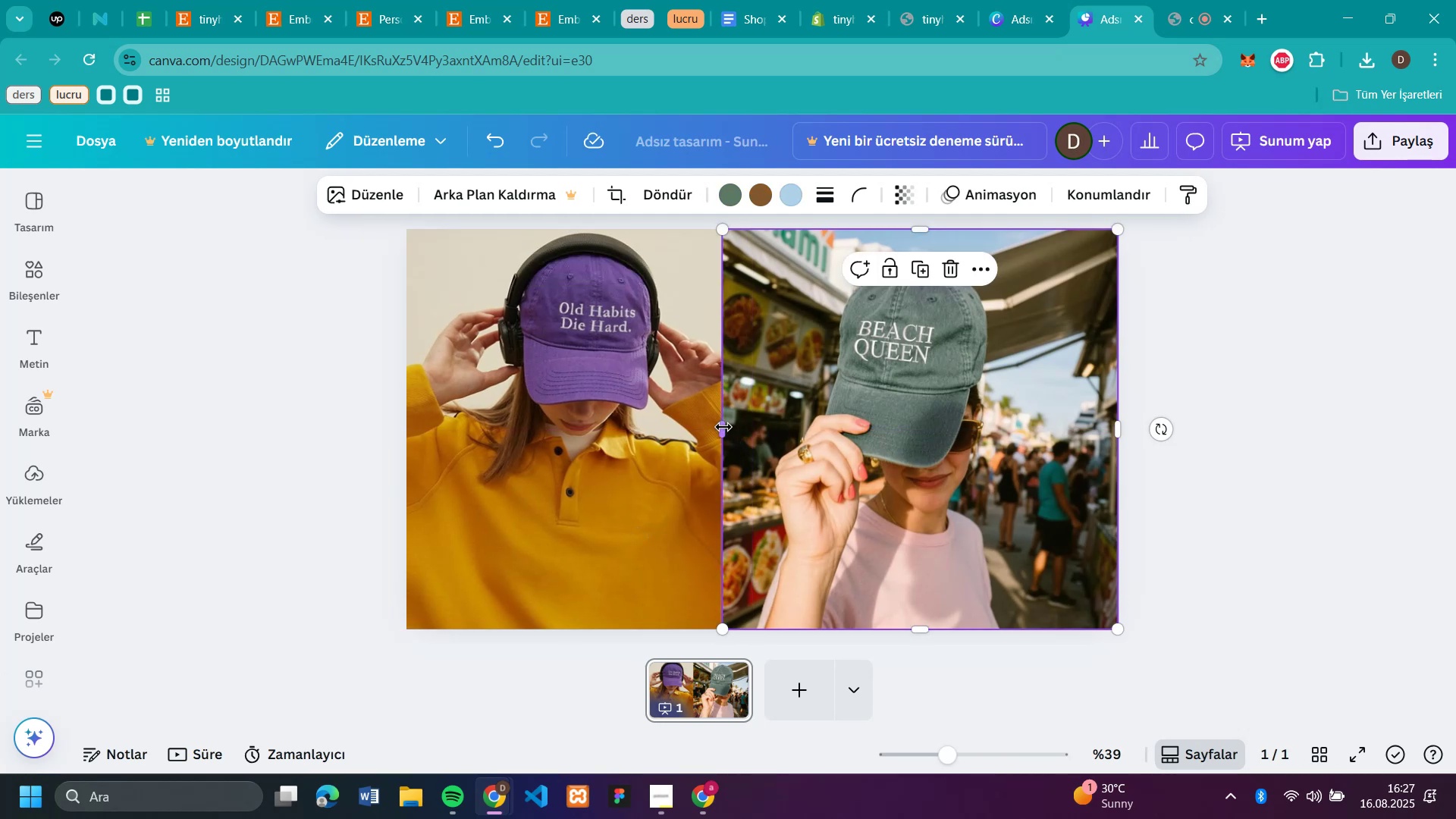 
left_click_drag(start_coordinate=[725, 428], to_coordinate=[761, 441])
 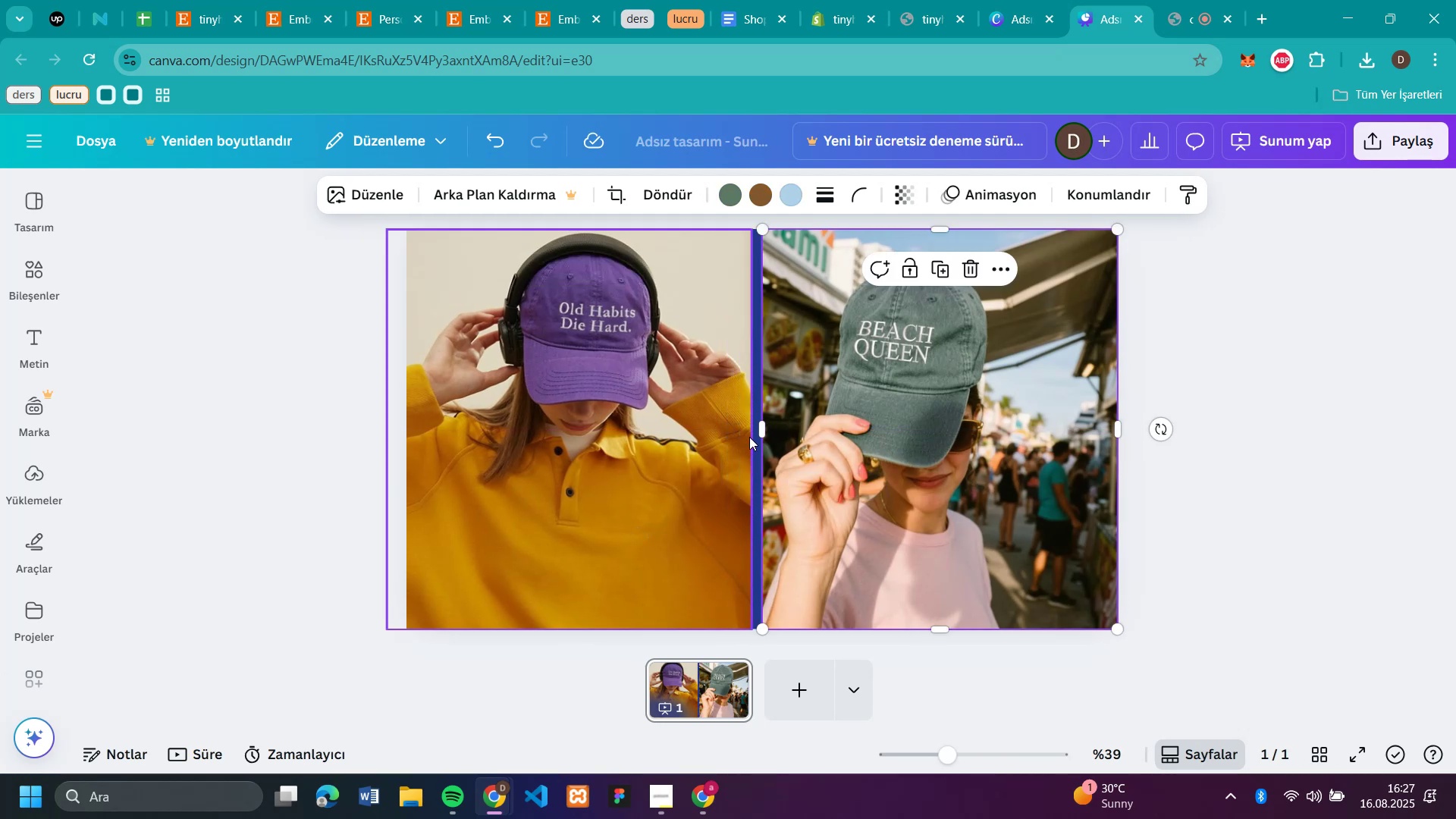 
left_click_drag(start_coordinate=[762, 428], to_coordinate=[729, 442])
 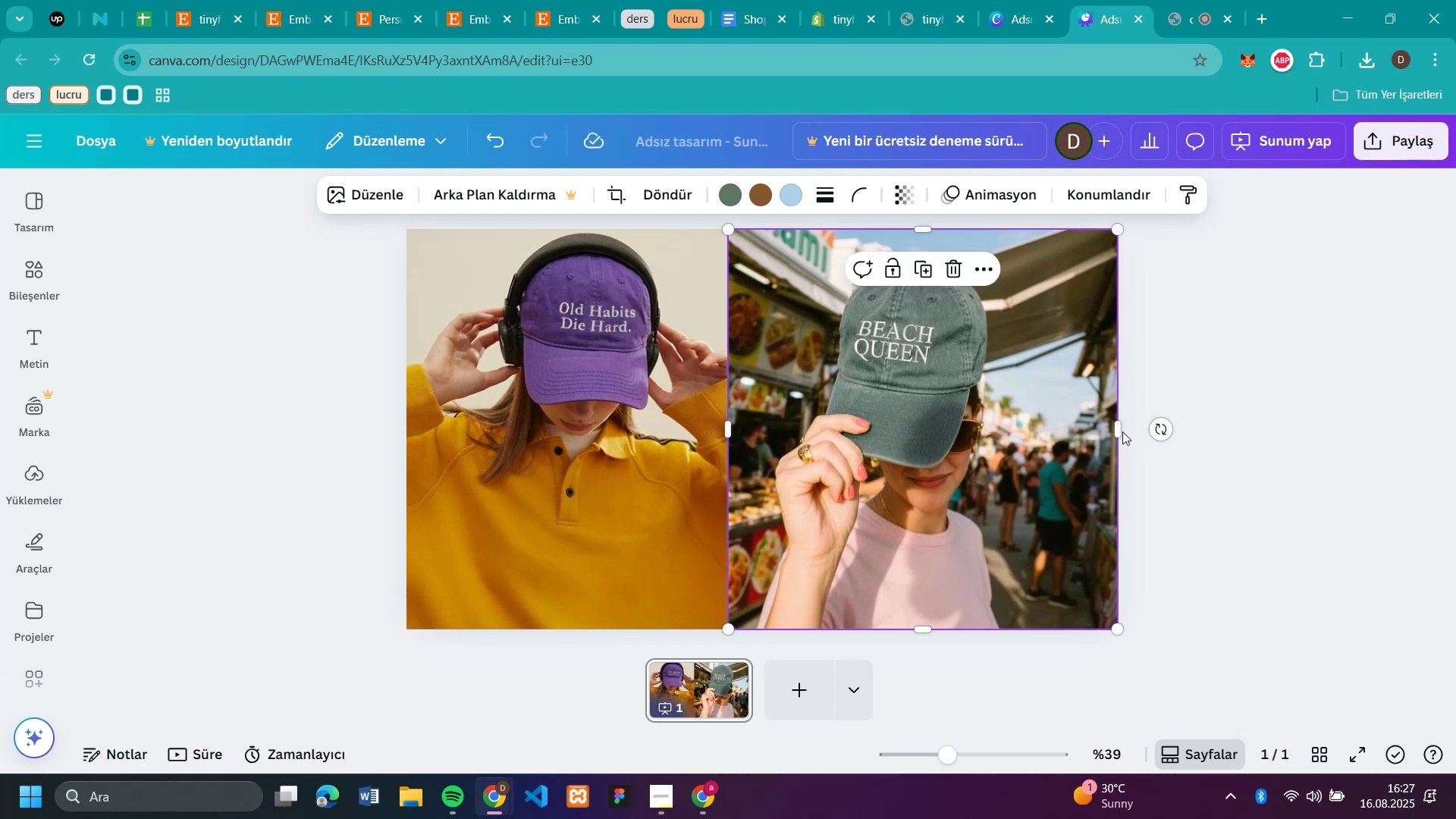 
left_click_drag(start_coordinate=[1116, 427], to_coordinate=[1051, 445])
 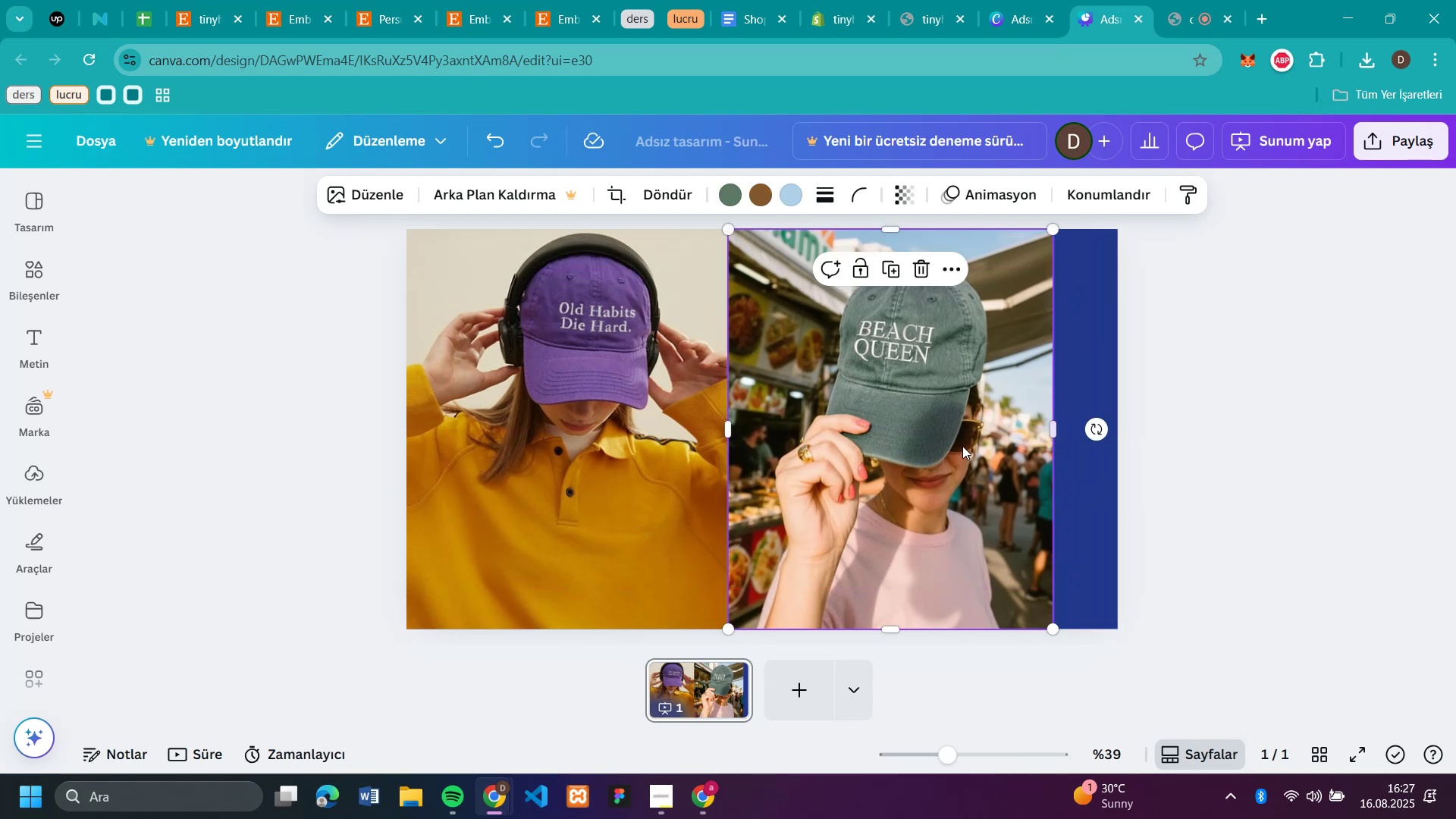 
left_click_drag(start_coordinate=[925, 445], to_coordinate=[992, 441])
 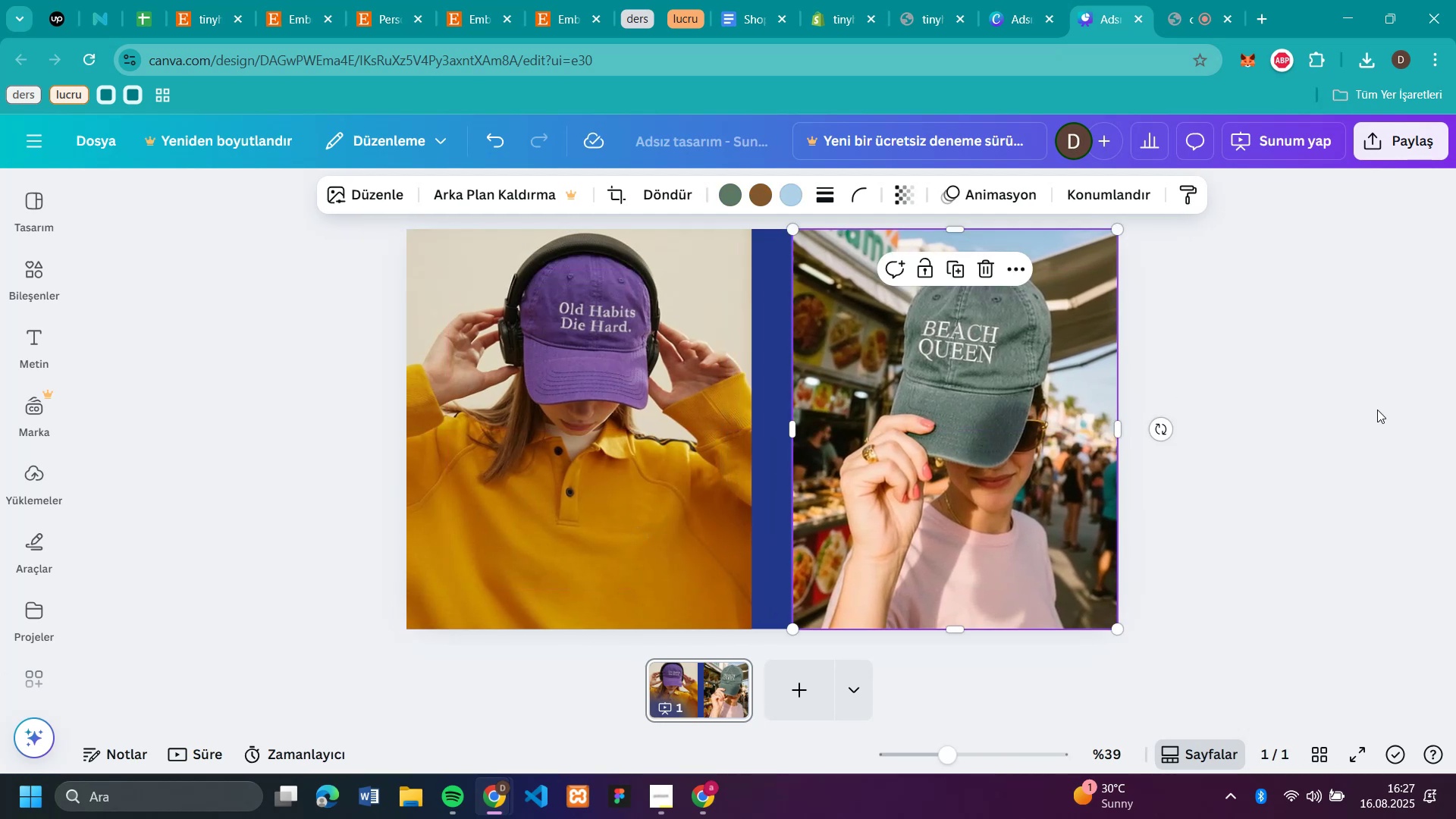 
left_click([1379, 407])
 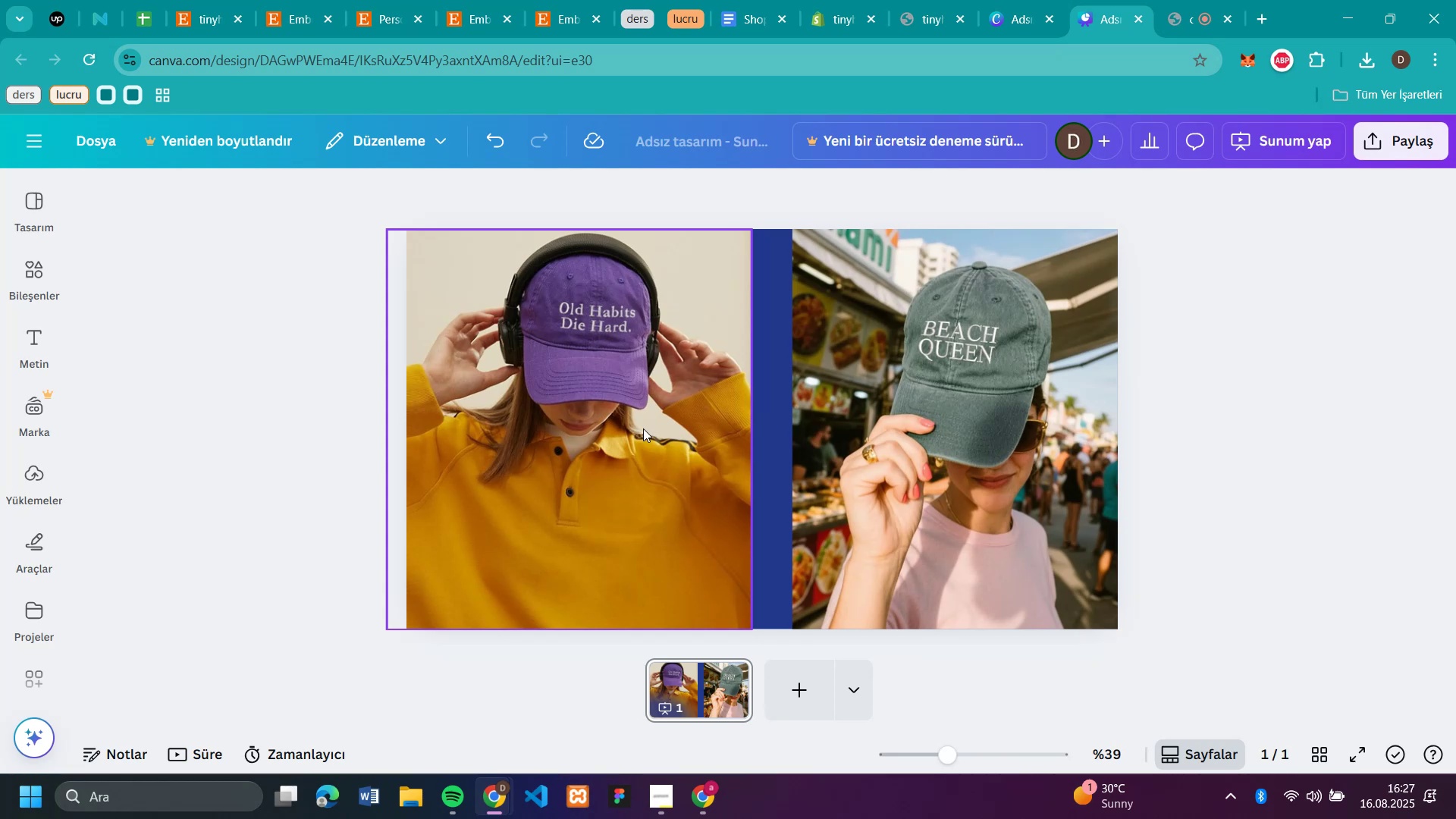 
left_click_drag(start_coordinate=[643, 428], to_coordinate=[656, 425])
 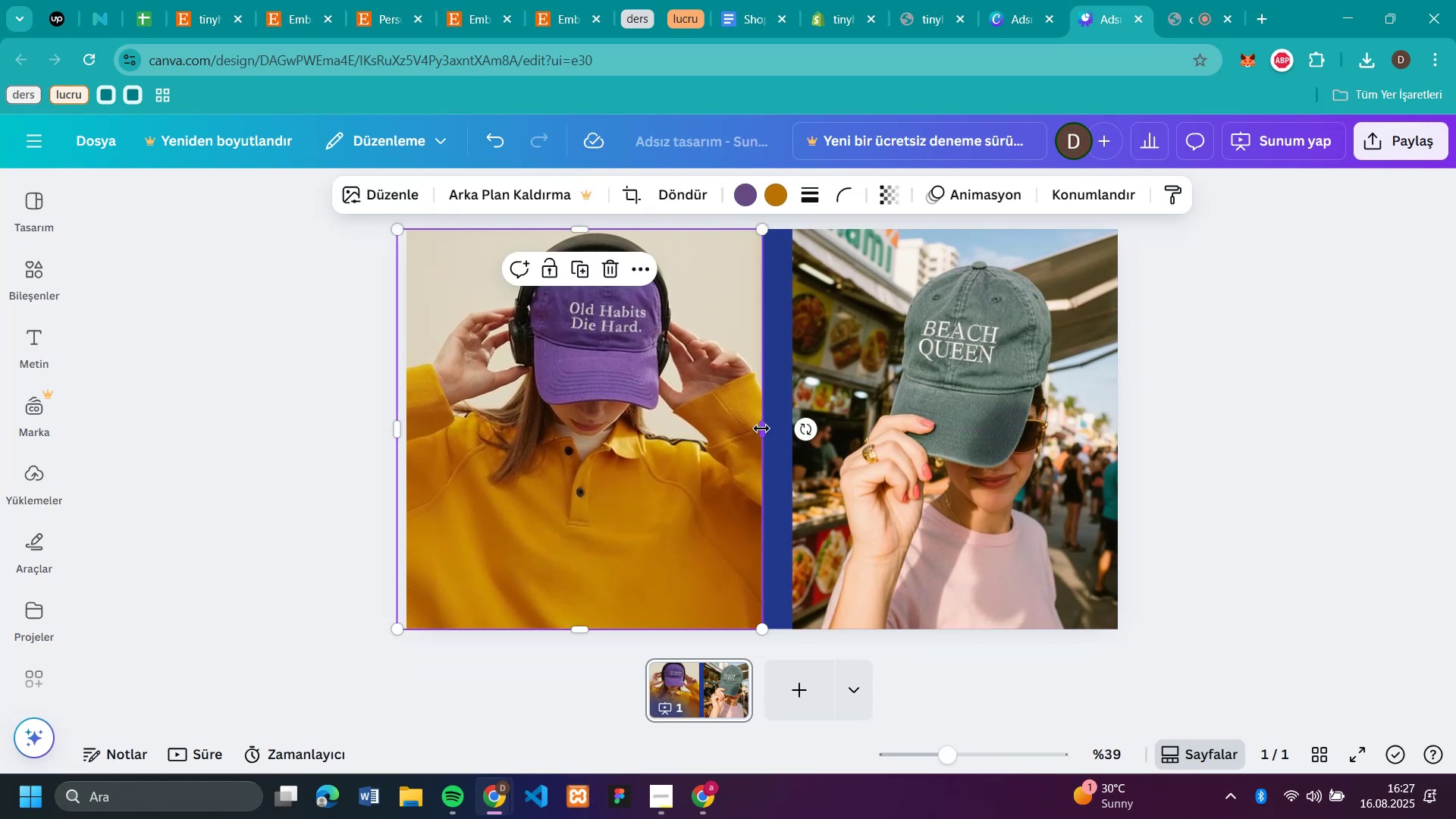 
left_click_drag(start_coordinate=[761, 428], to_coordinate=[755, 441])
 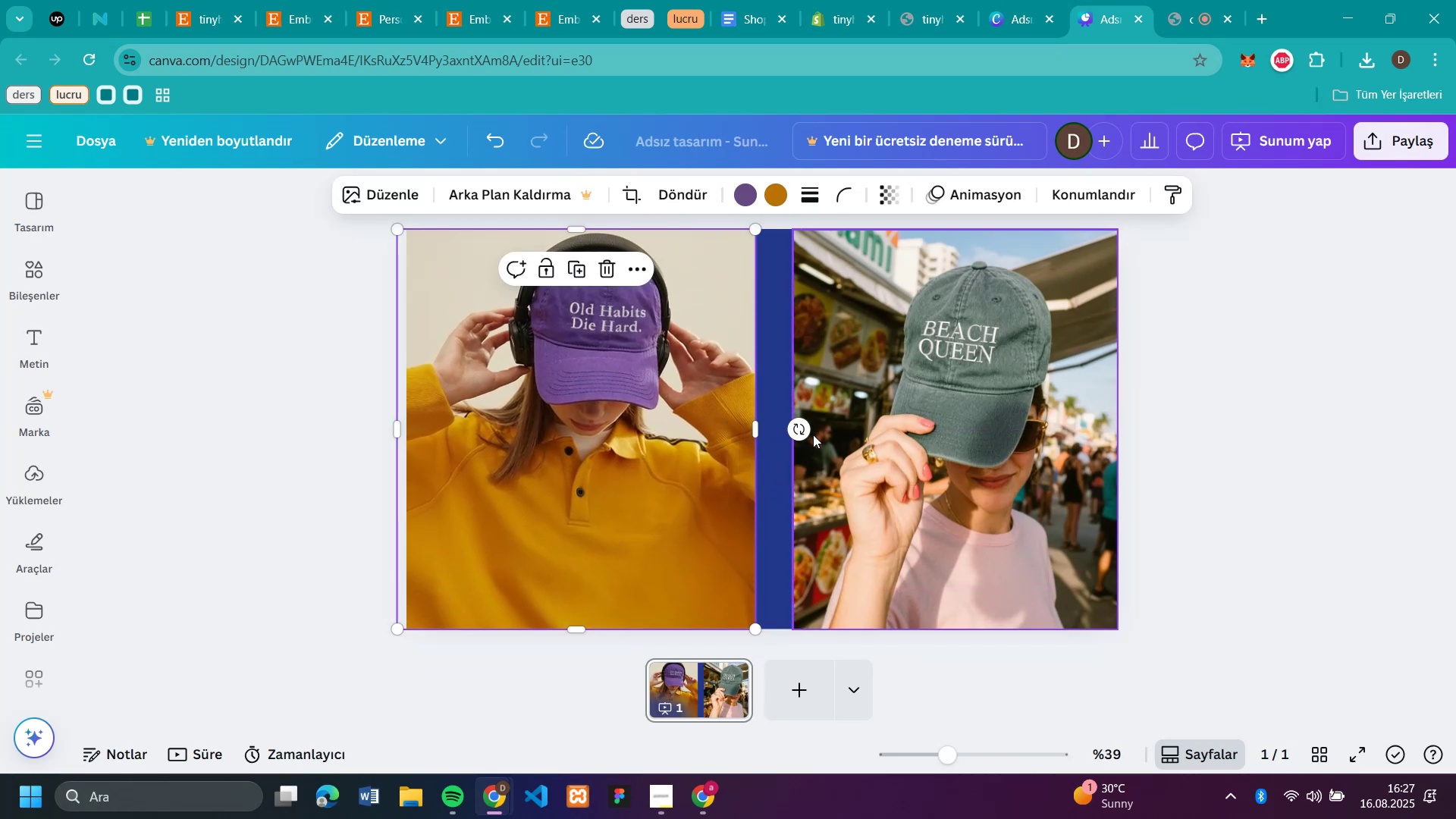 
left_click([813, 435])
 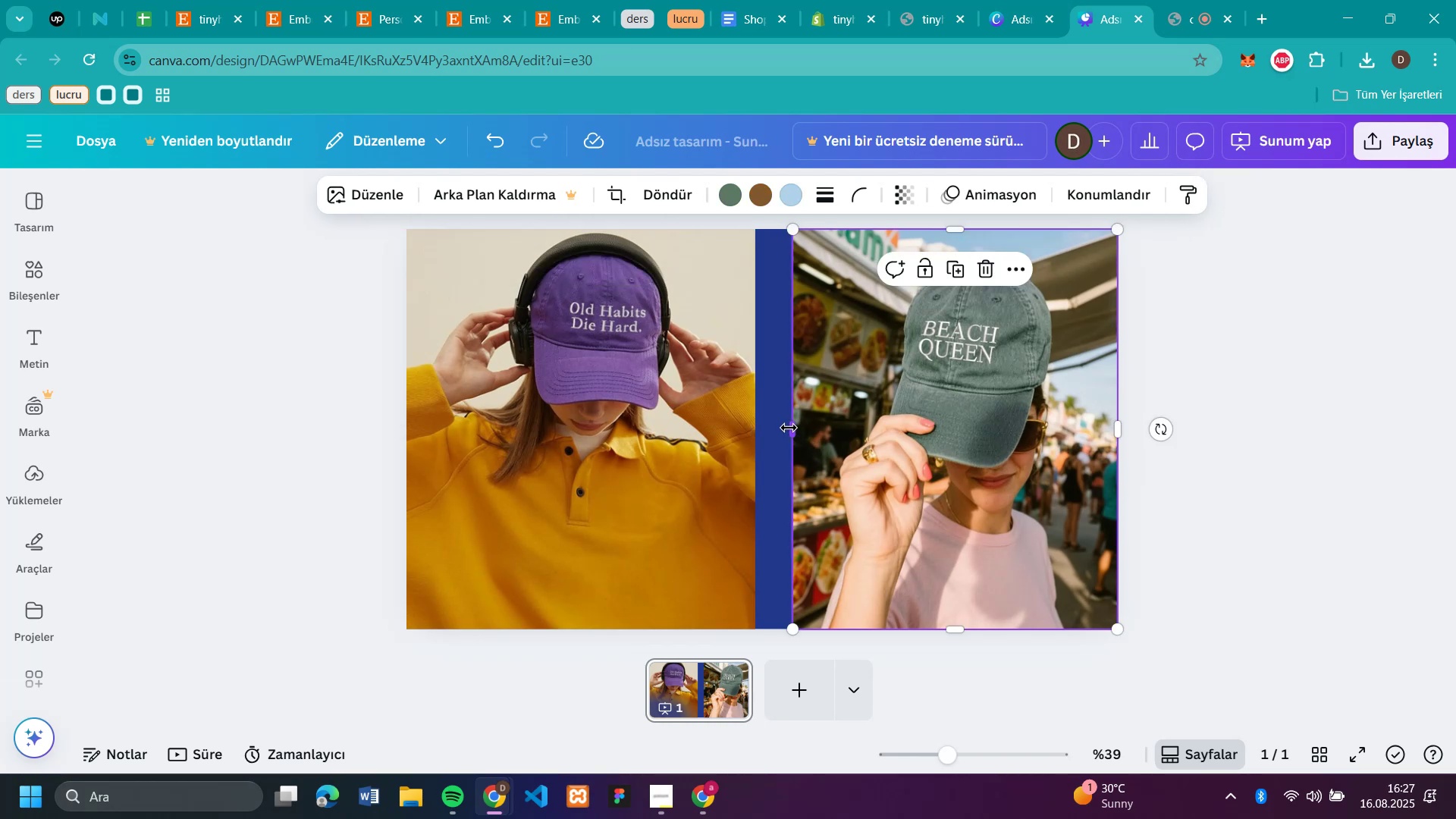 
left_click_drag(start_coordinate=[791, 430], to_coordinate=[753, 438])
 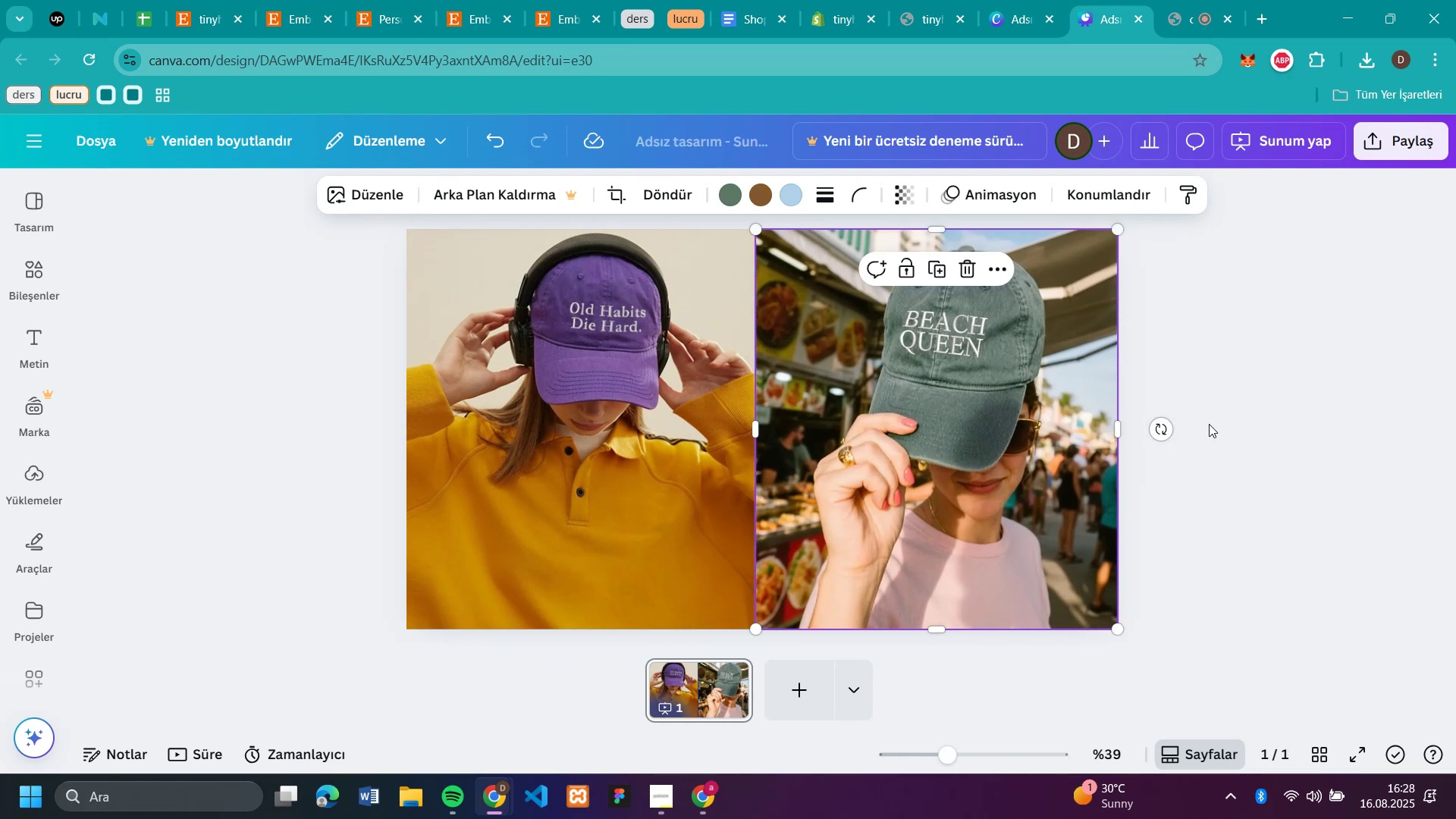 
left_click([1209, 424])
 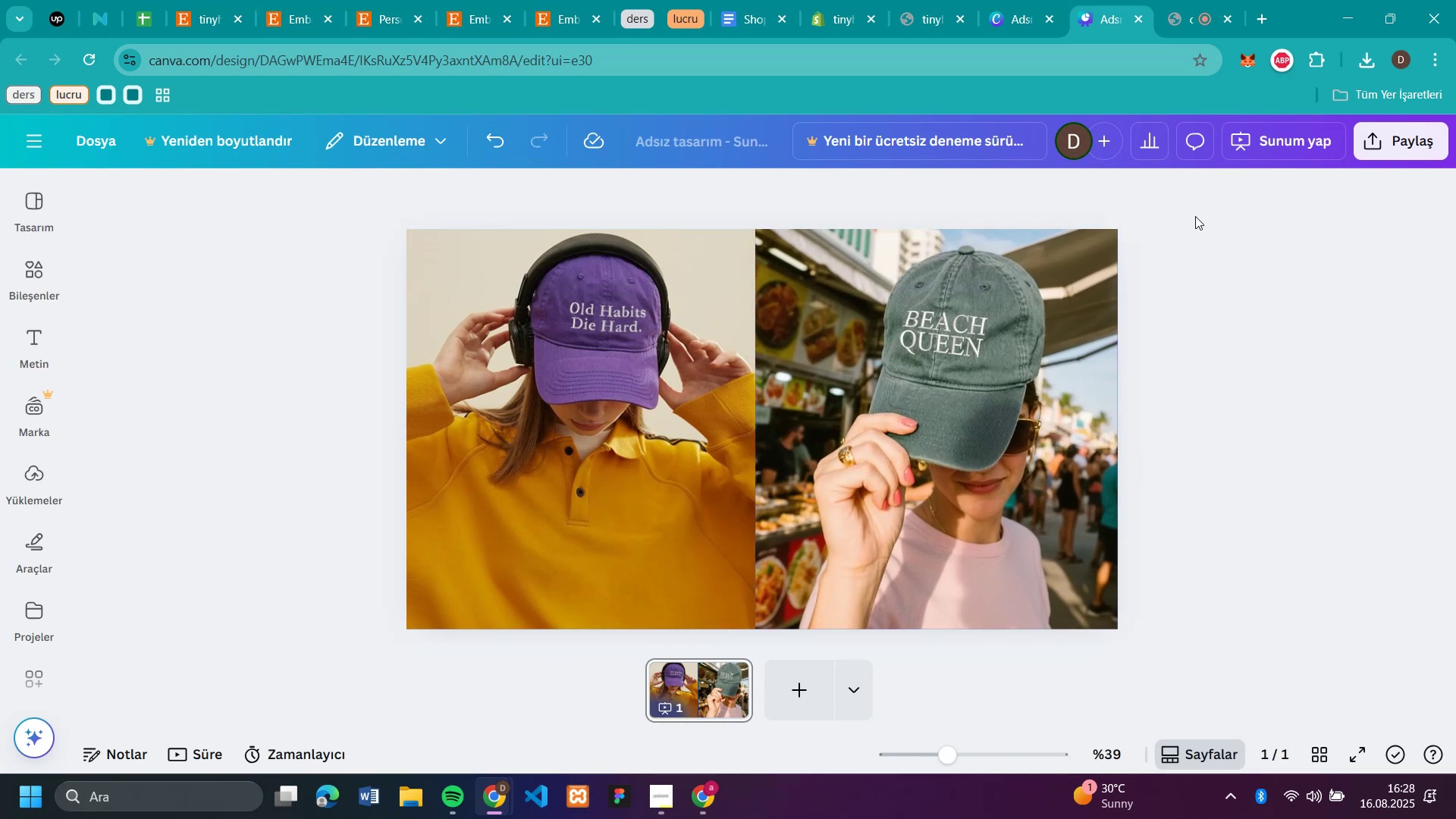 
left_click([1367, 140])
 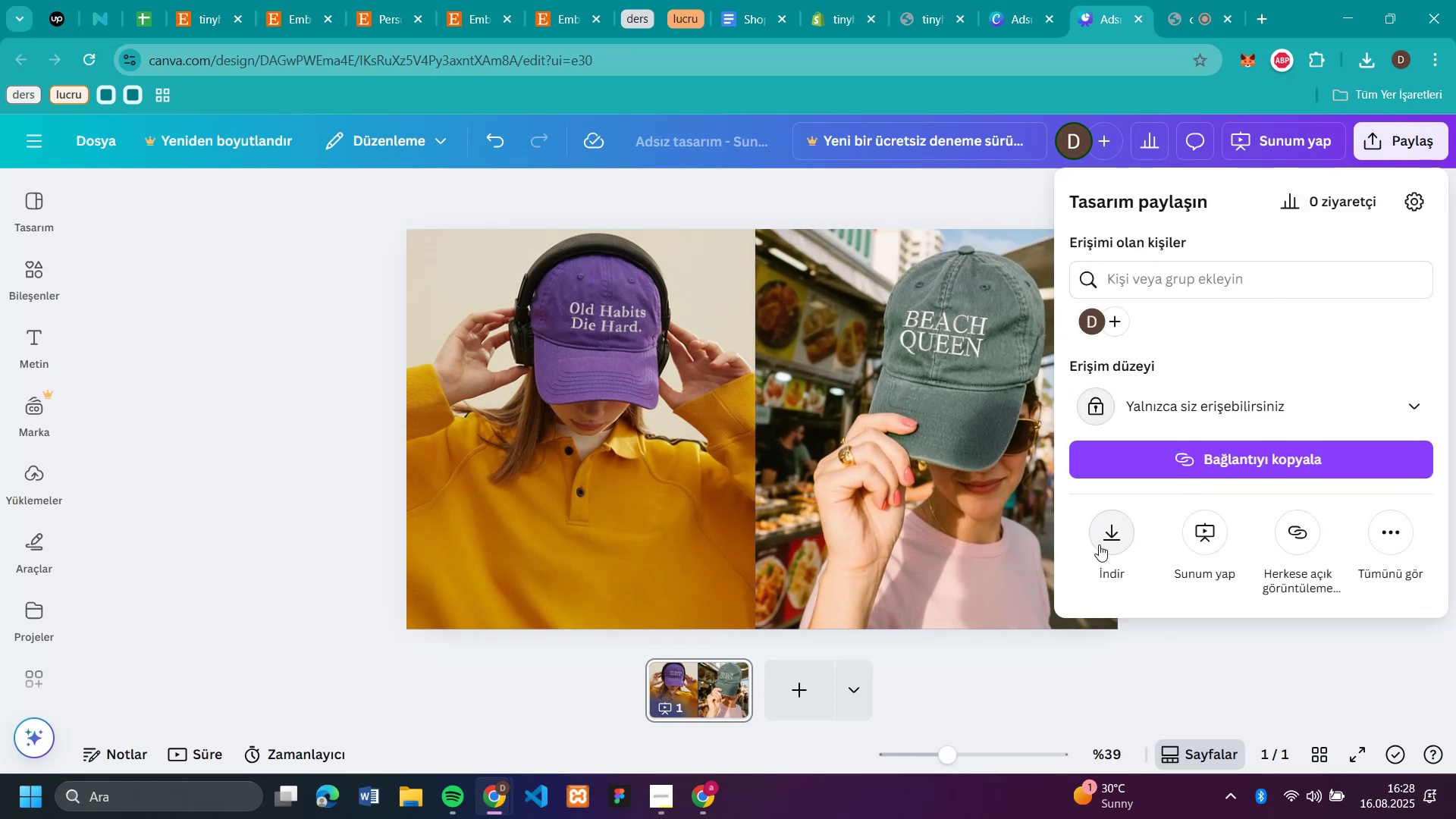 
left_click([1099, 544])
 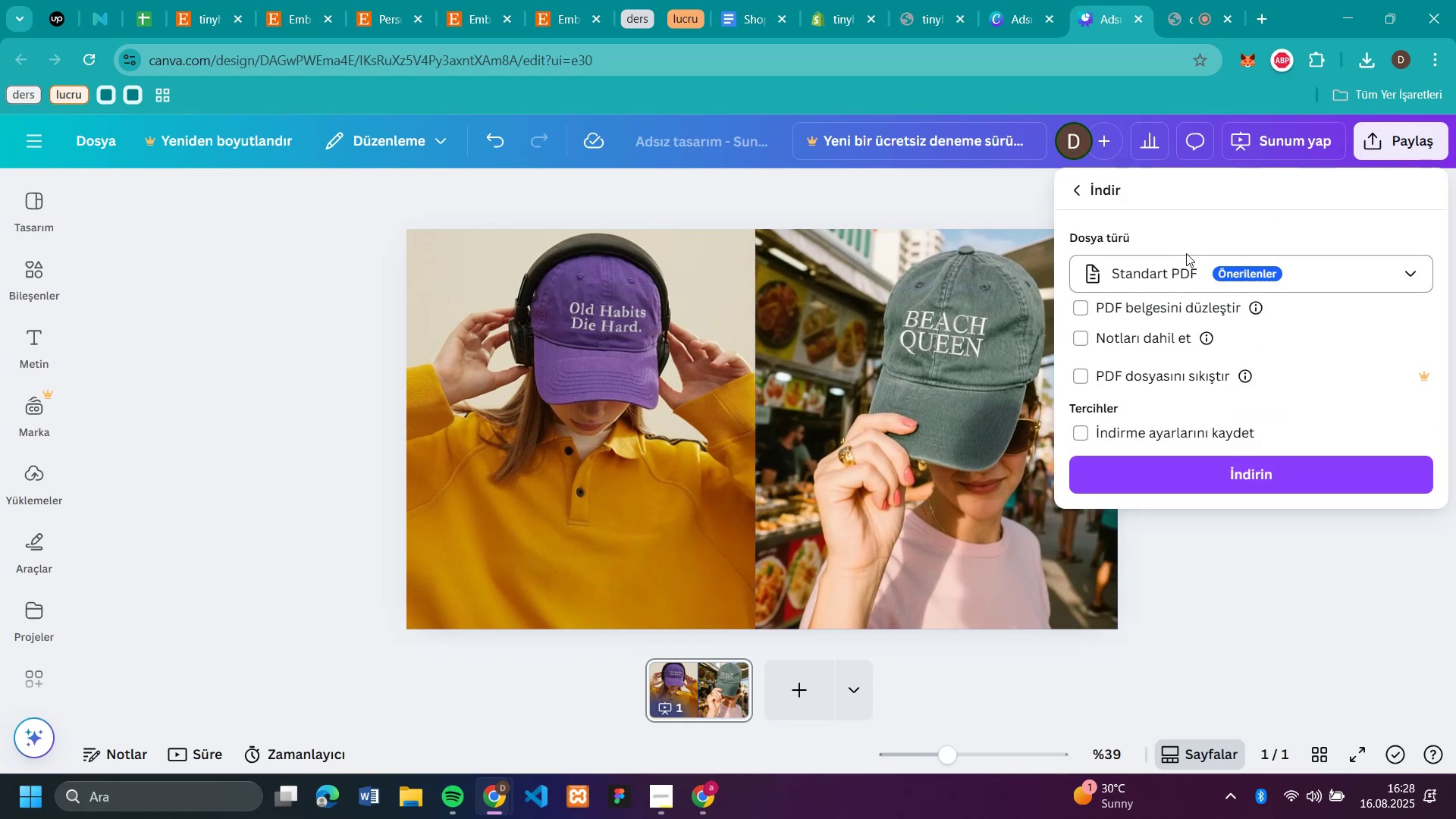 
left_click([1189, 262])
 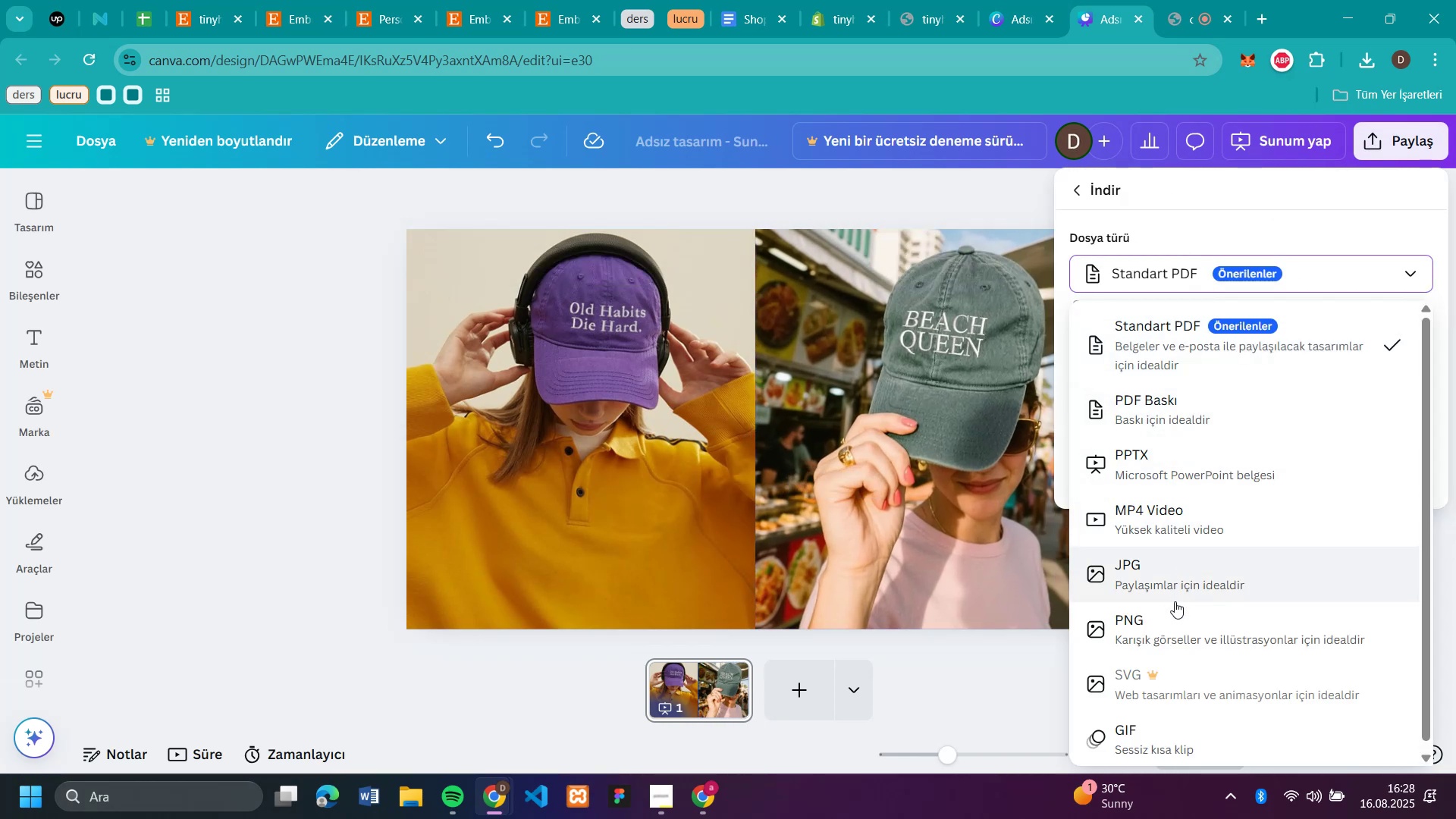 
left_click([1175, 612])
 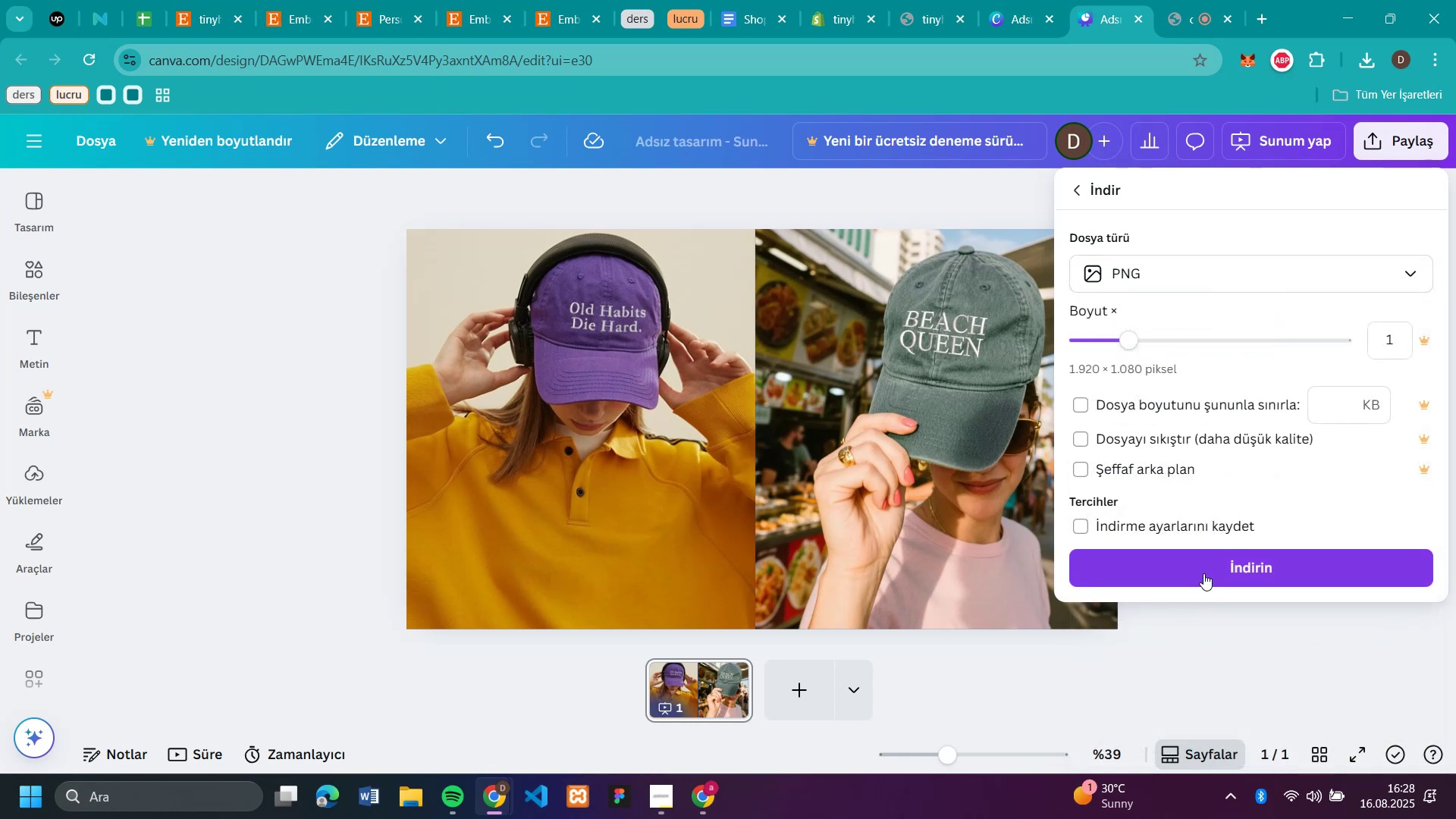 
left_click([1203, 573])
 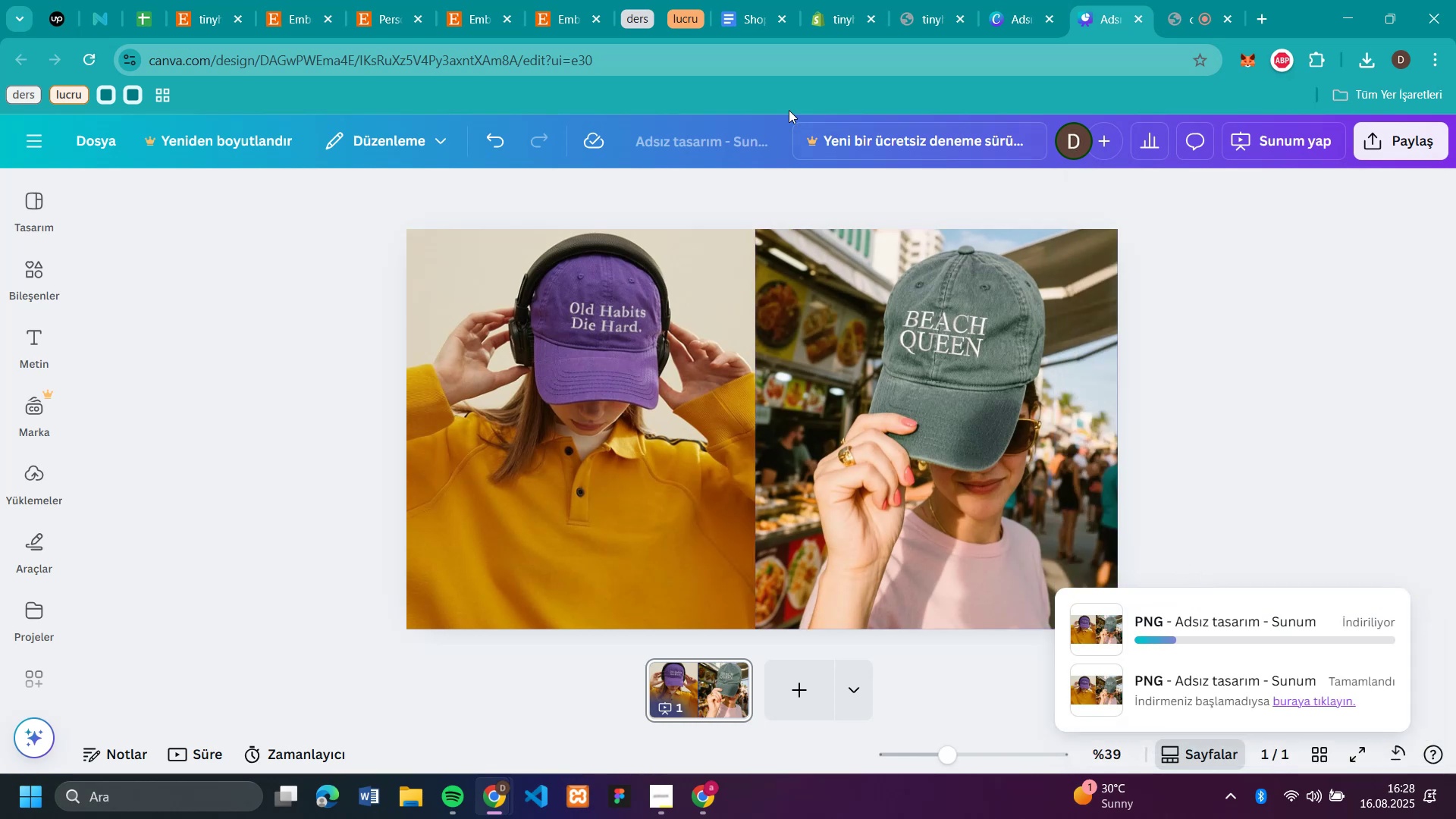 
left_click([834, 22])
 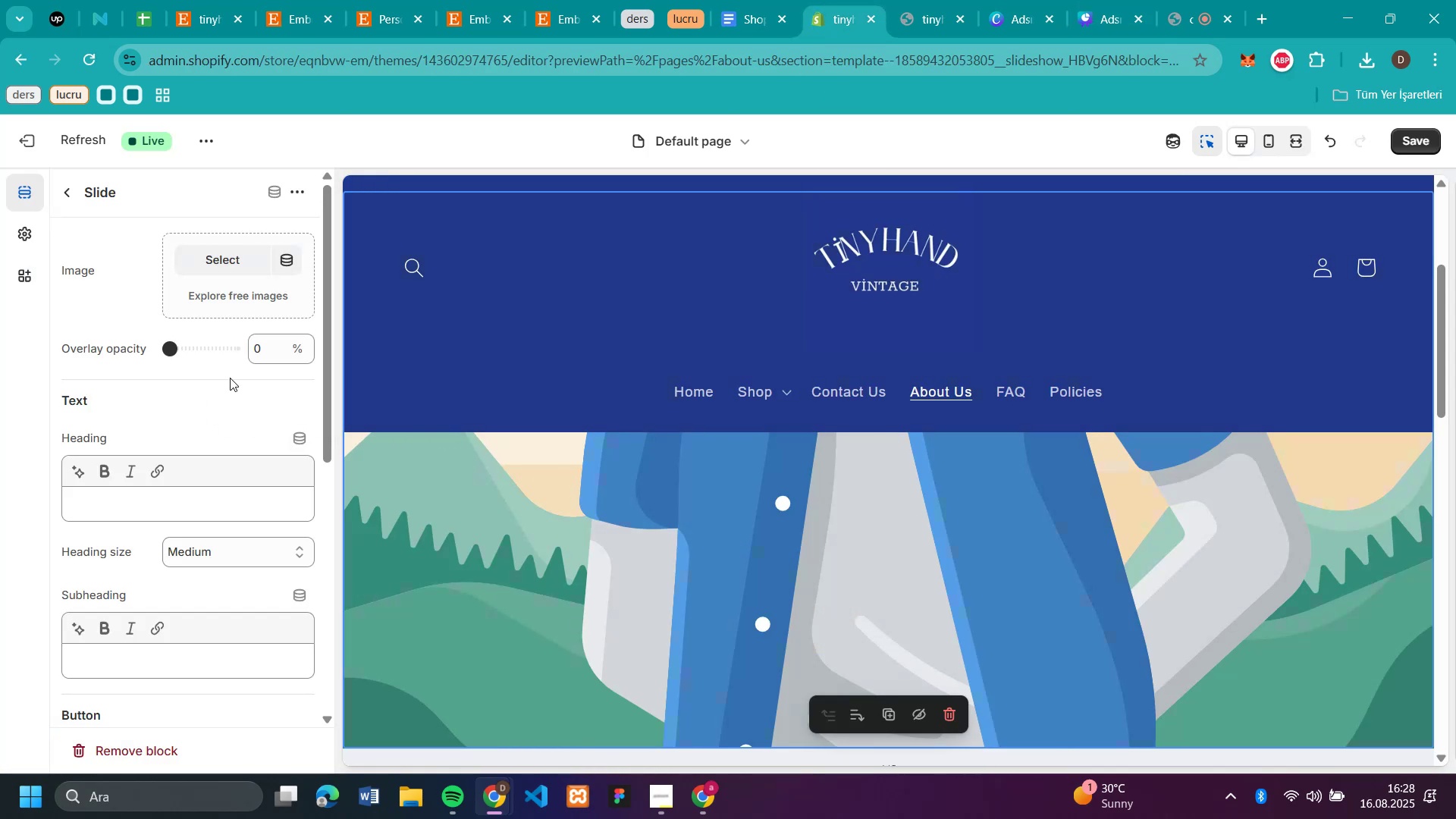 
left_click([214, 275])
 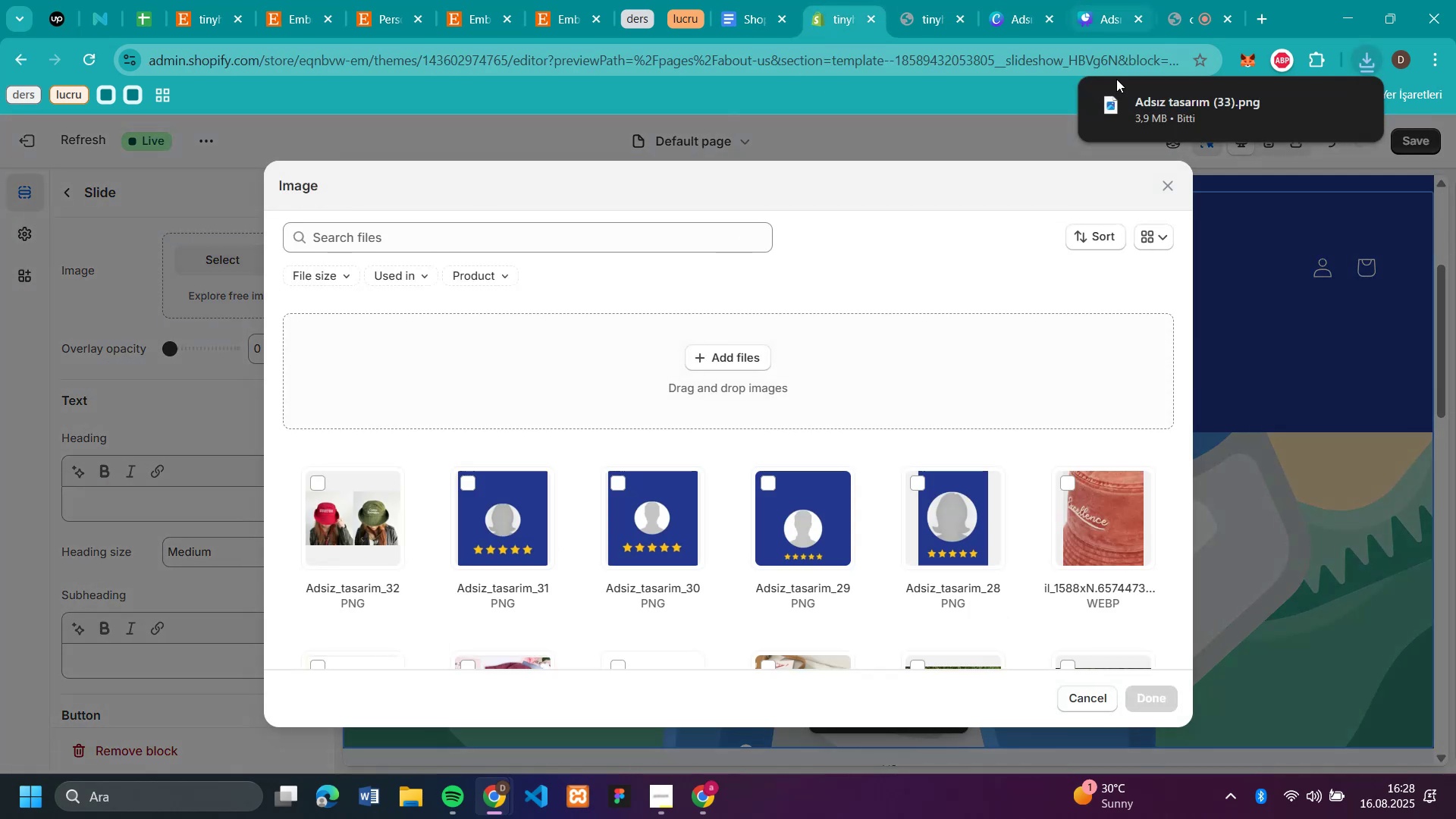 
left_click_drag(start_coordinate=[1150, 110], to_coordinate=[629, 369])
 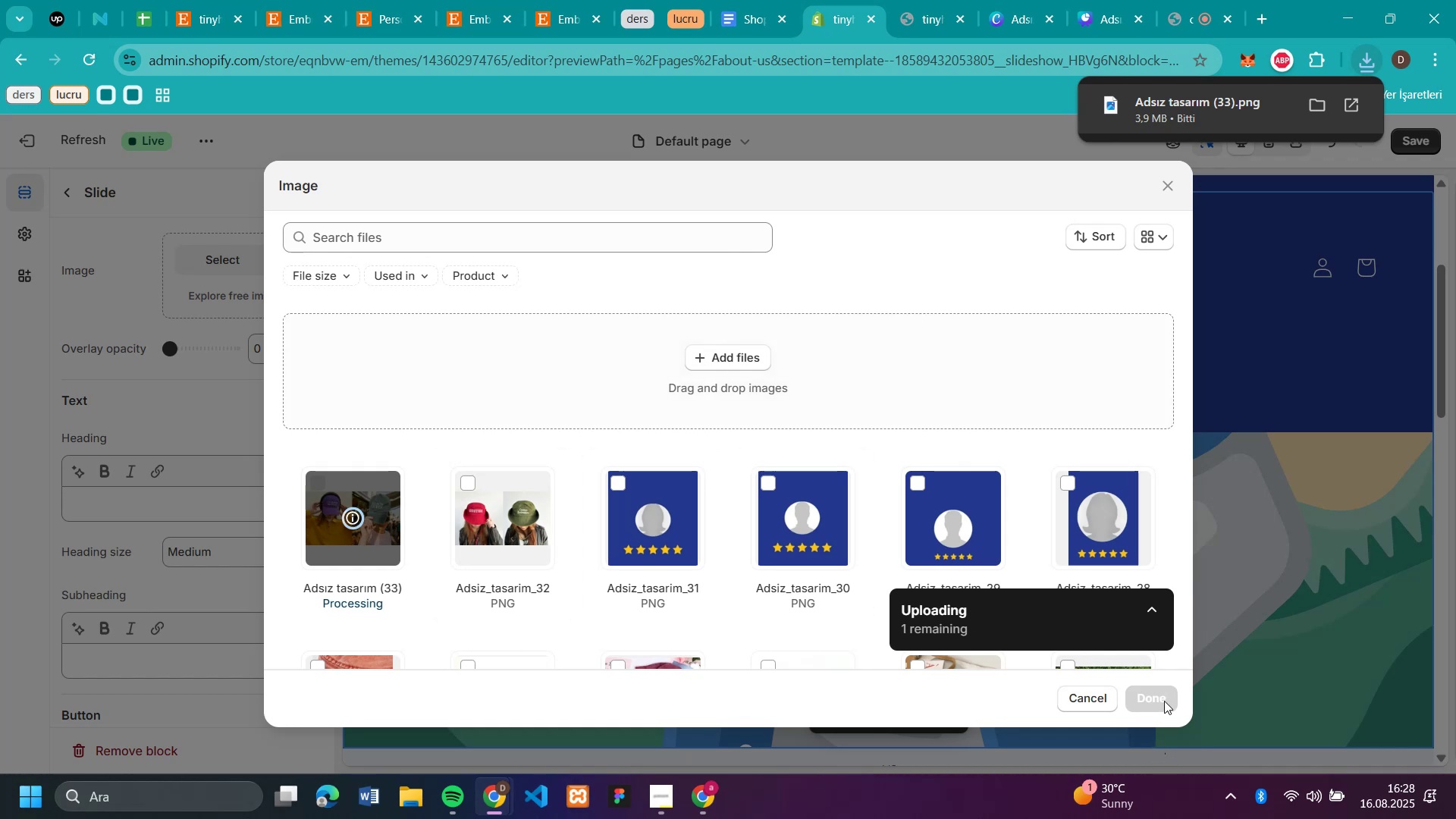 
wait(7.51)
 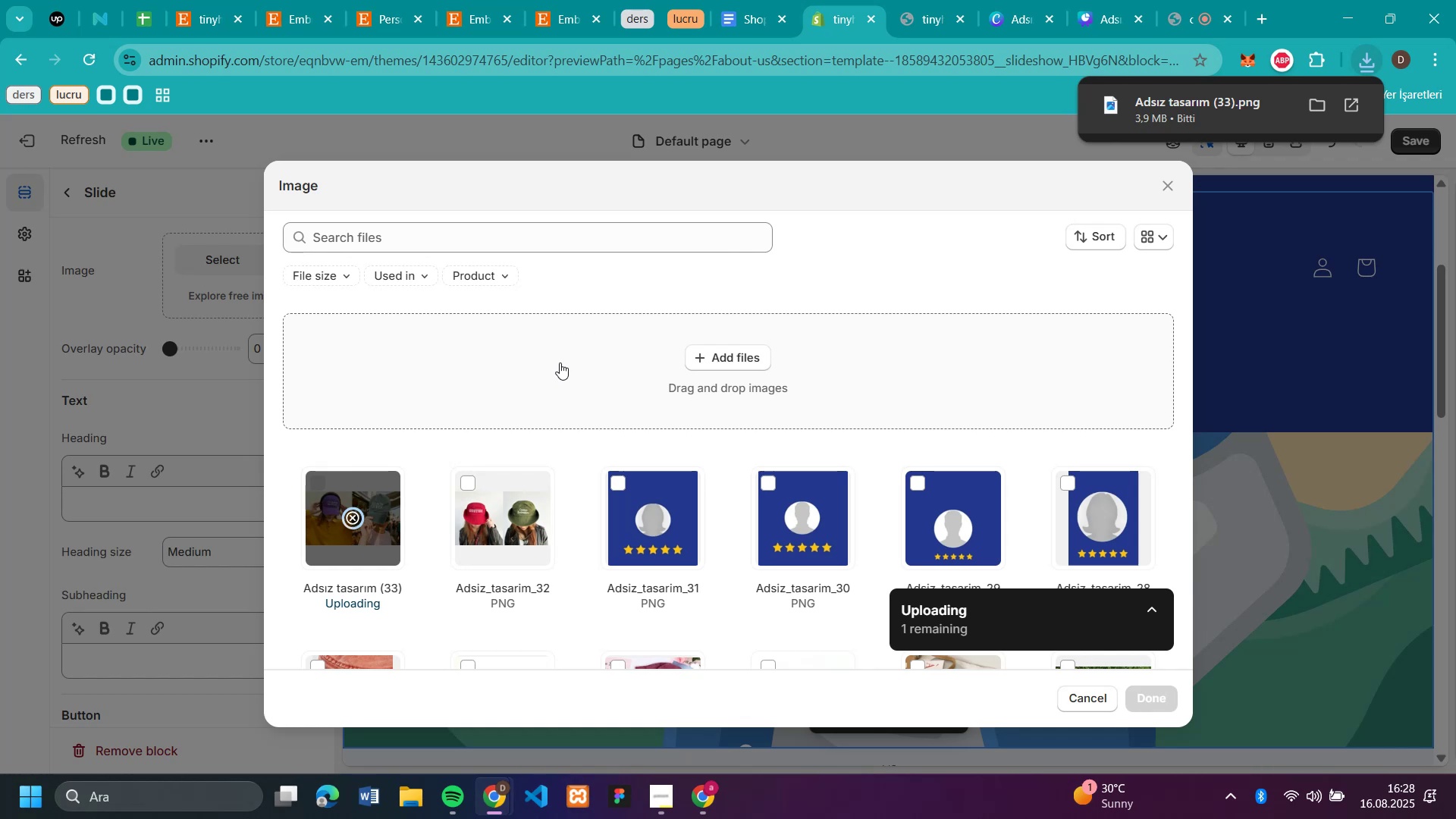 
left_click([1164, 701])
 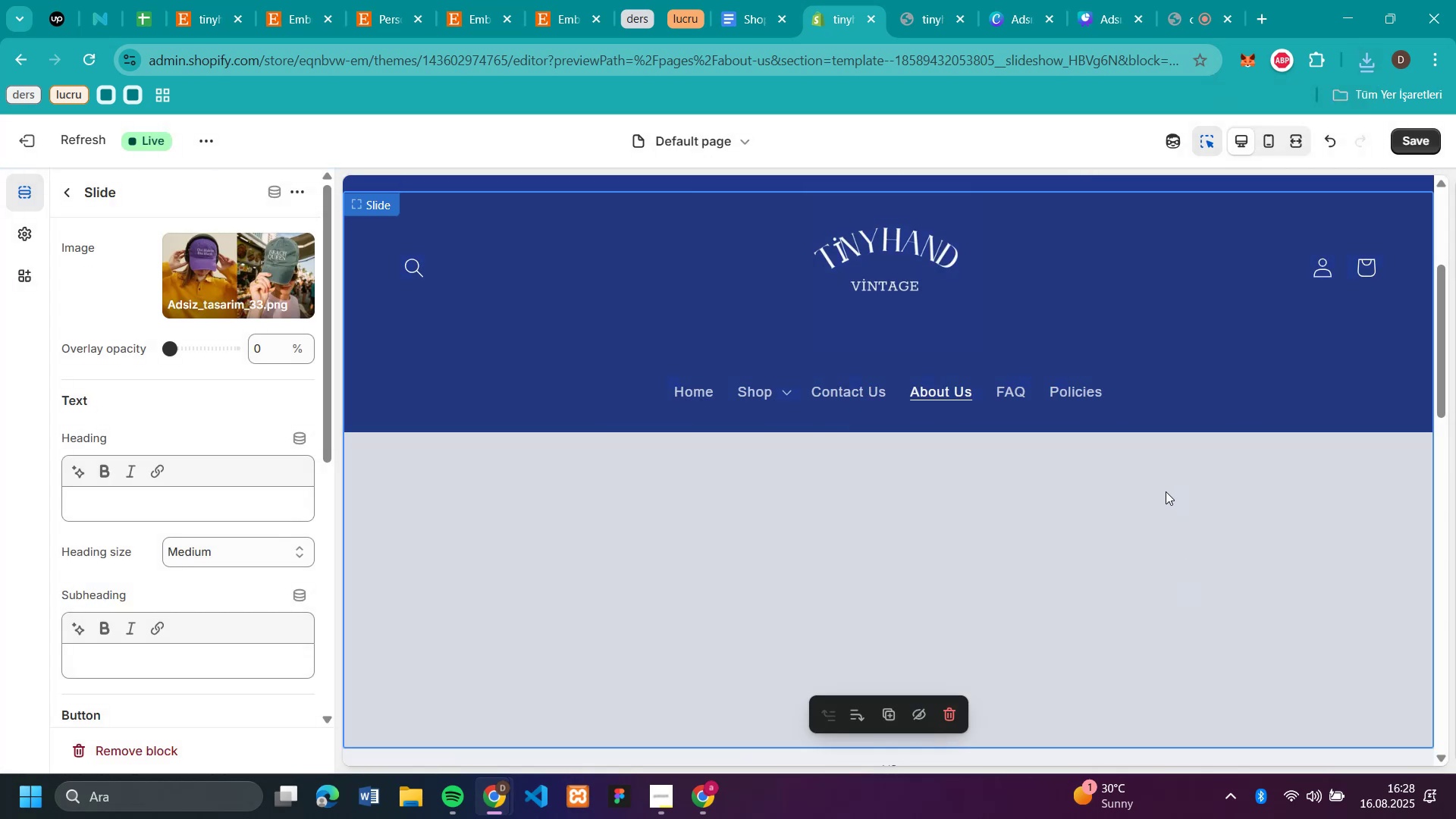 
scroll: coordinate [1166, 491], scroll_direction: up, amount: 8.0
 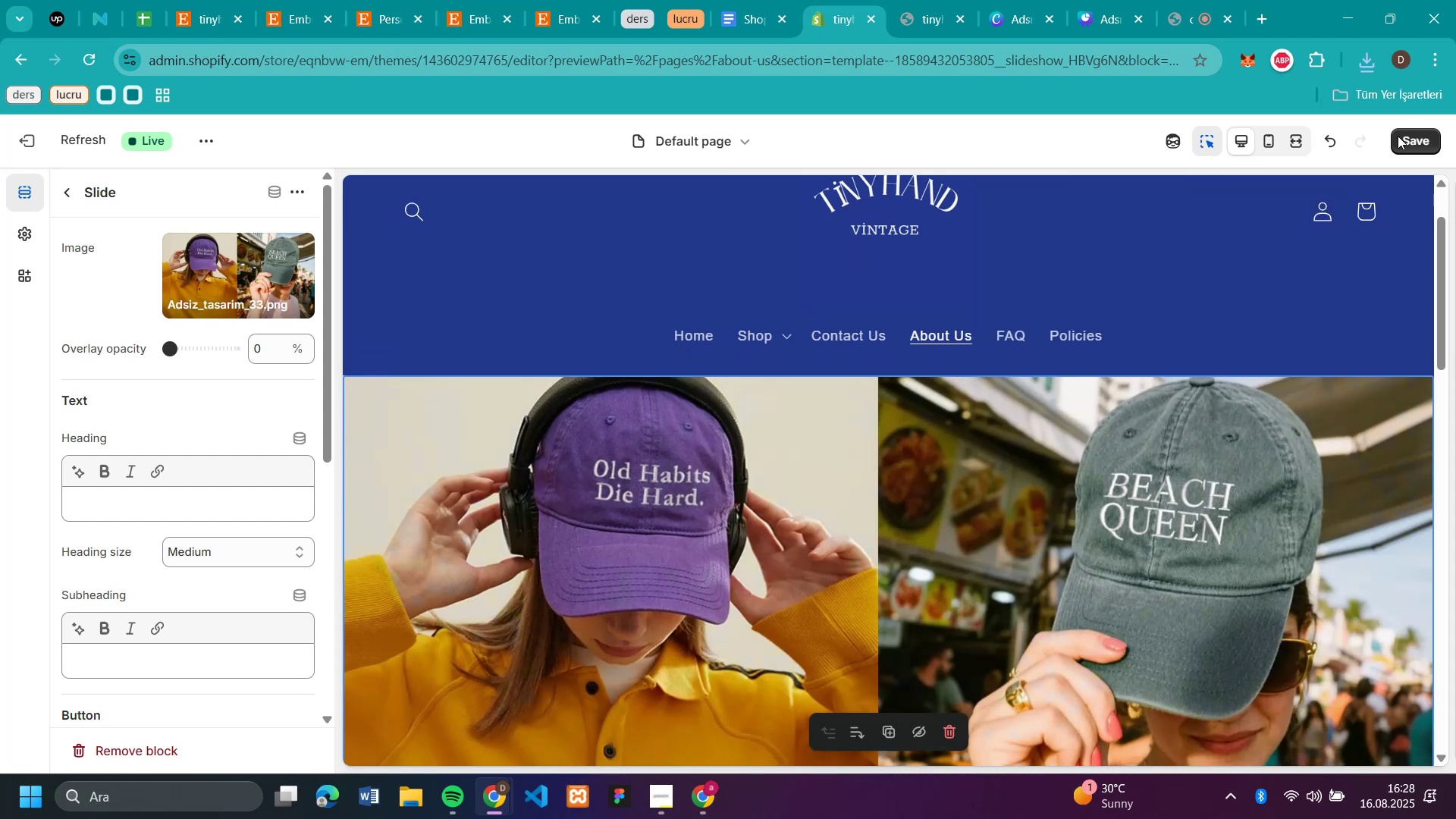 
left_click([1401, 138])
 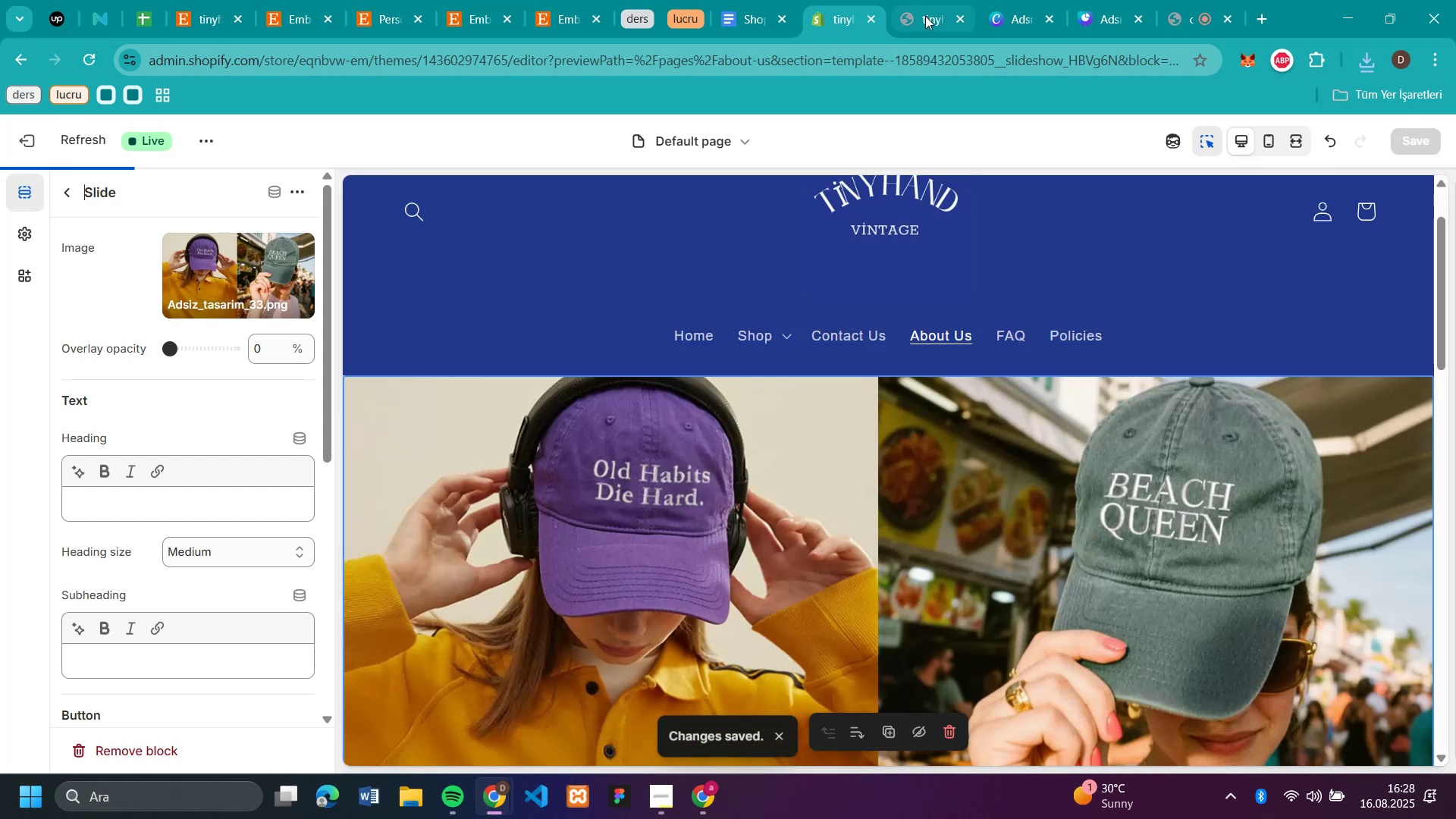 
left_click([925, 16])
 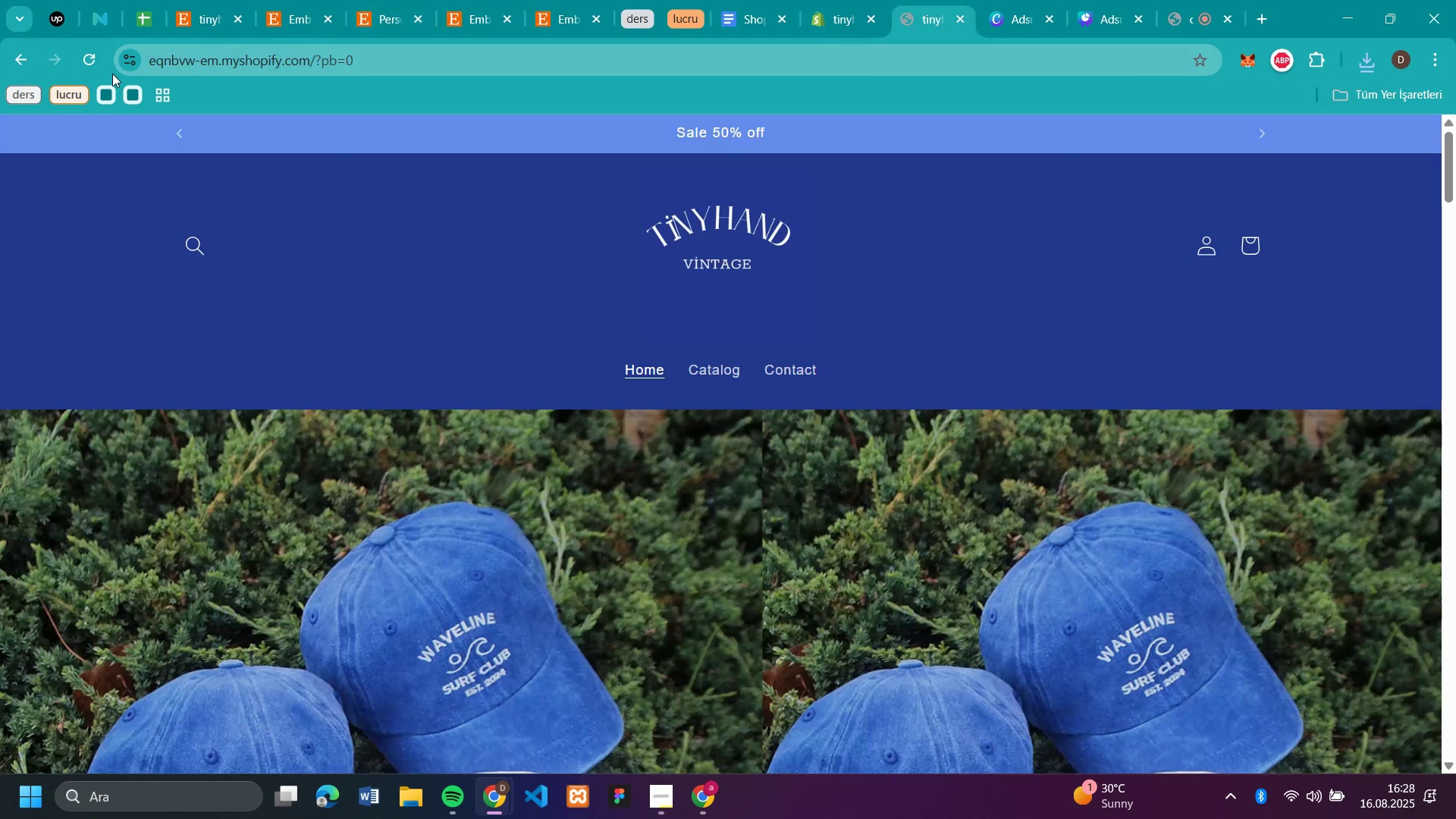 
left_click([93, 62])
 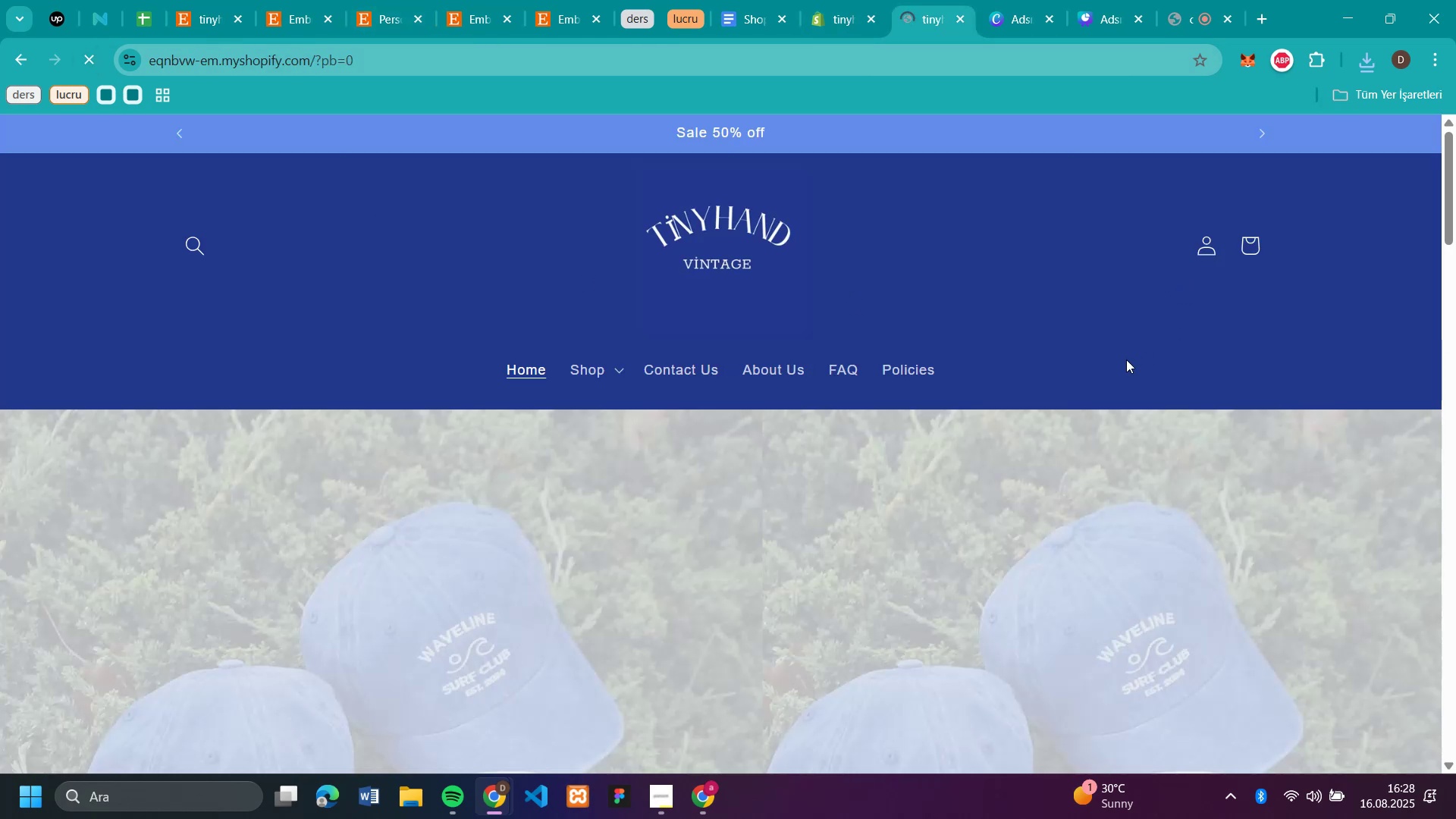 
scroll: coordinate [1126, 359], scroll_direction: up, amount: 3.0
 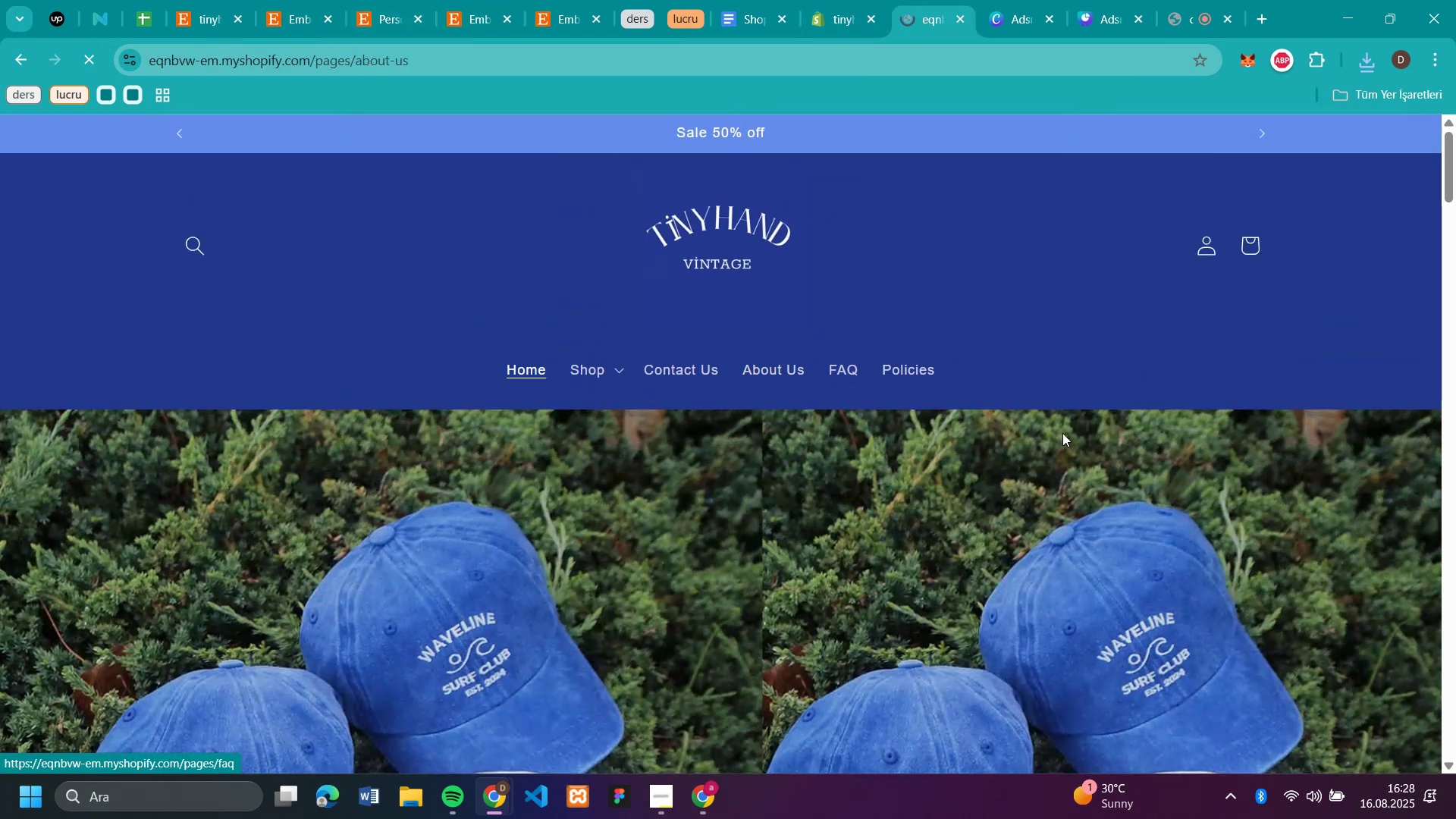 
scroll: coordinate [1063, 433], scroll_direction: down, amount: 4.0
 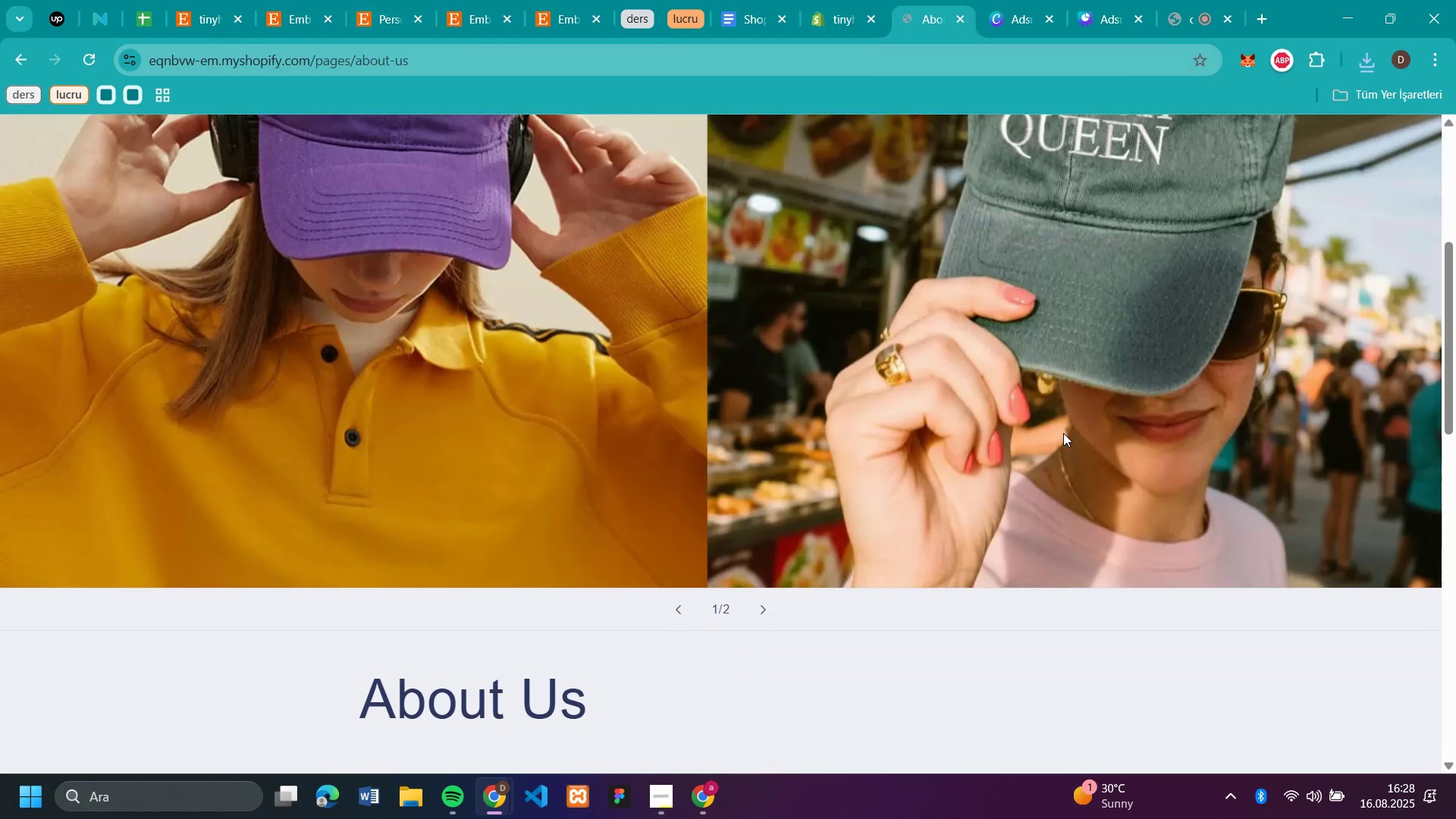 
scroll: coordinate [1063, 433], scroll_direction: up, amount: 5.0
 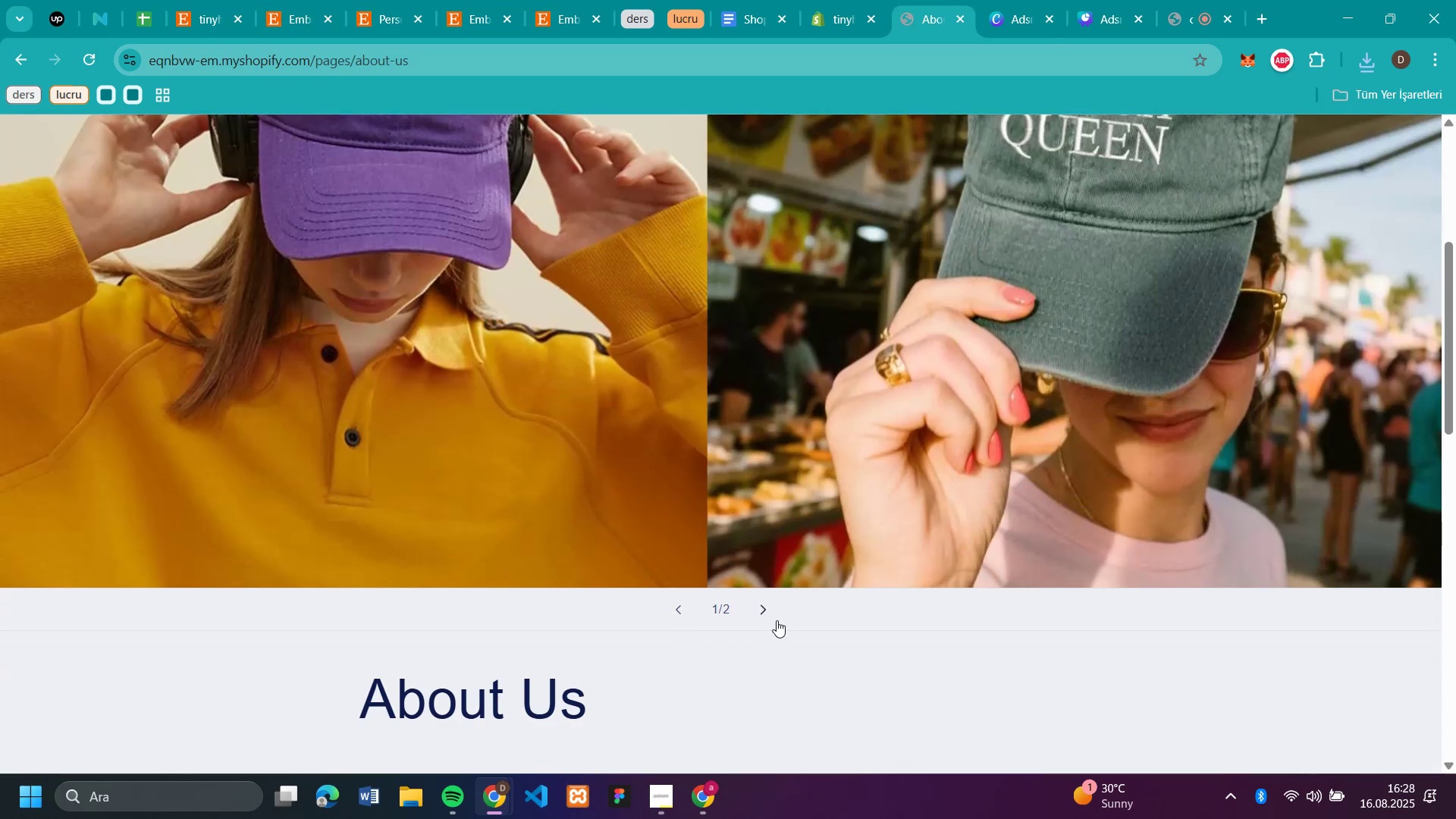 
left_click([762, 615])
 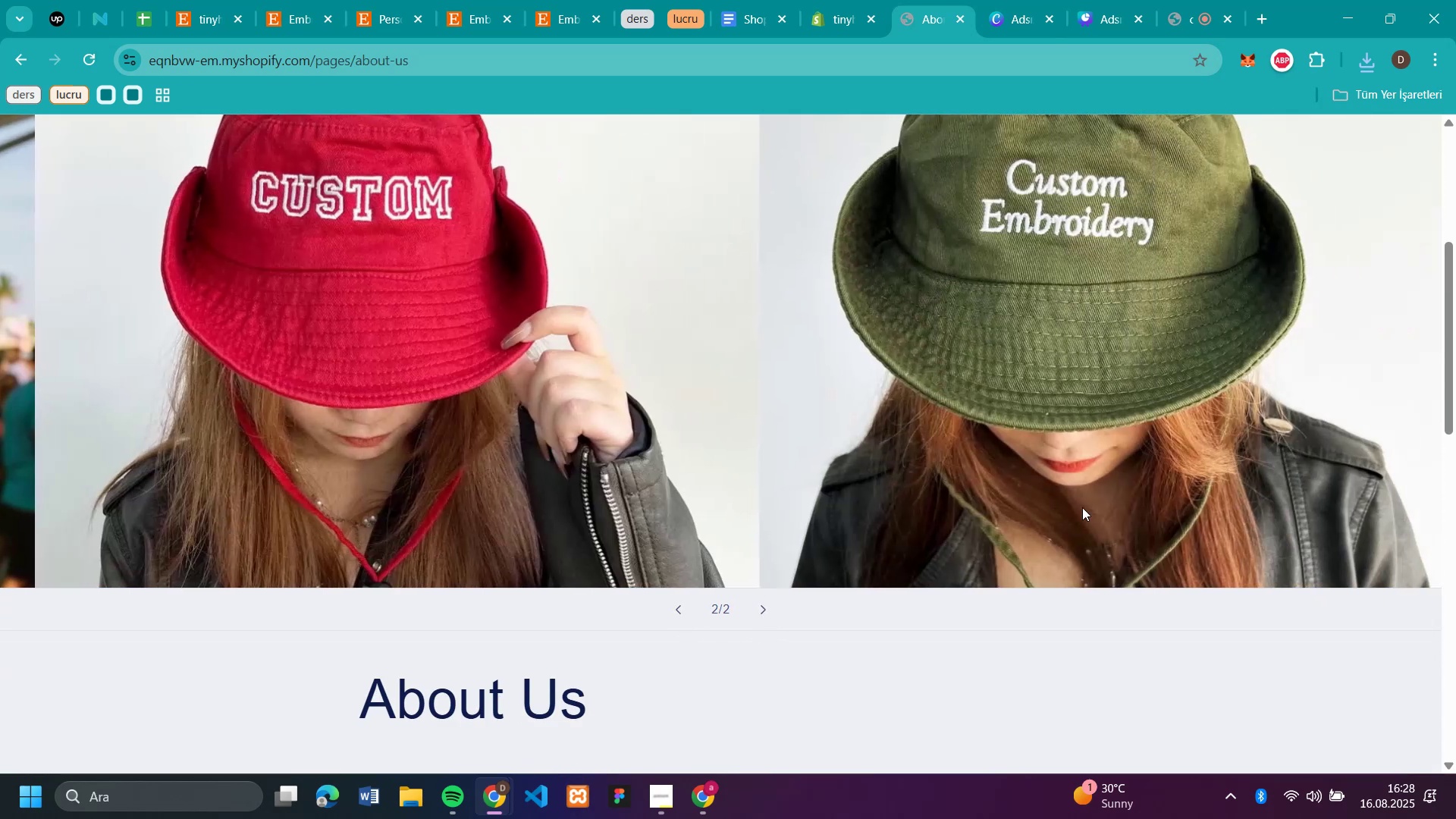 
scroll: coordinate [1082, 507], scroll_direction: down, amount: 4.0
 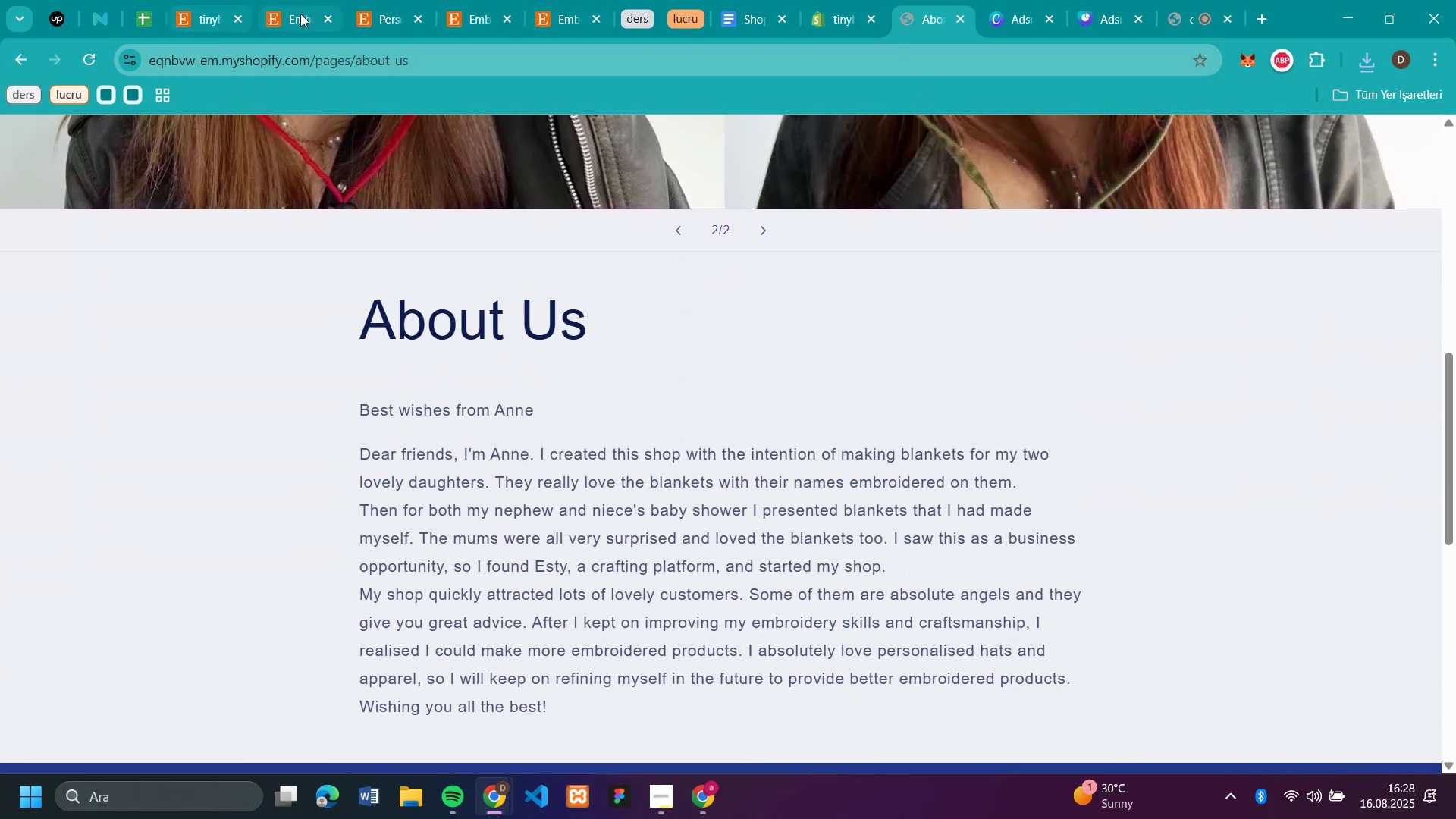 
left_click([328, 20])
 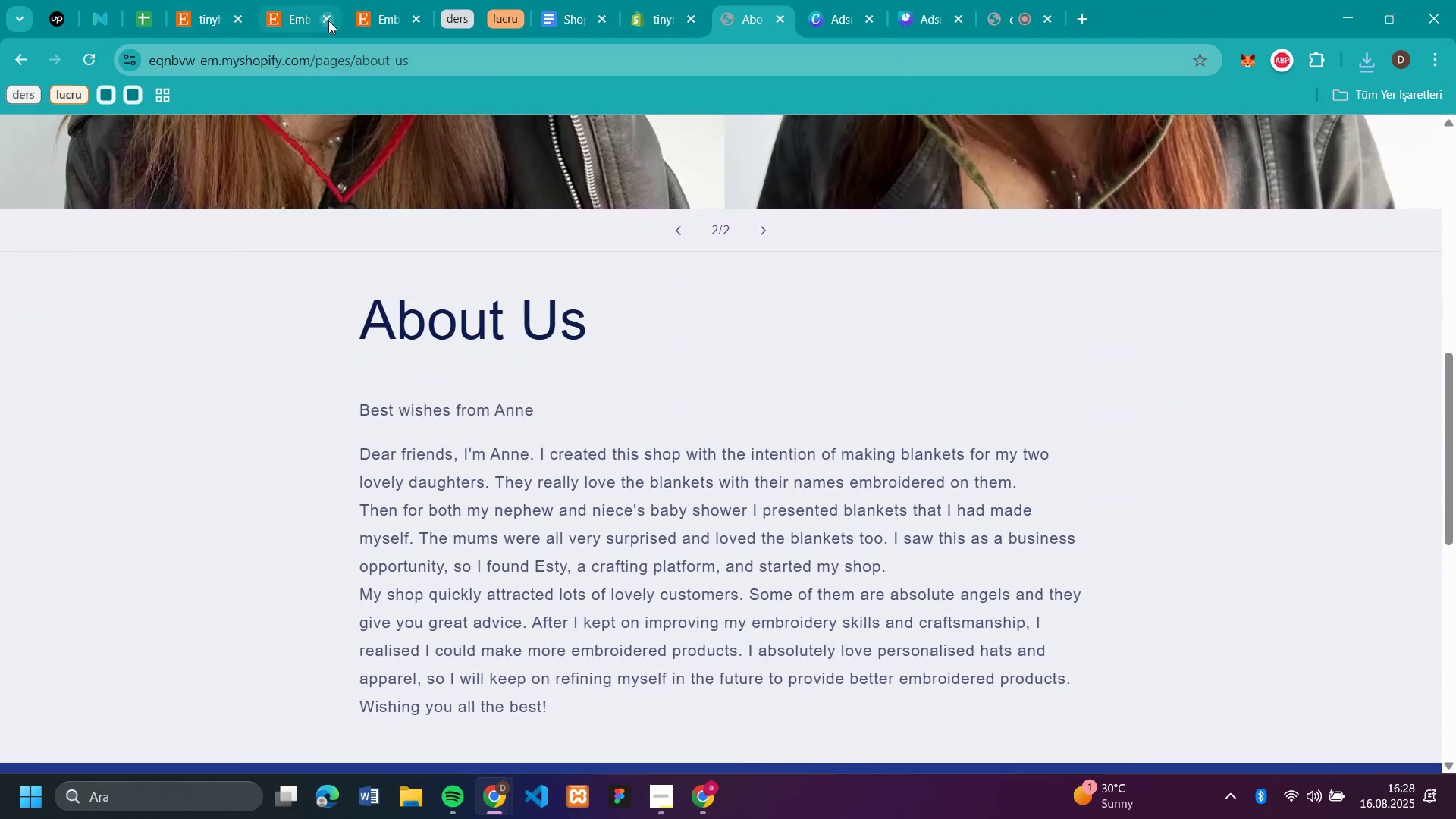 
left_click([328, 20])
 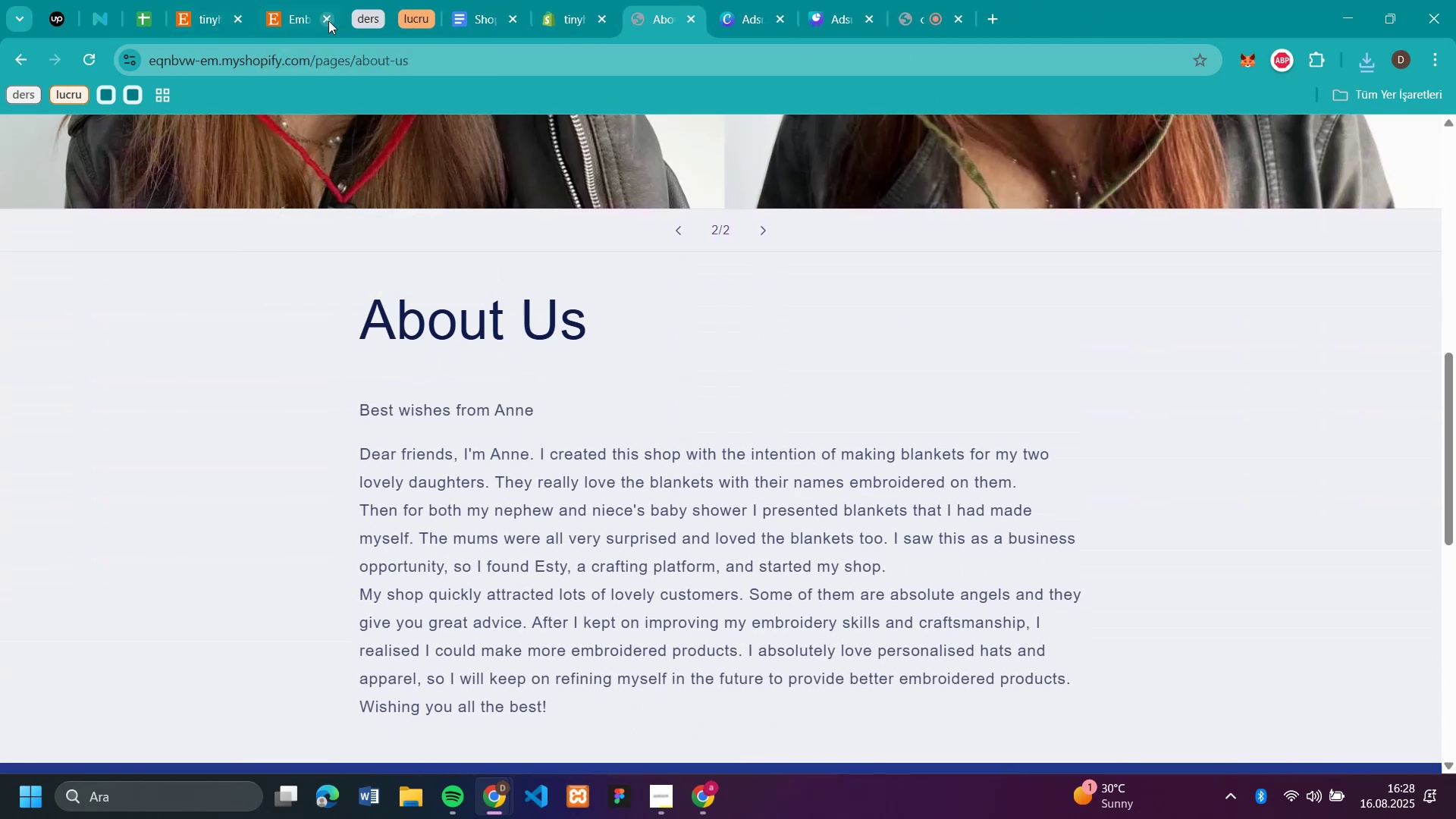 
left_click([328, 20])
 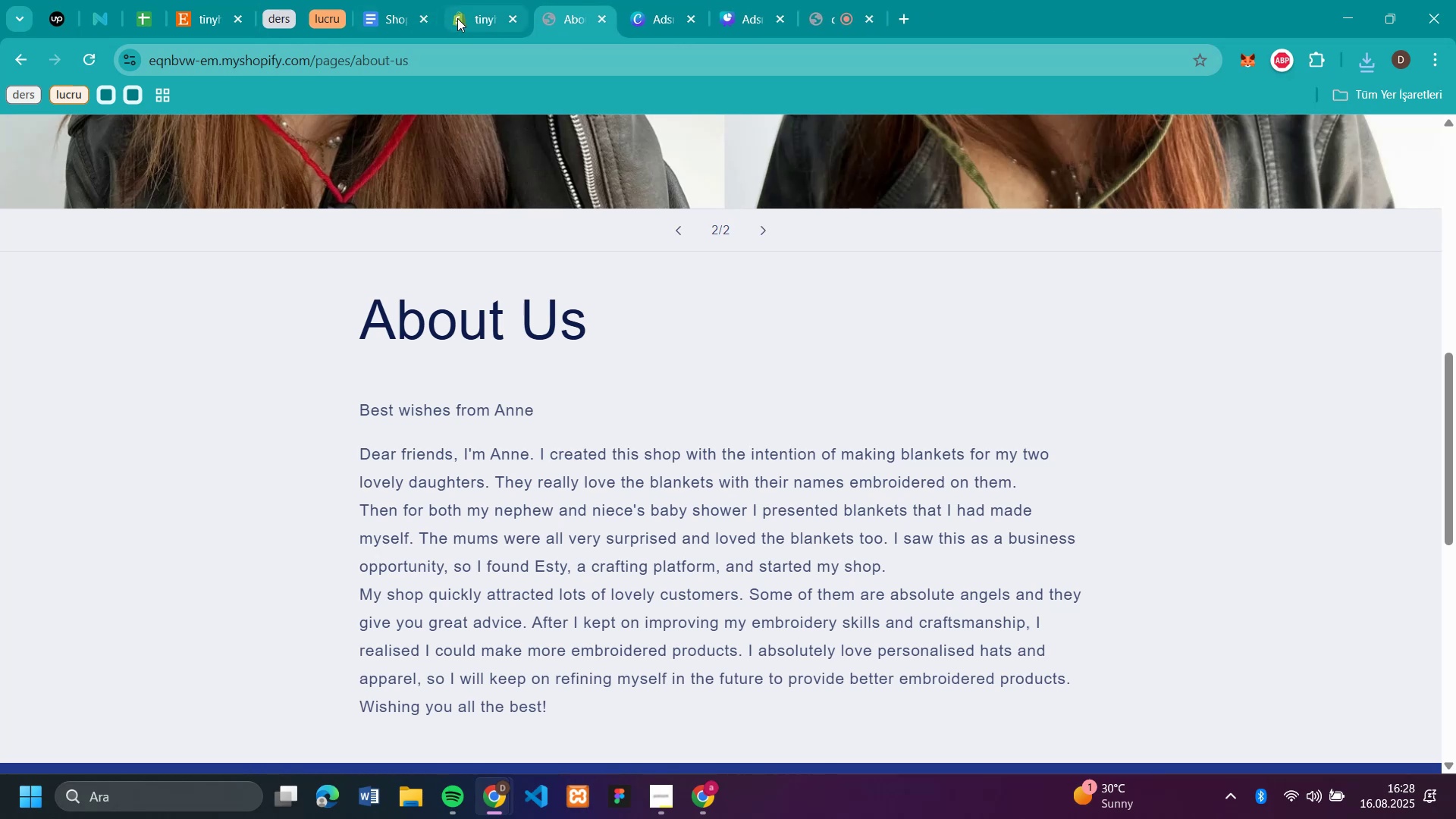 
left_click([465, 18])
 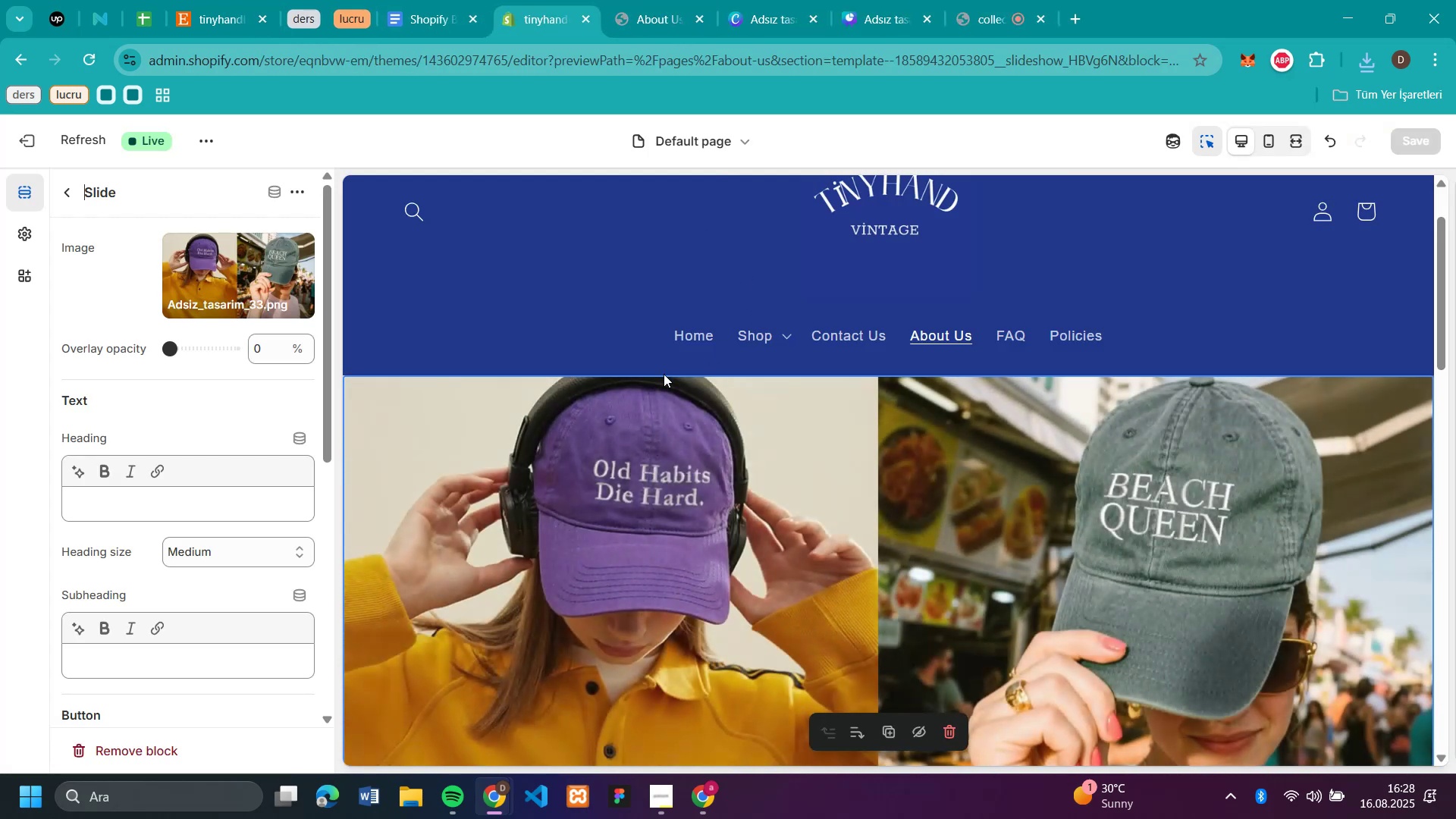 
scroll: coordinate [659, 384], scroll_direction: down, amount: 2.0
 